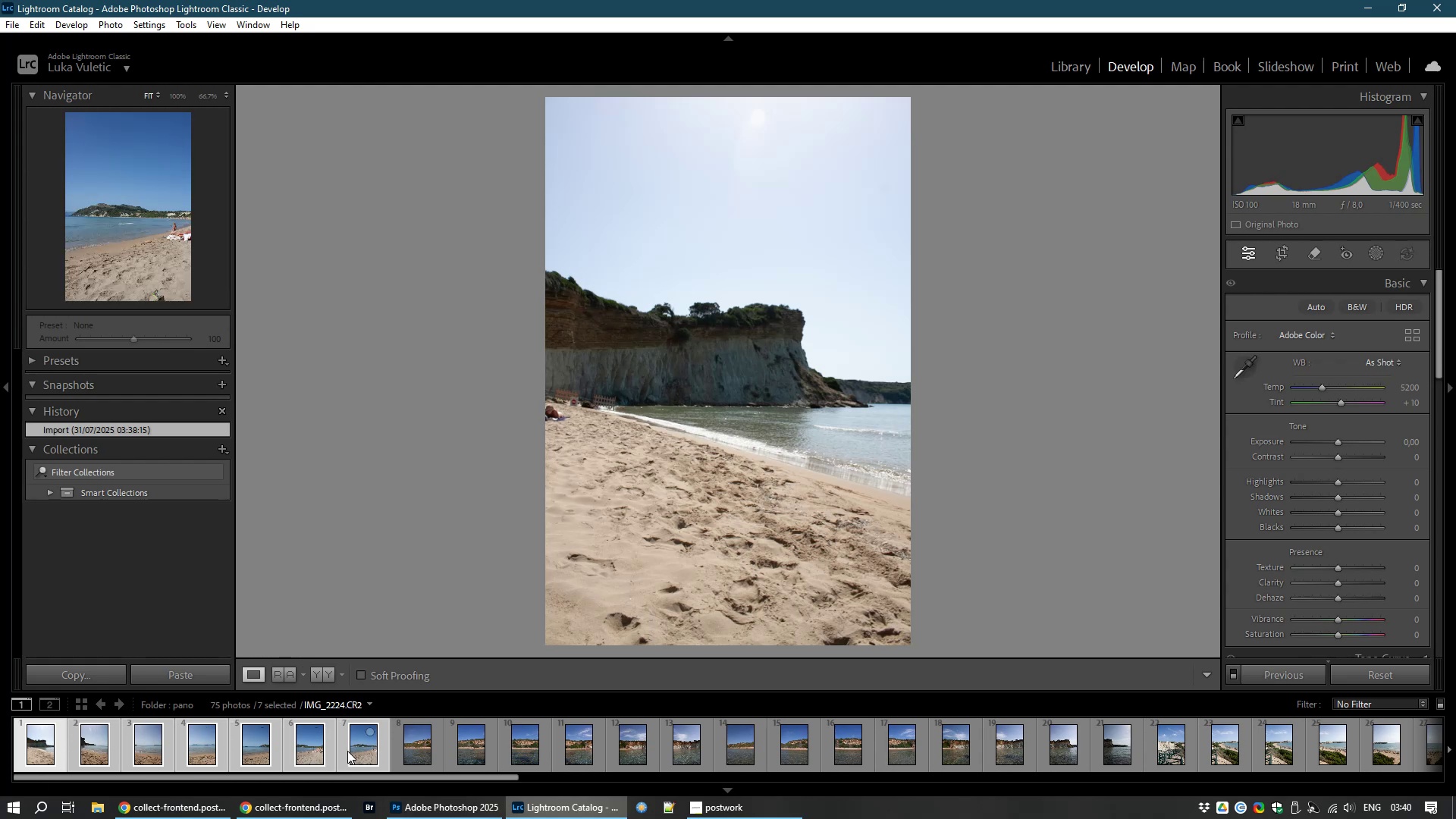 
key(Shift+ShiftLeft)
 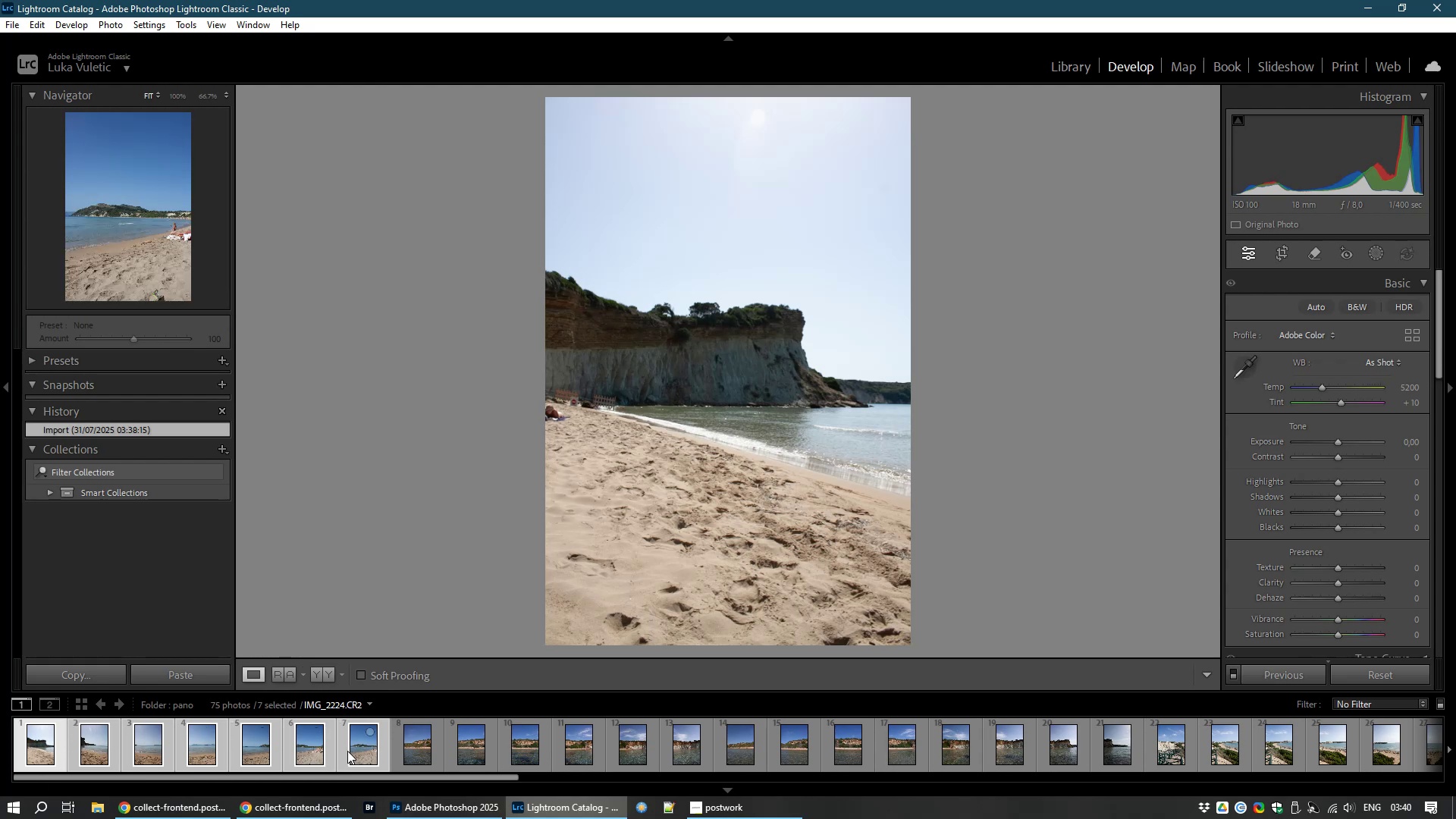 
key(Shift+ShiftLeft)
 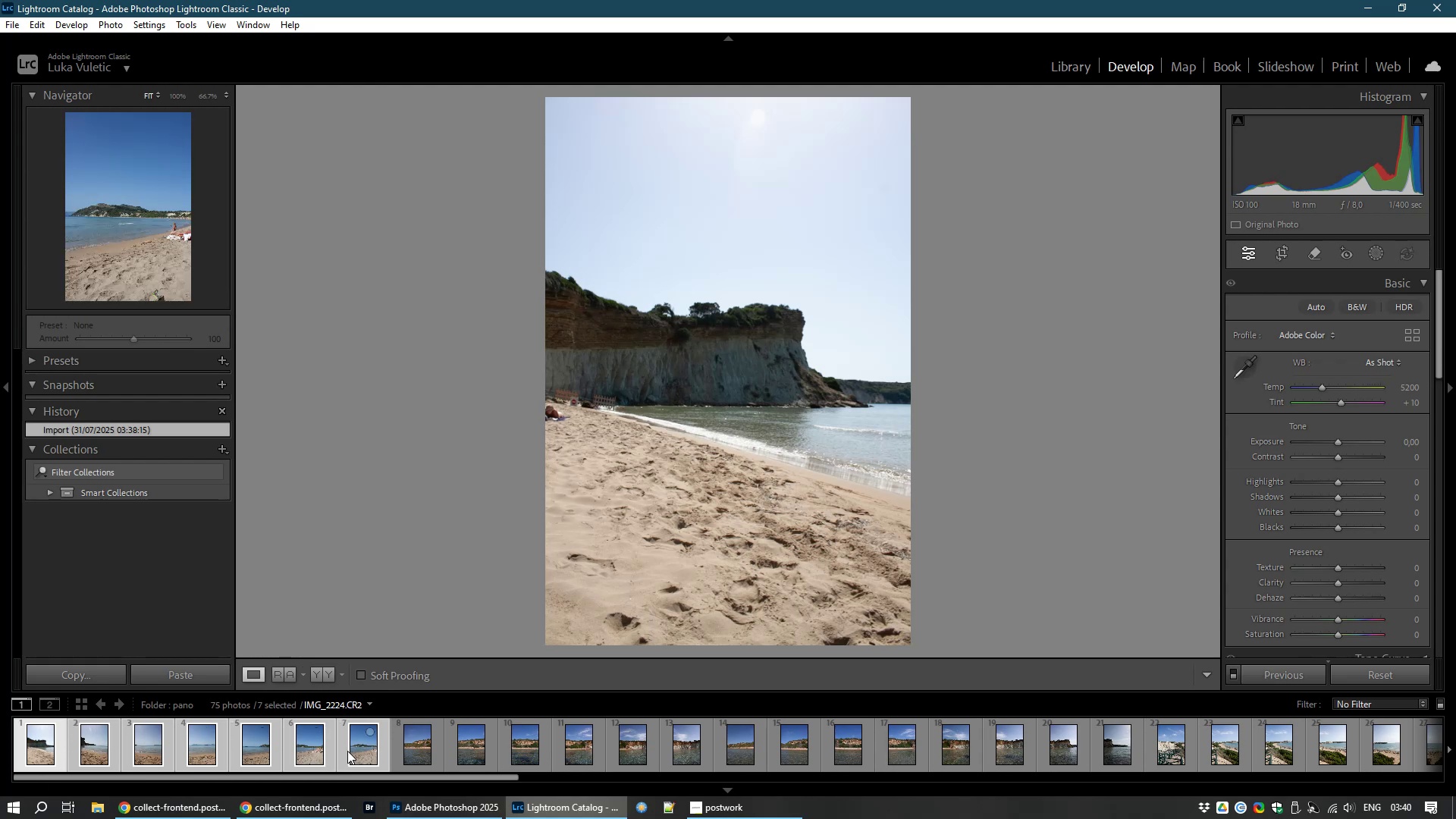 
key(Shift+ShiftLeft)
 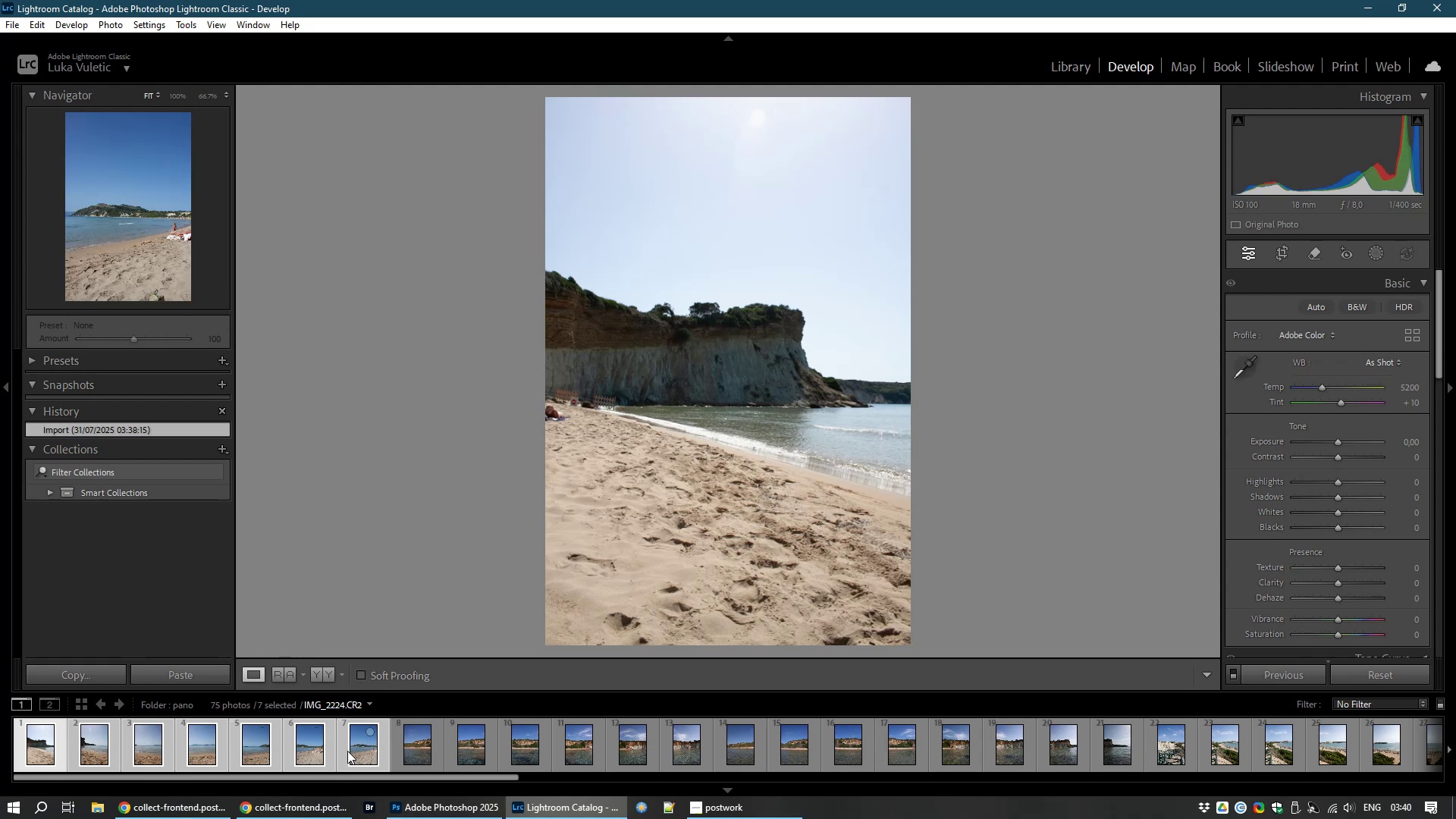 
key(Shift+ShiftLeft)
 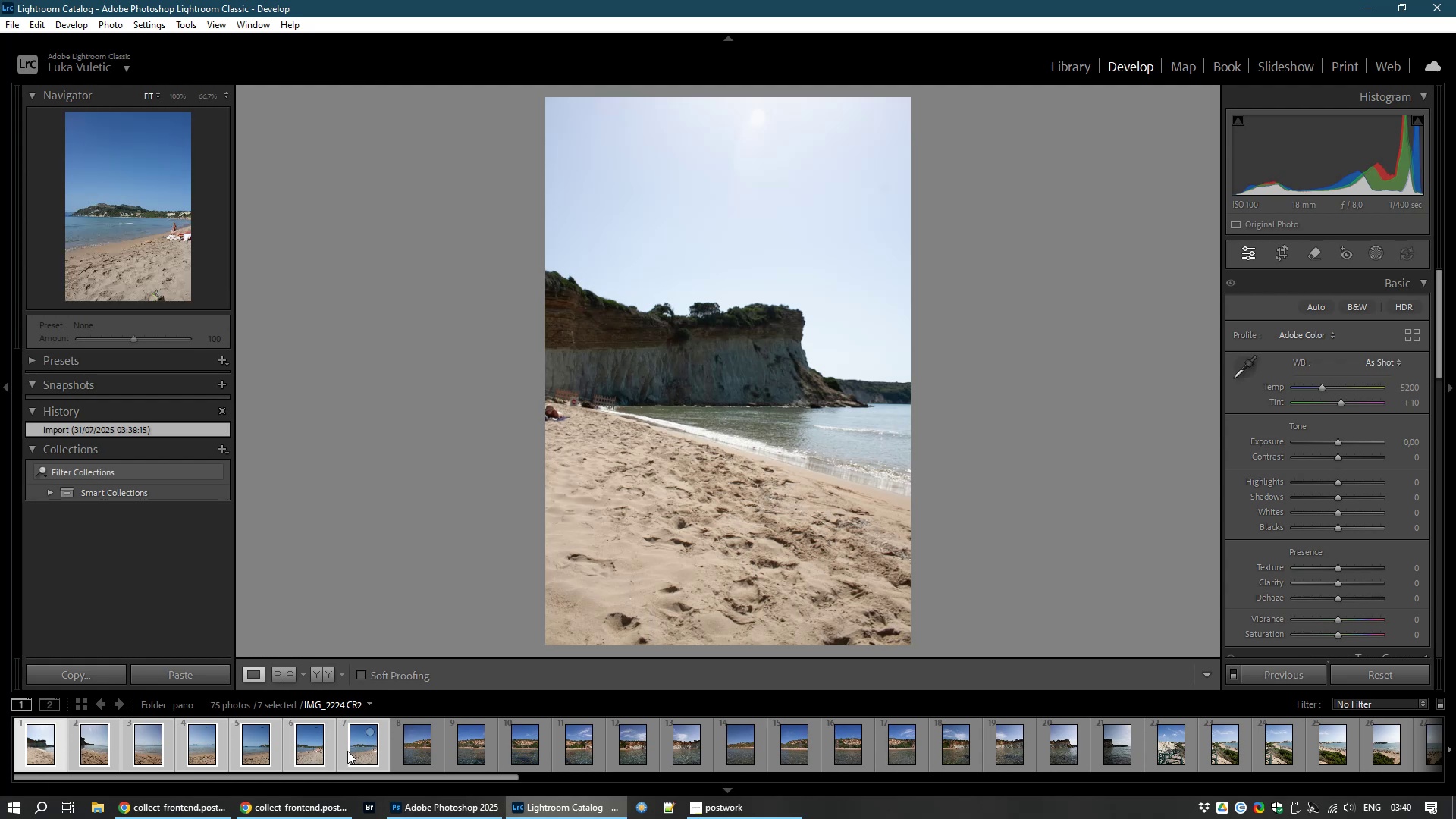 
key(Shift+ShiftLeft)
 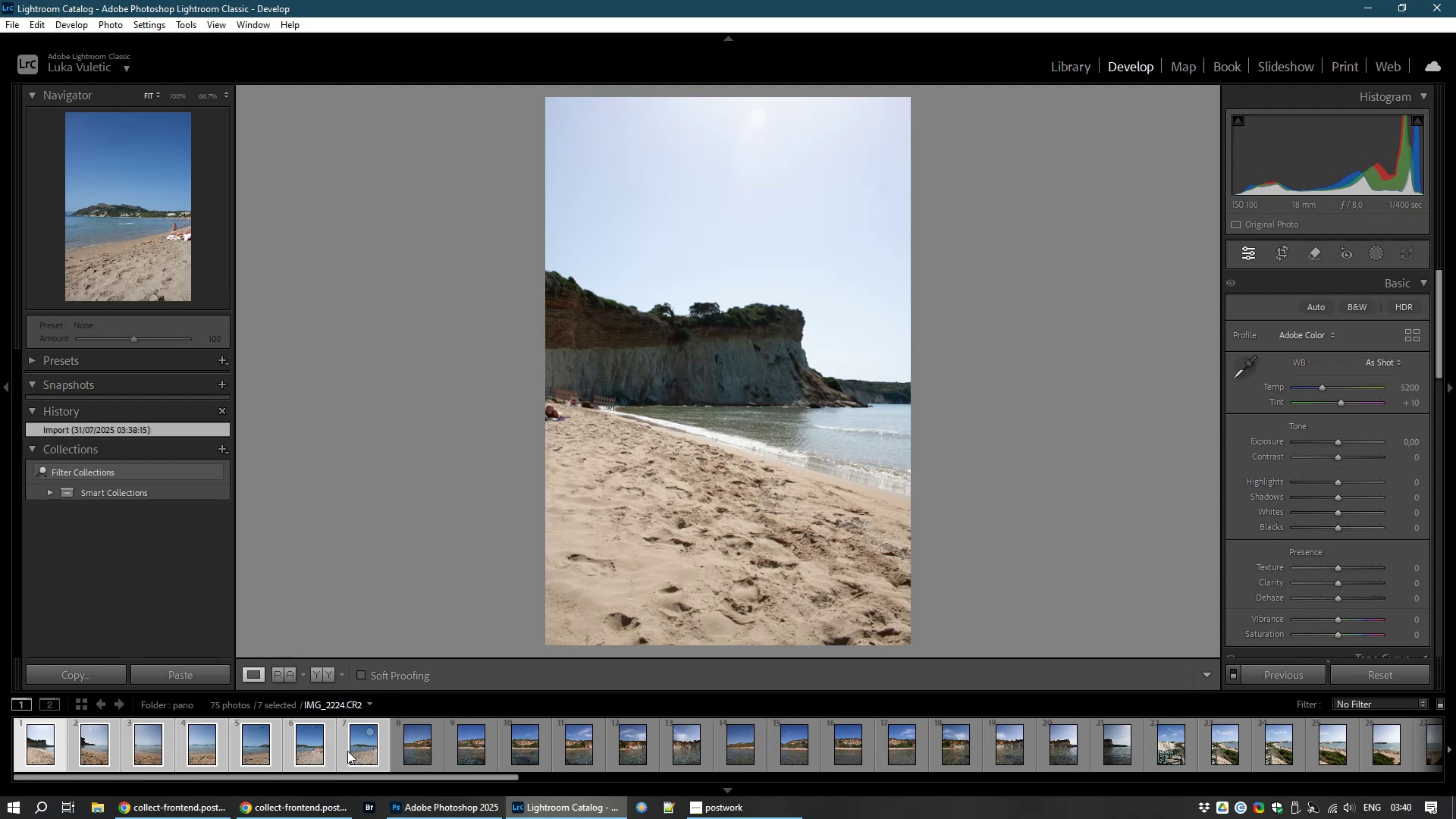 
key(Shift+ShiftLeft)
 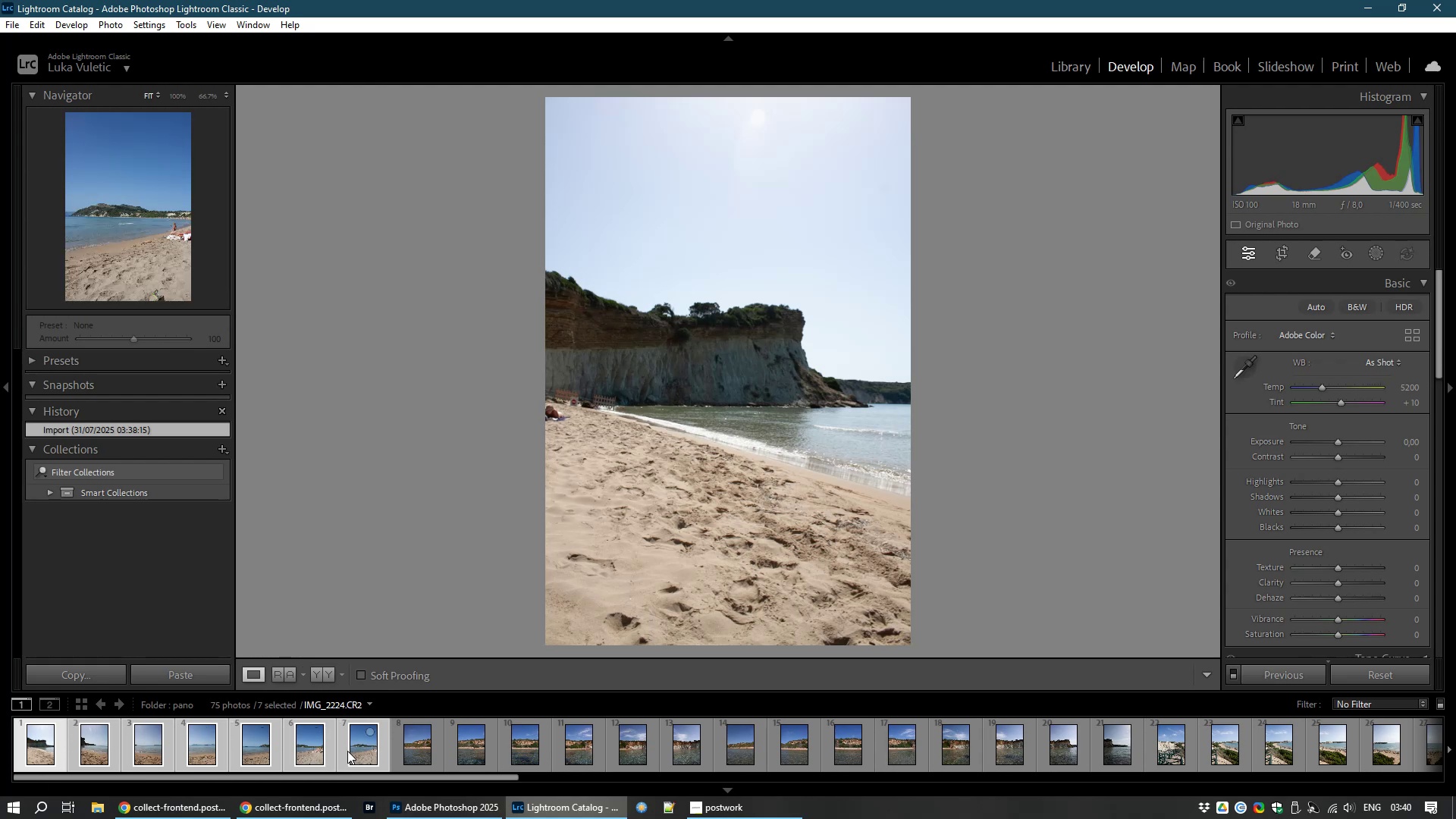 
key(Shift+ShiftLeft)
 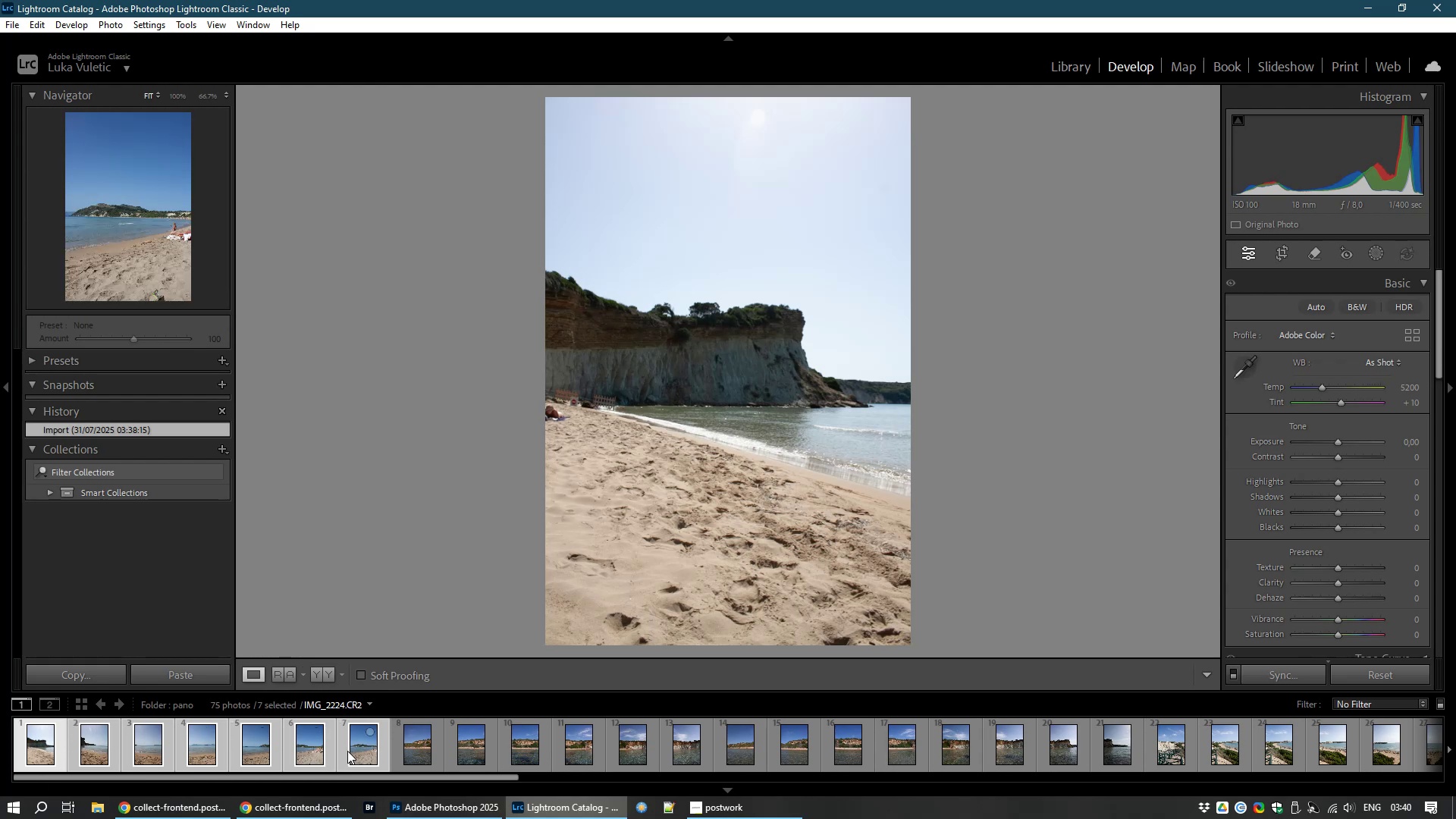 
key(Delete)
 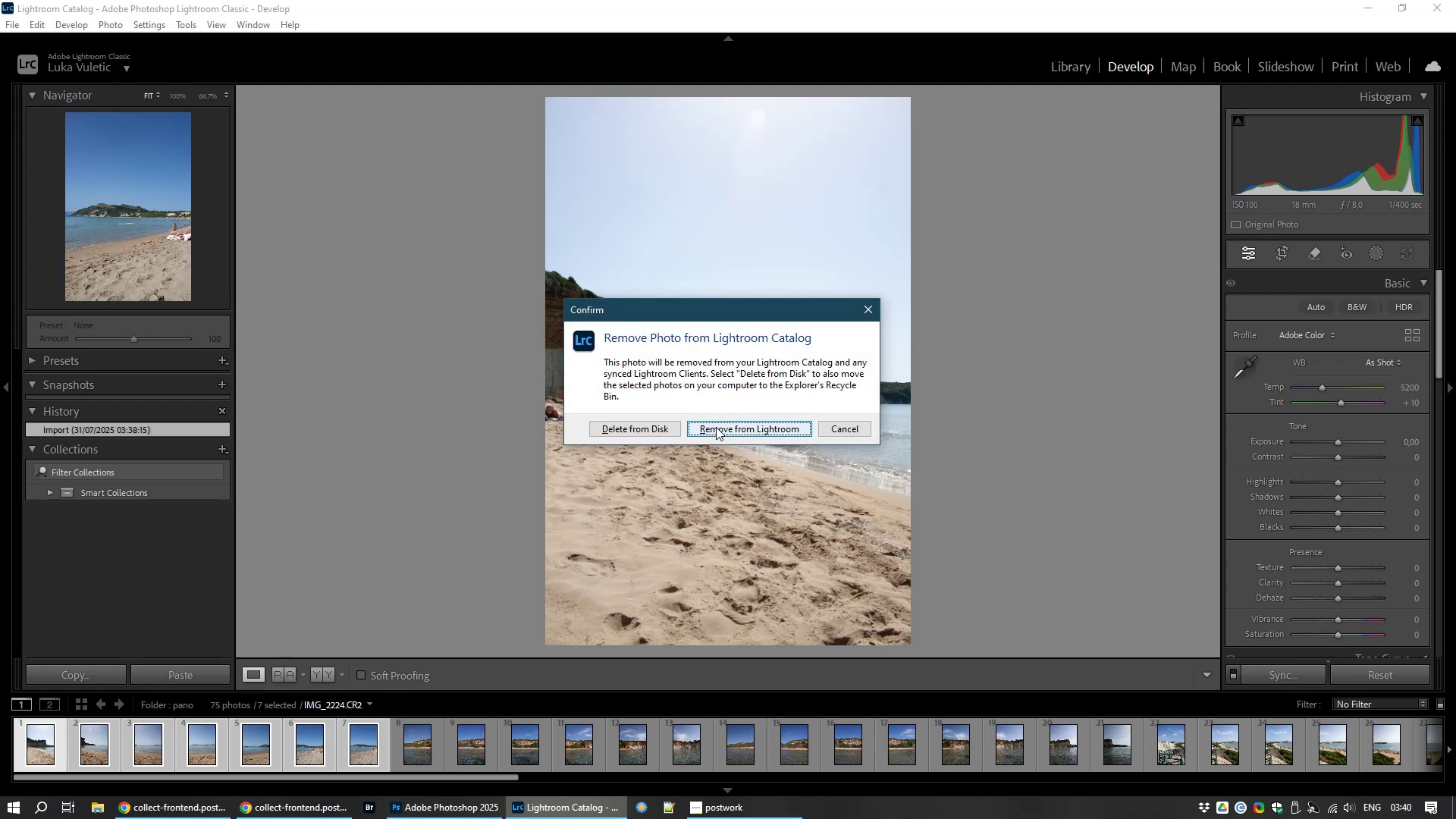 
wait(7.63)
 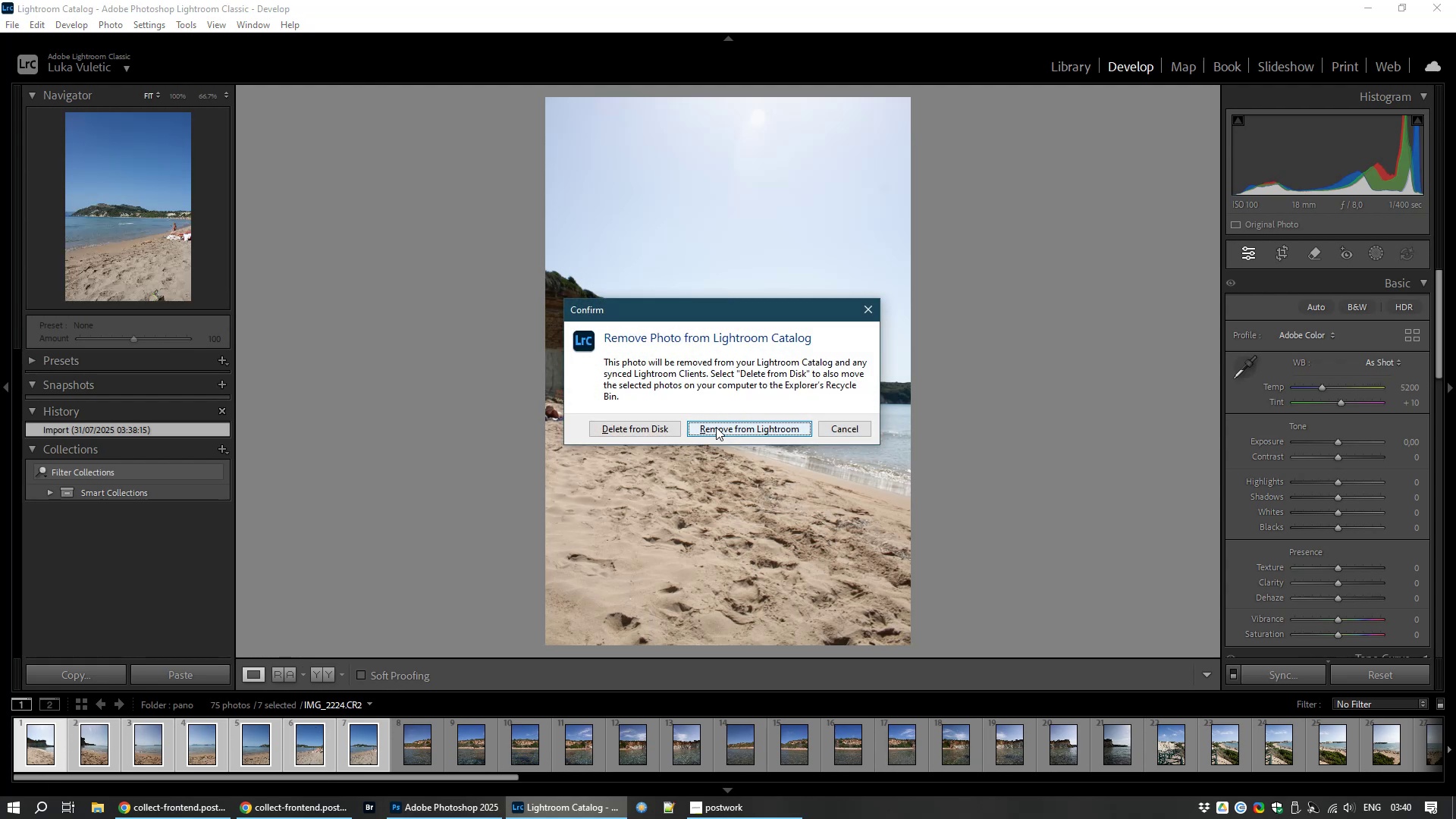 
left_click([716, 427])
 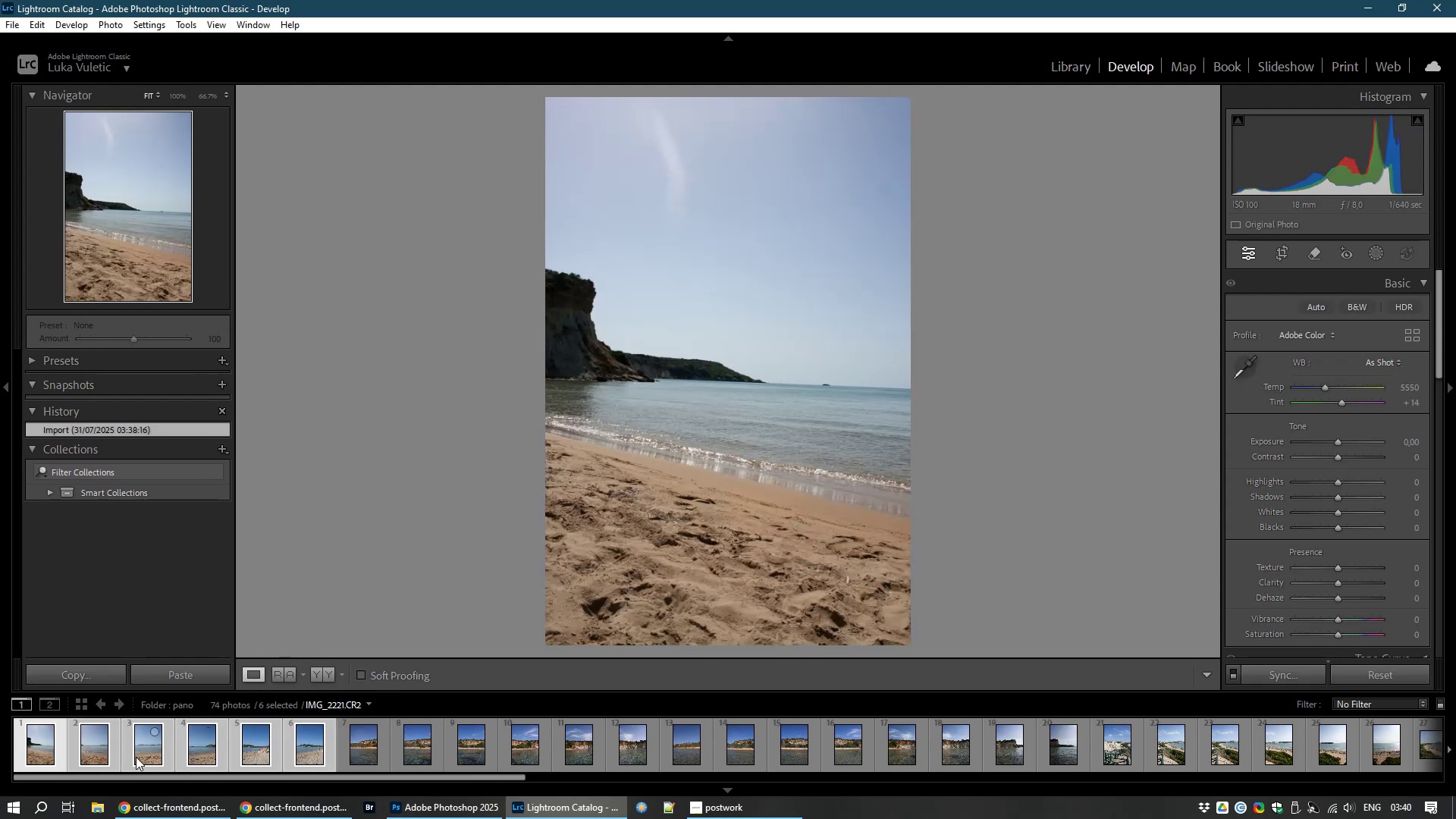 
hold_key(key=ShiftLeft, duration=1.5)
left_click([308, 744])
 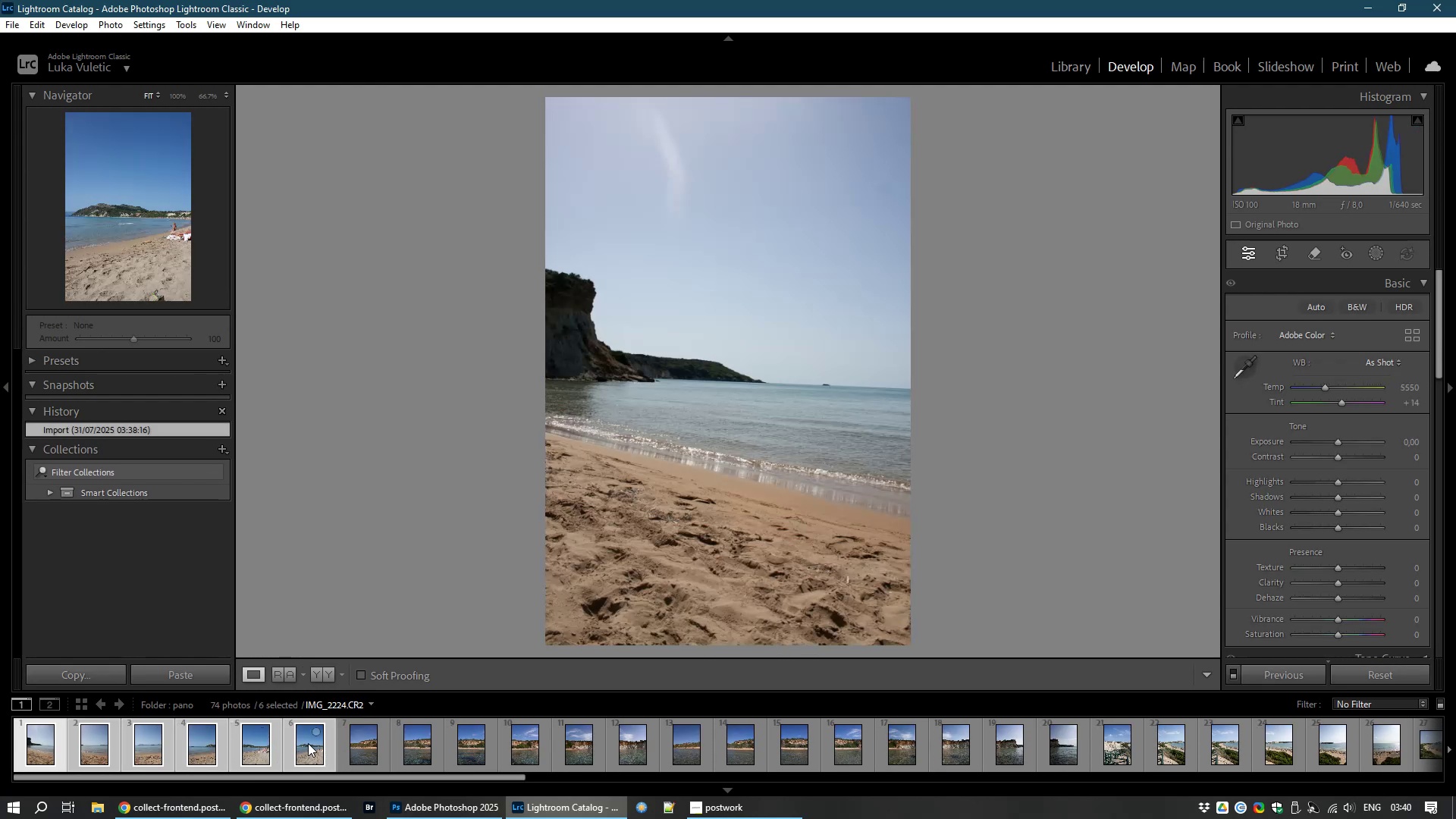 
key(Shift+ShiftLeft)
 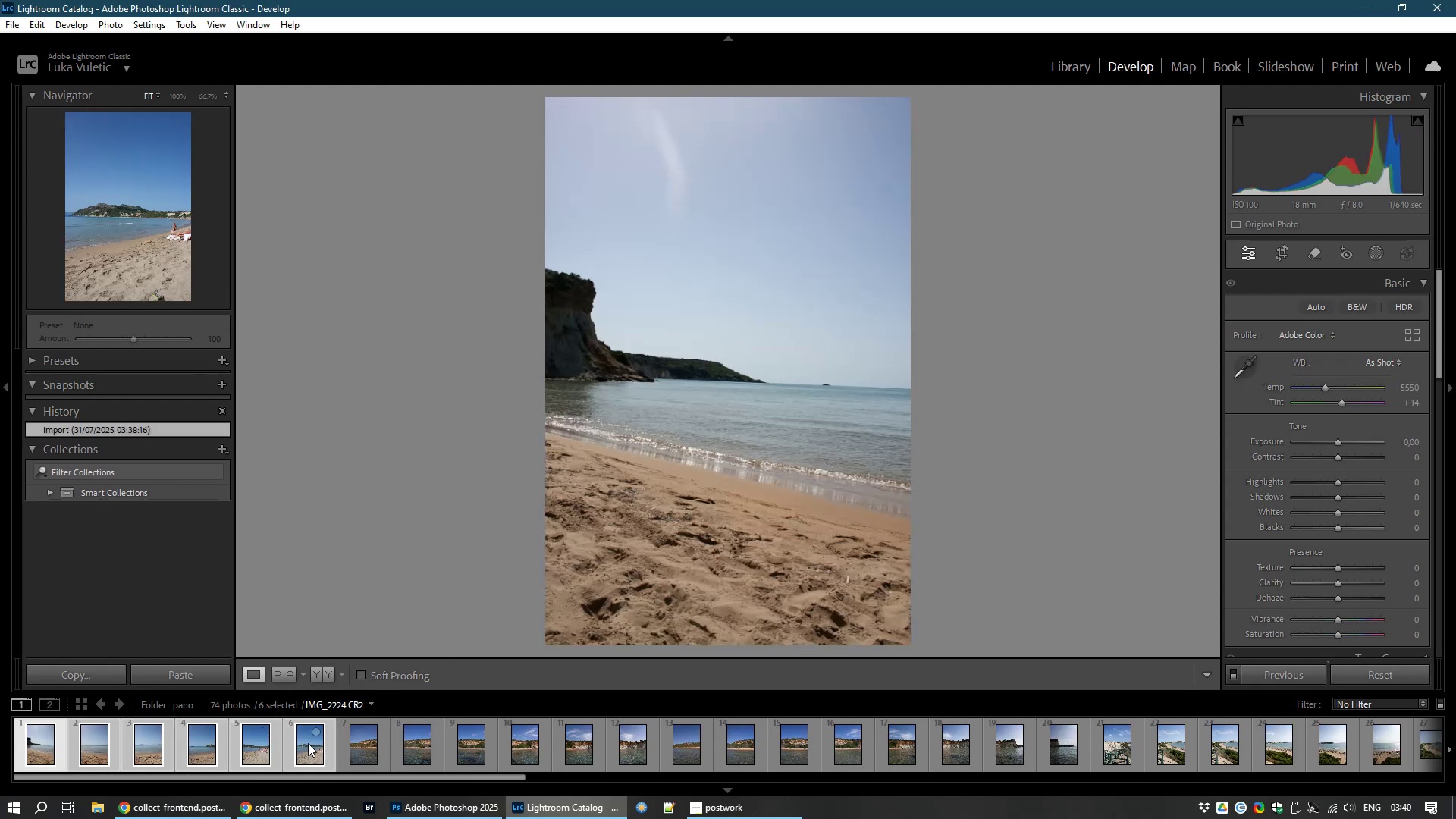 
key(Shift+ShiftLeft)
 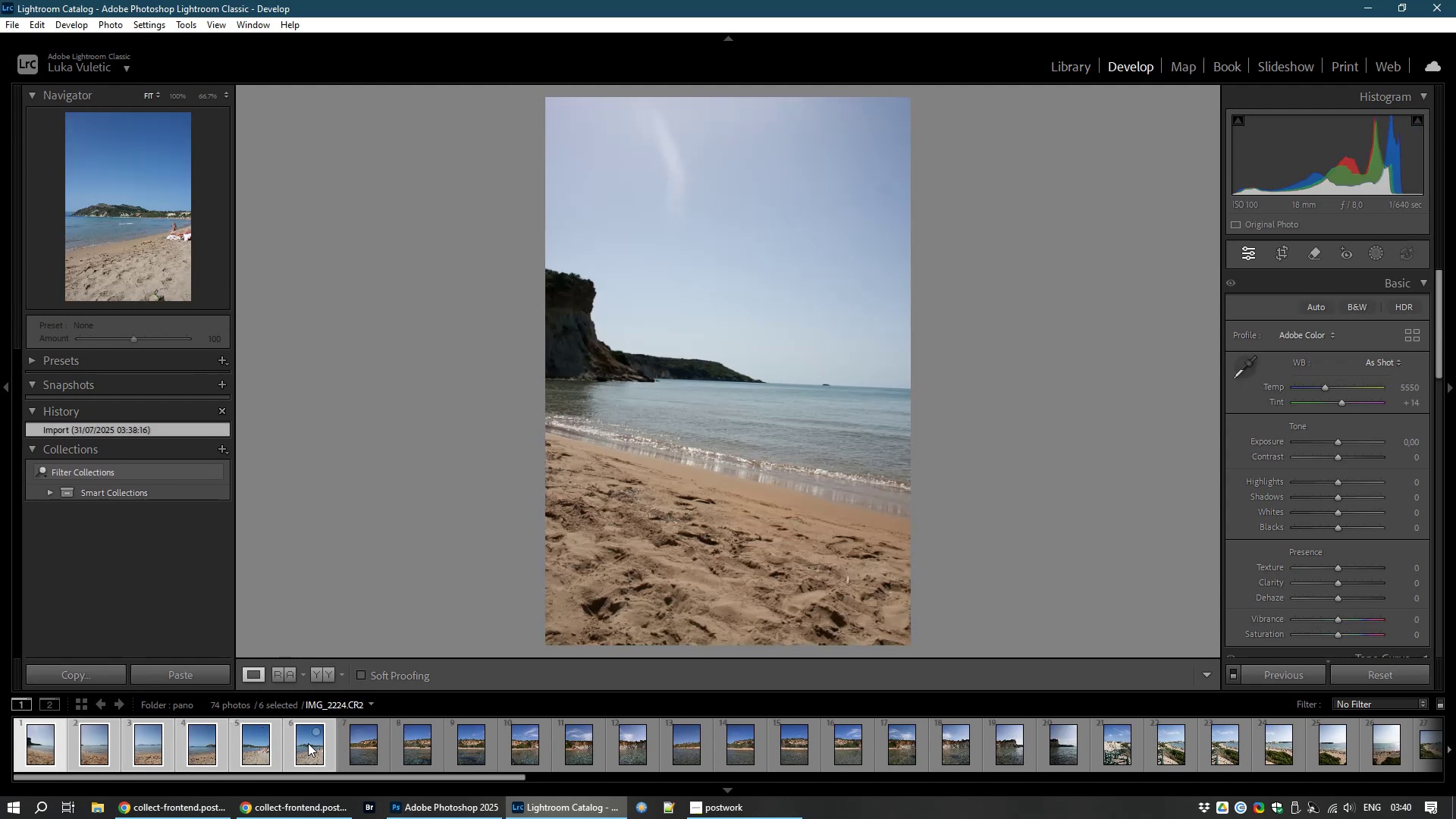 
key(Shift+ShiftLeft)
 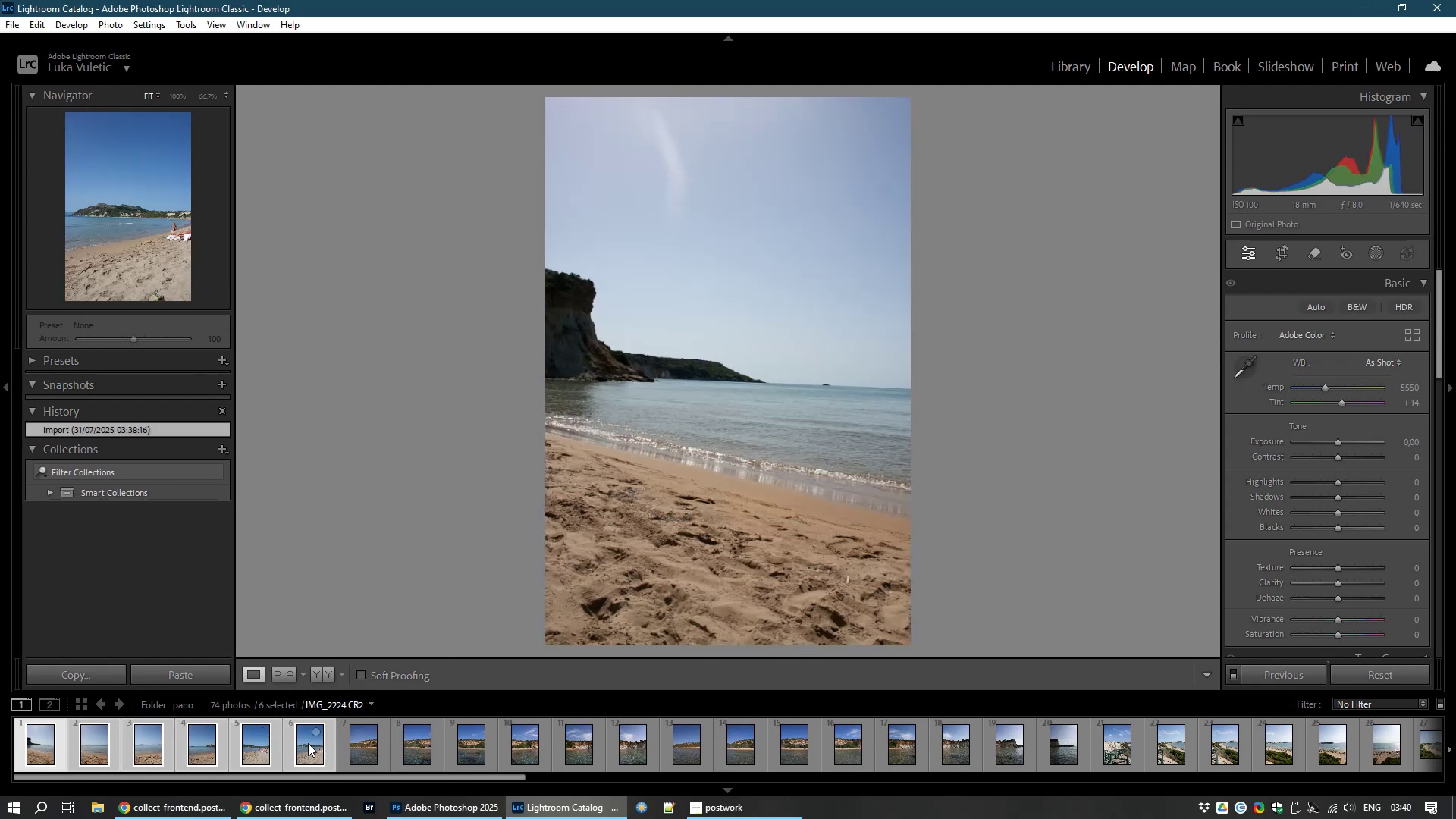 
key(Shift+ShiftLeft)
 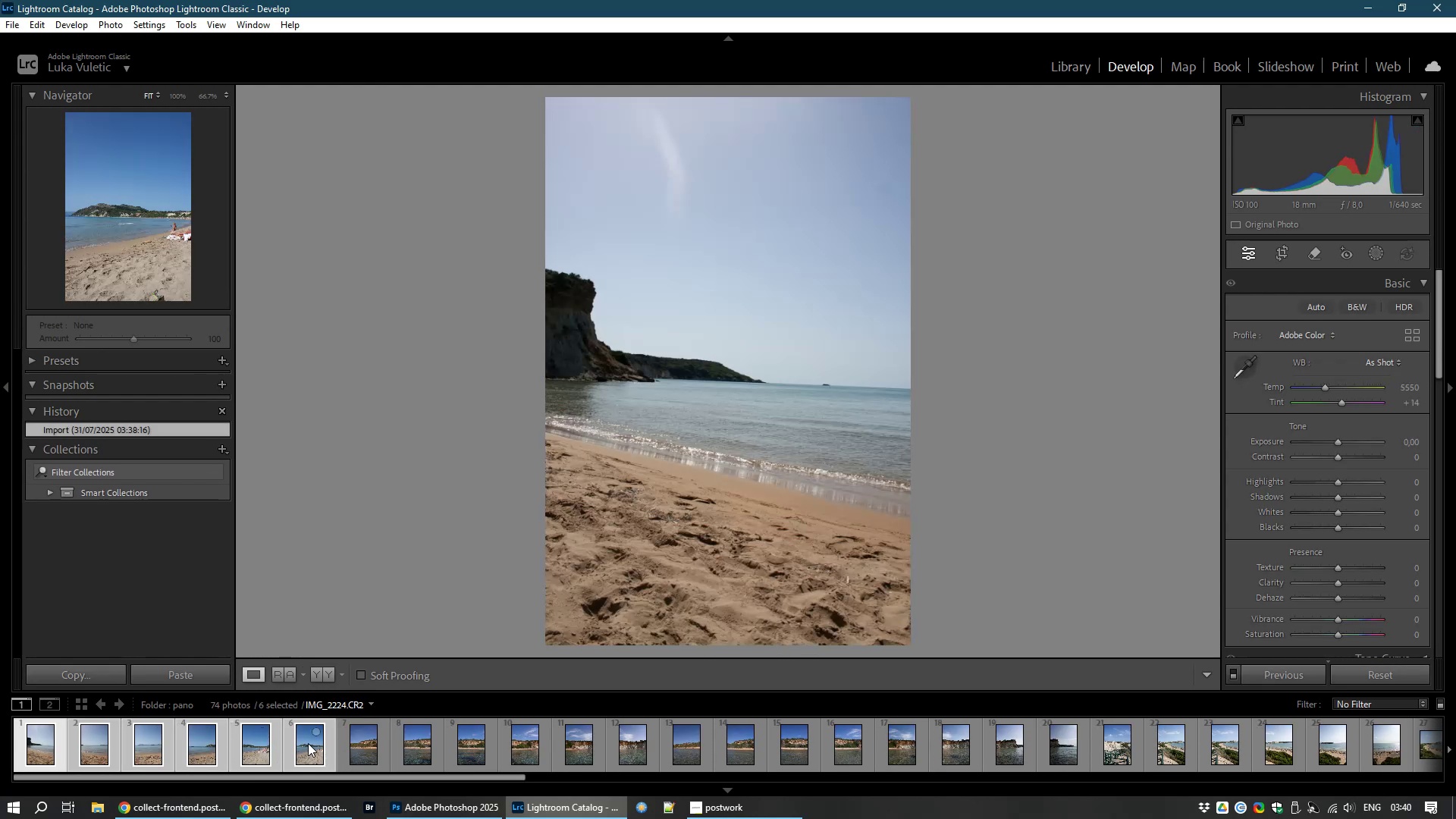 
key(Shift+ShiftLeft)
 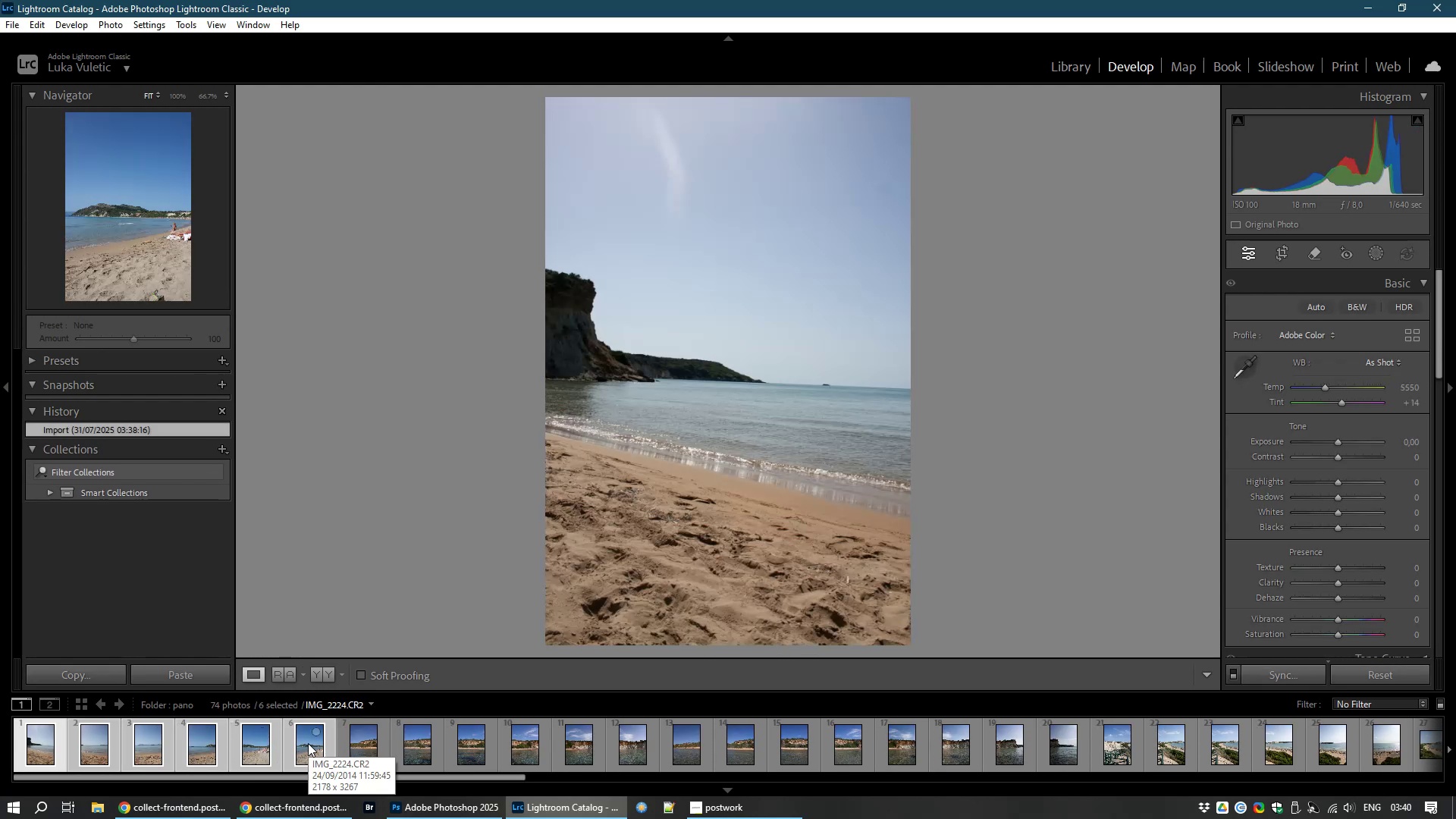 
key(Shift+ShiftLeft)
 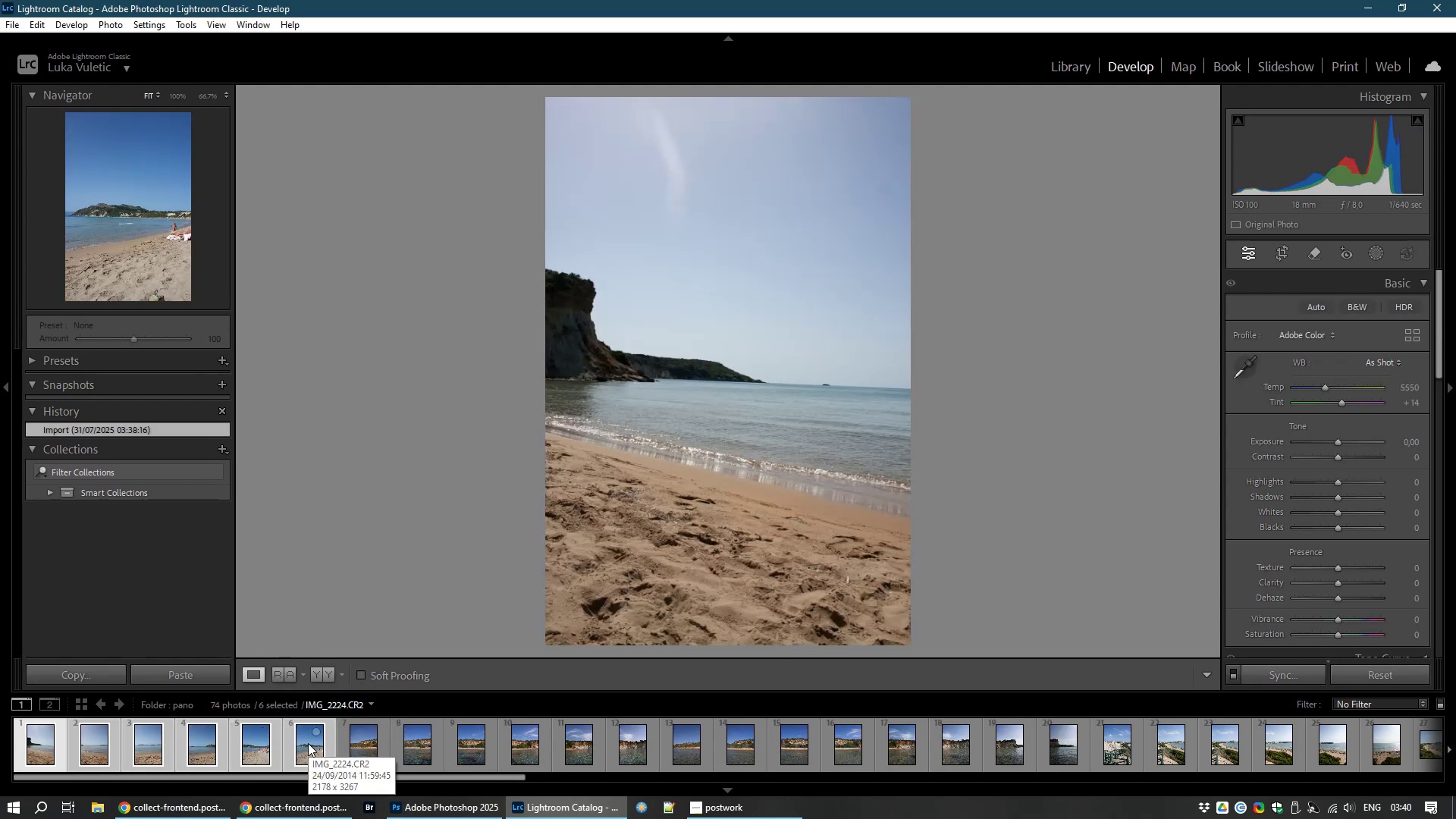 
key(Delete)
 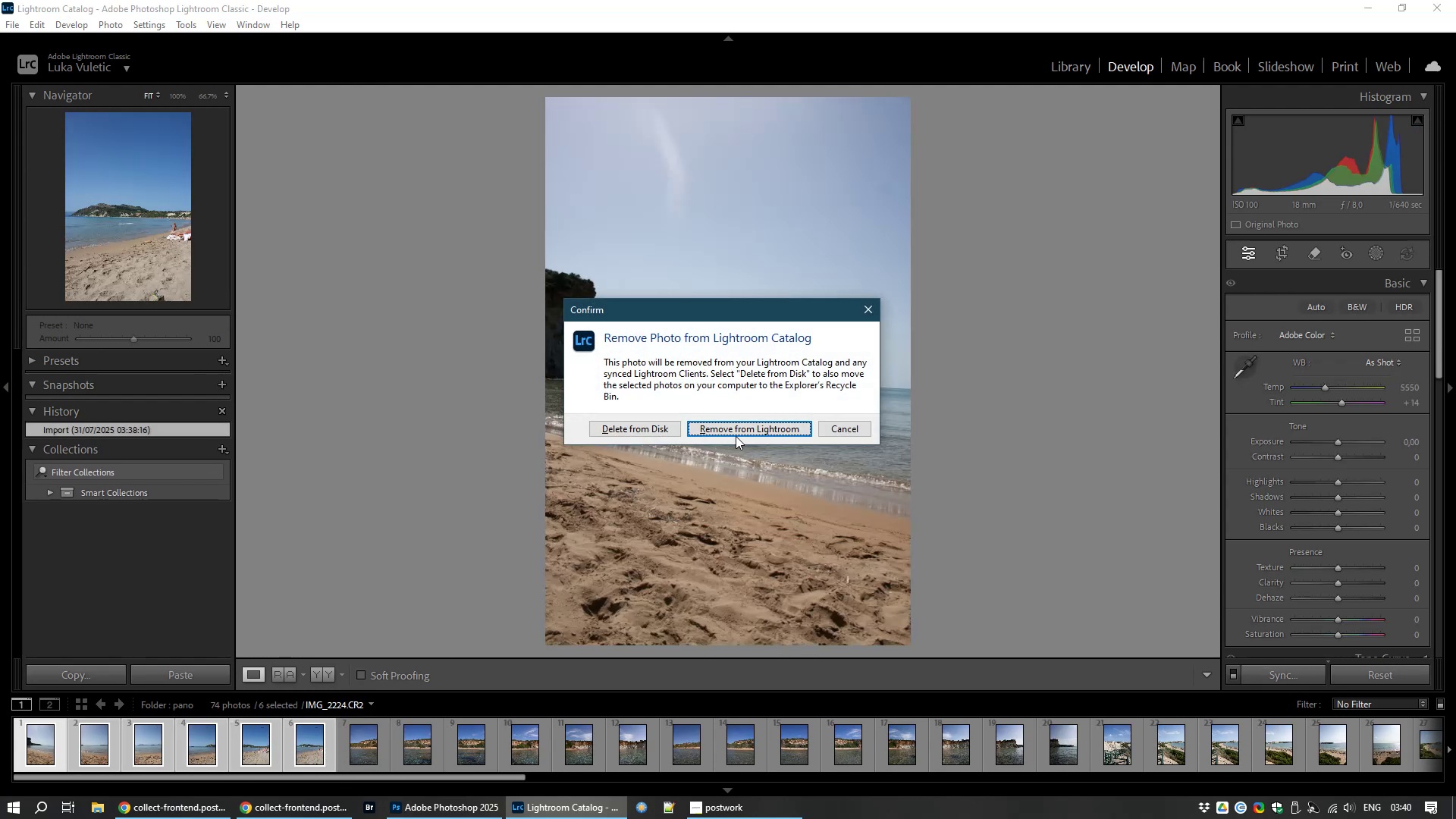 
left_click([746, 427])
 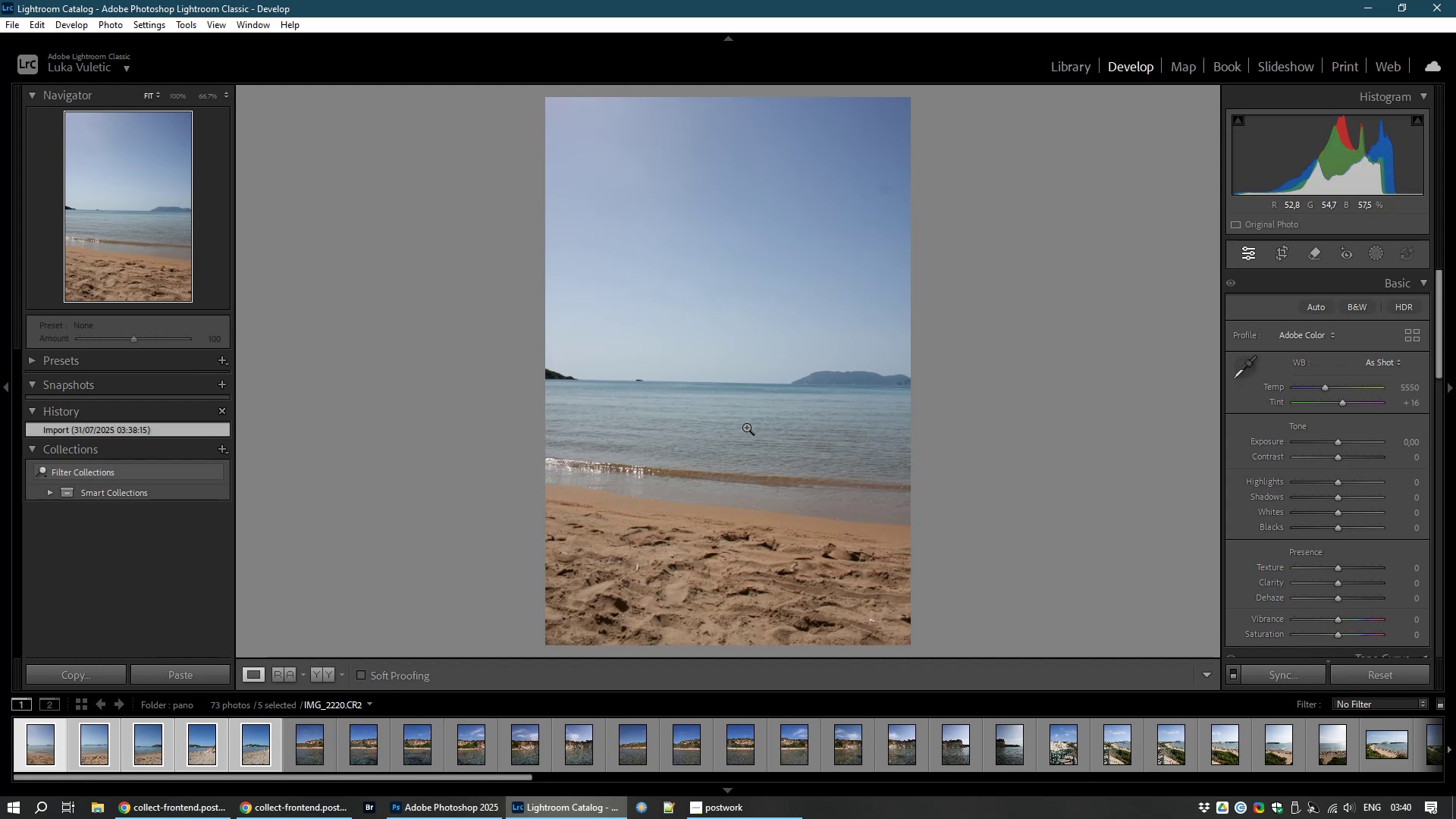 
key(Delete)
 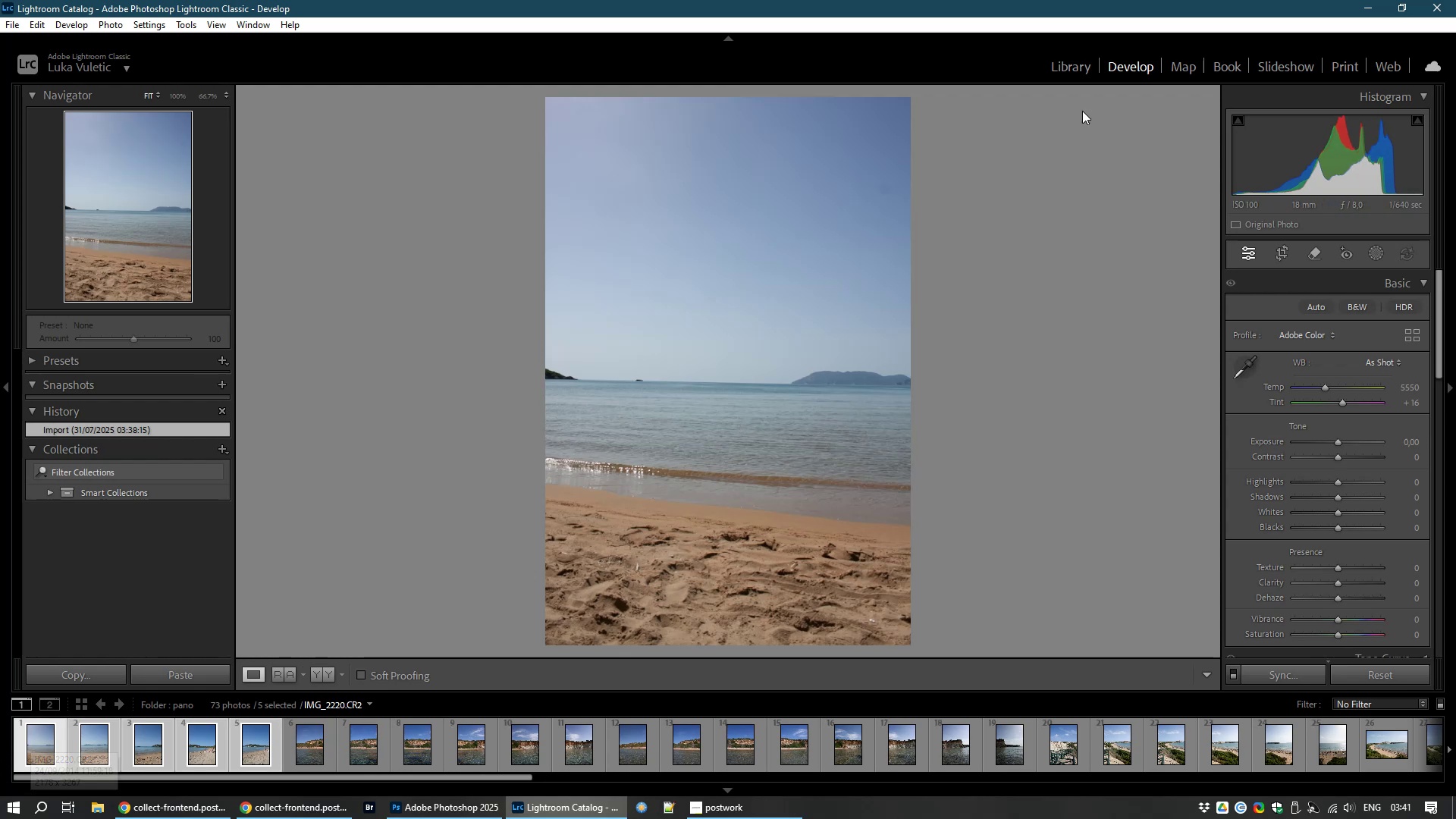 
left_click([1059, 68])
 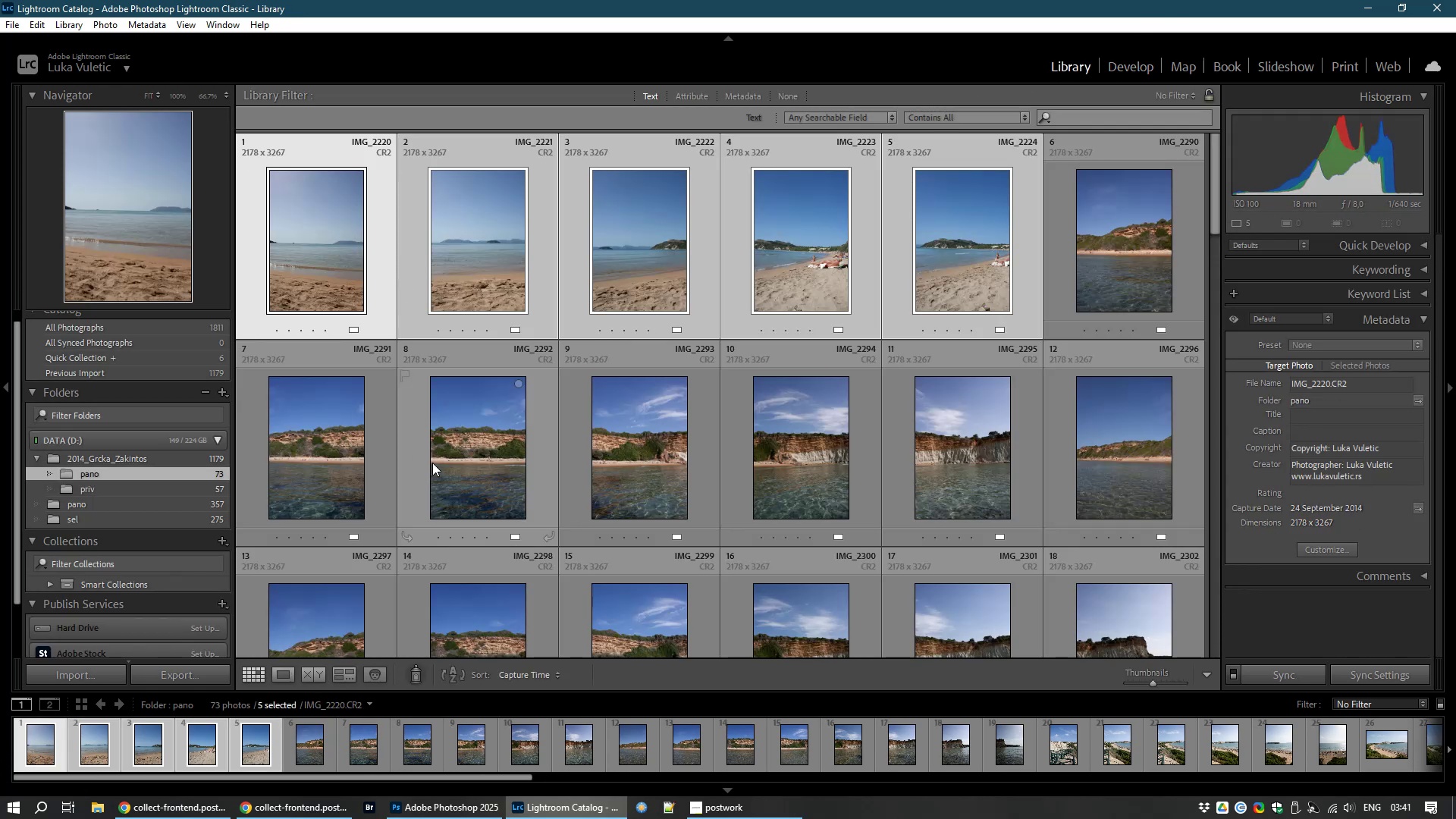 
left_click([320, 241])
 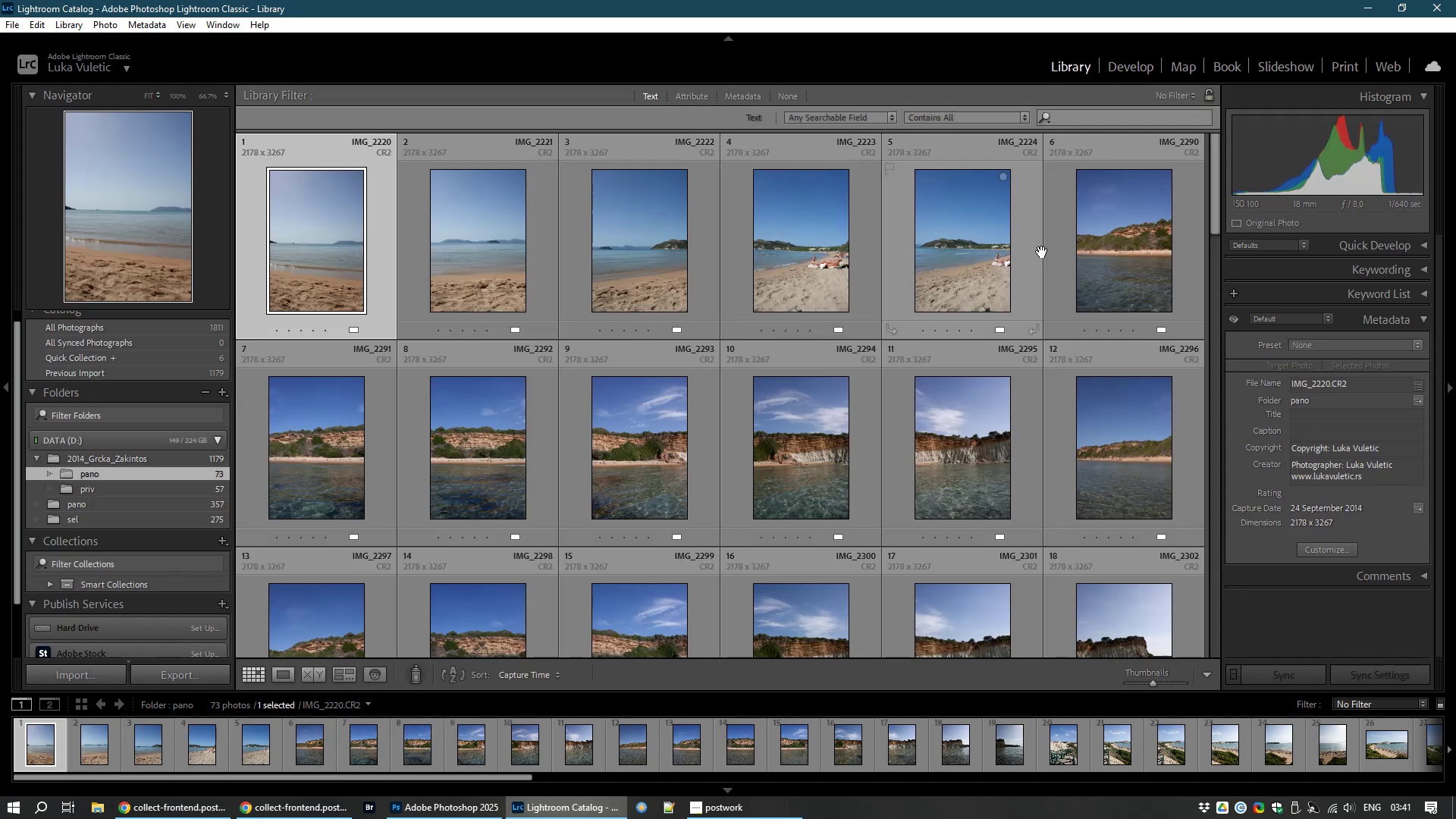 
hold_key(key=ShiftLeft, duration=1.1)
left_click([987, 262])
 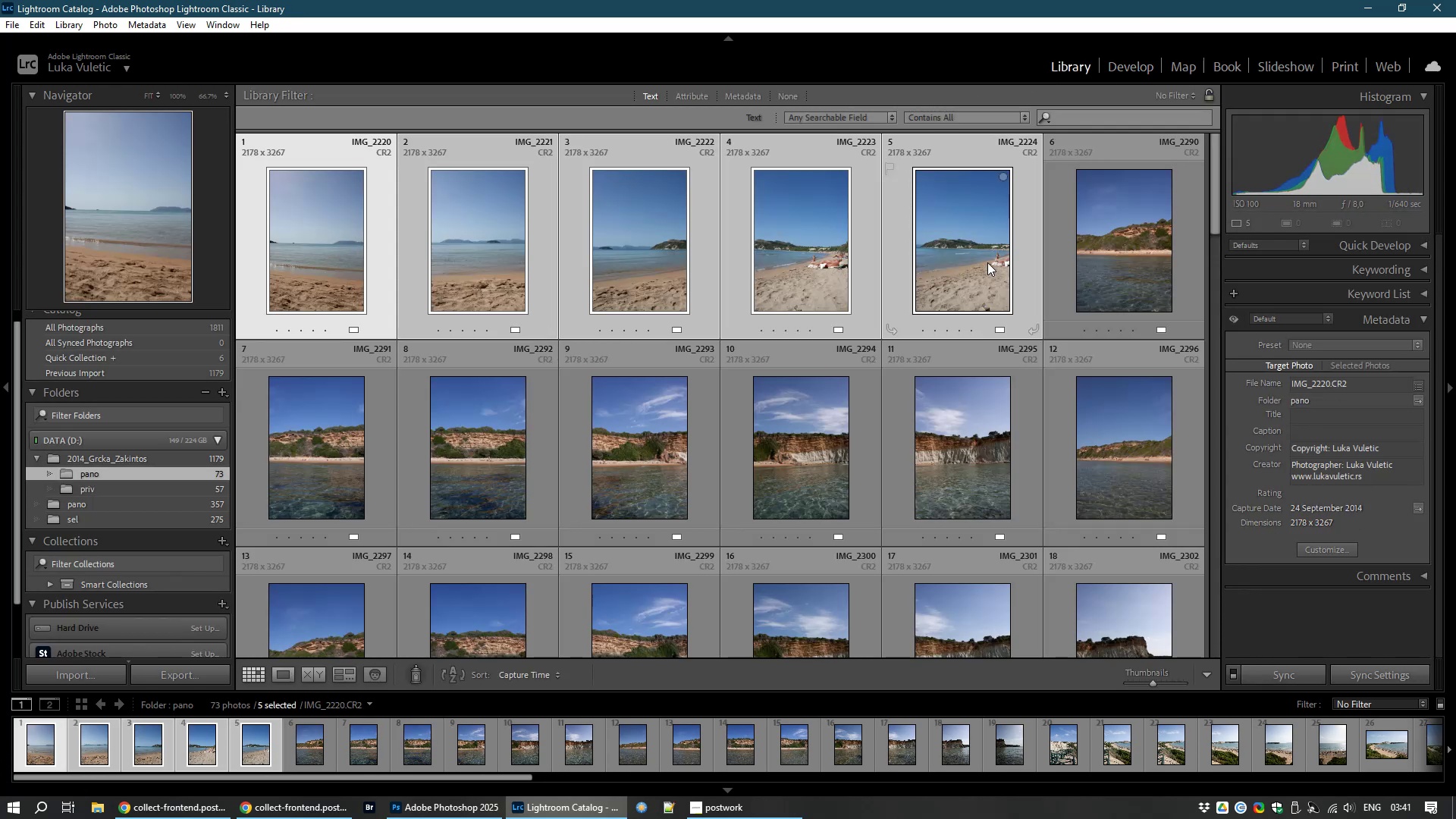 
right_click([987, 262])
 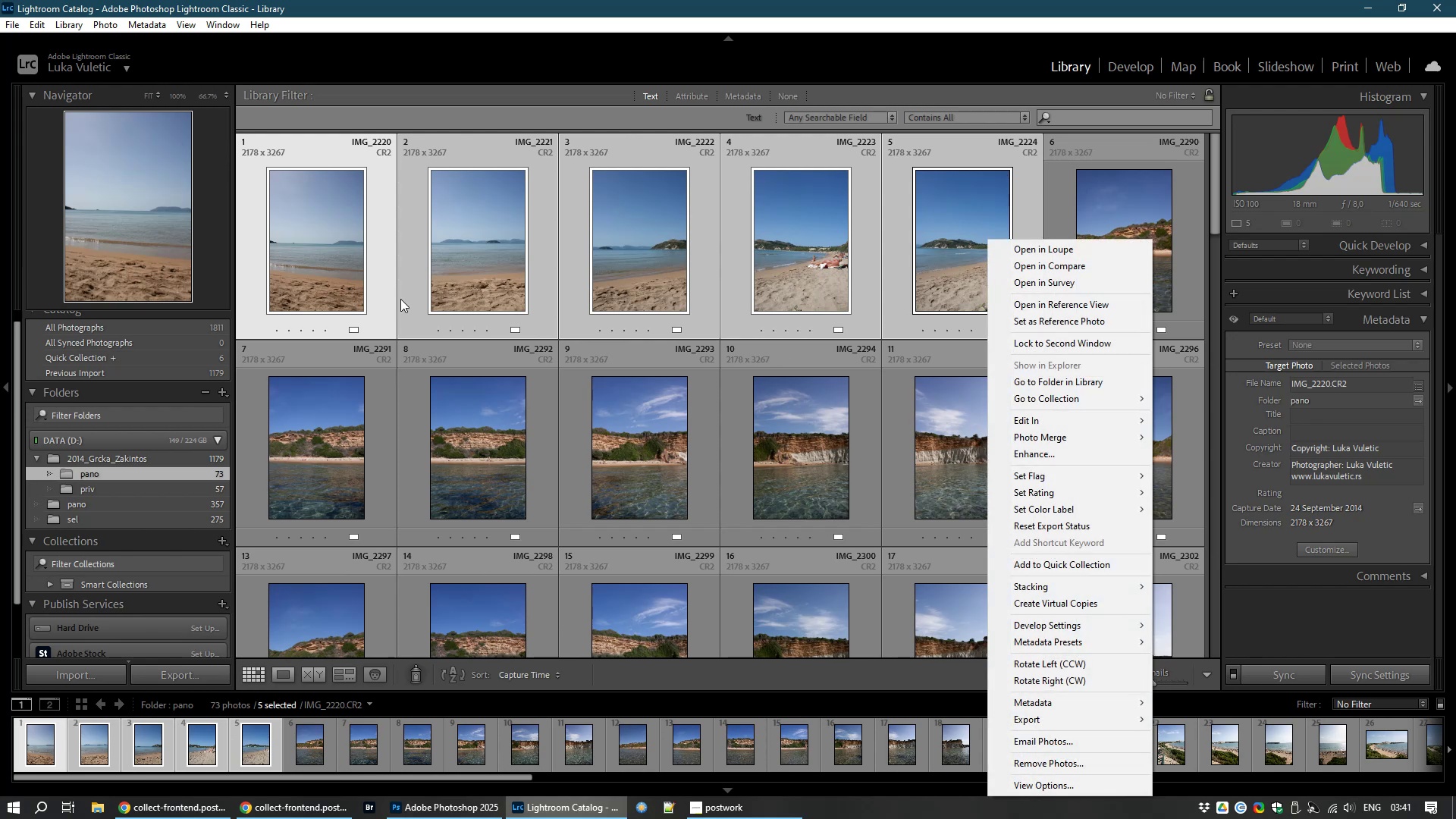 
wait(5.24)
 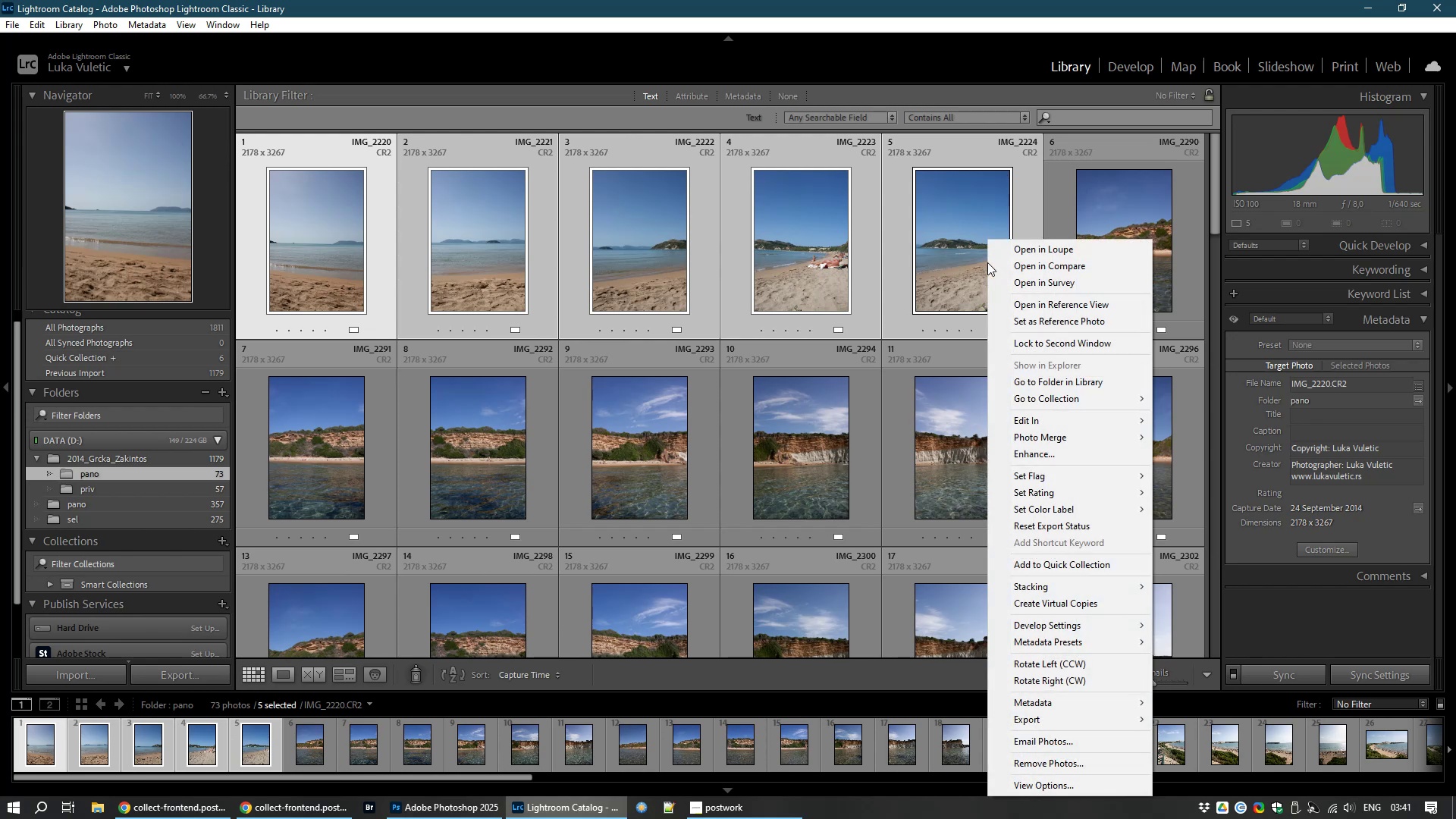 
key(Delete)
 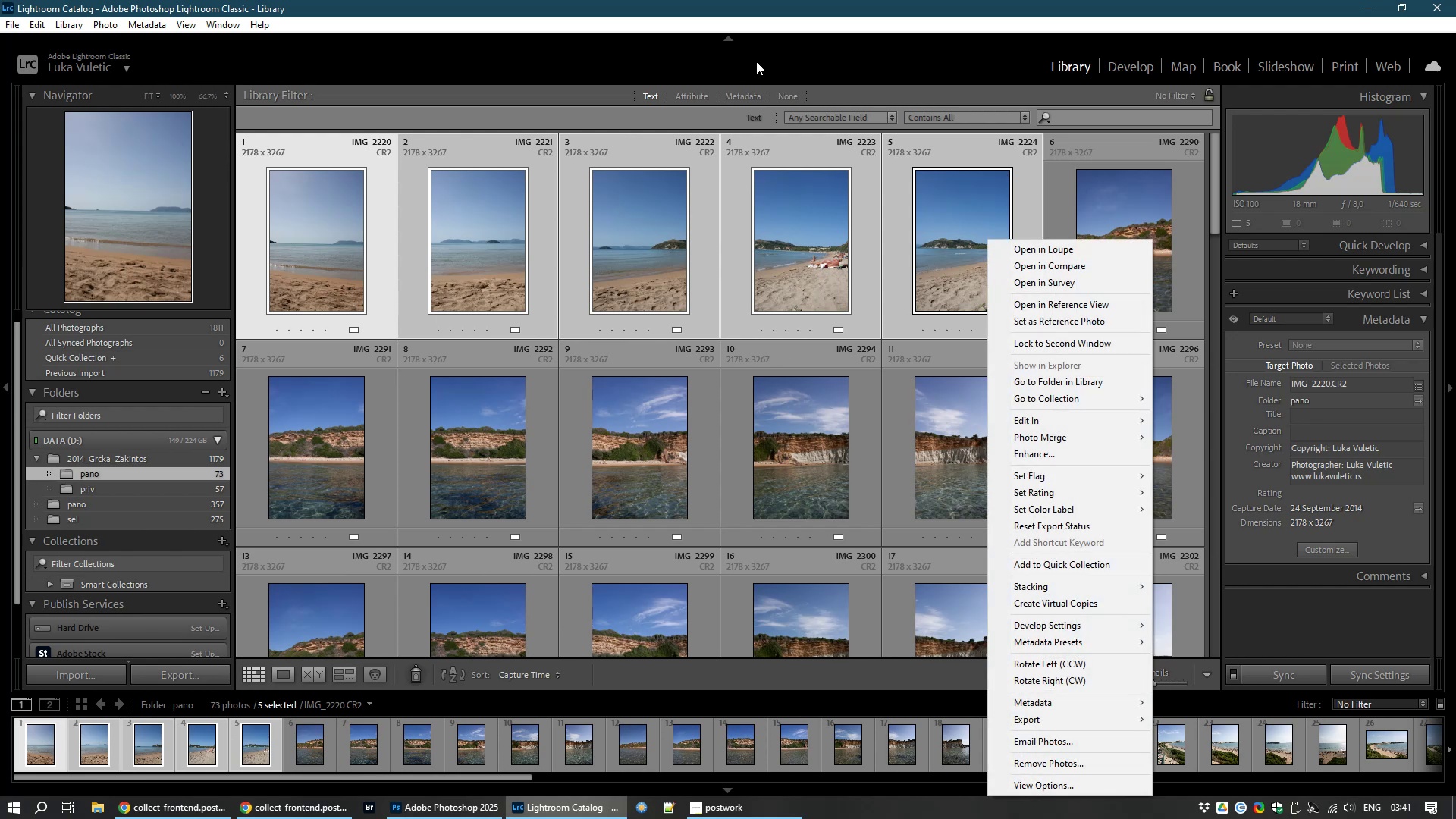 
left_click([770, 46])
 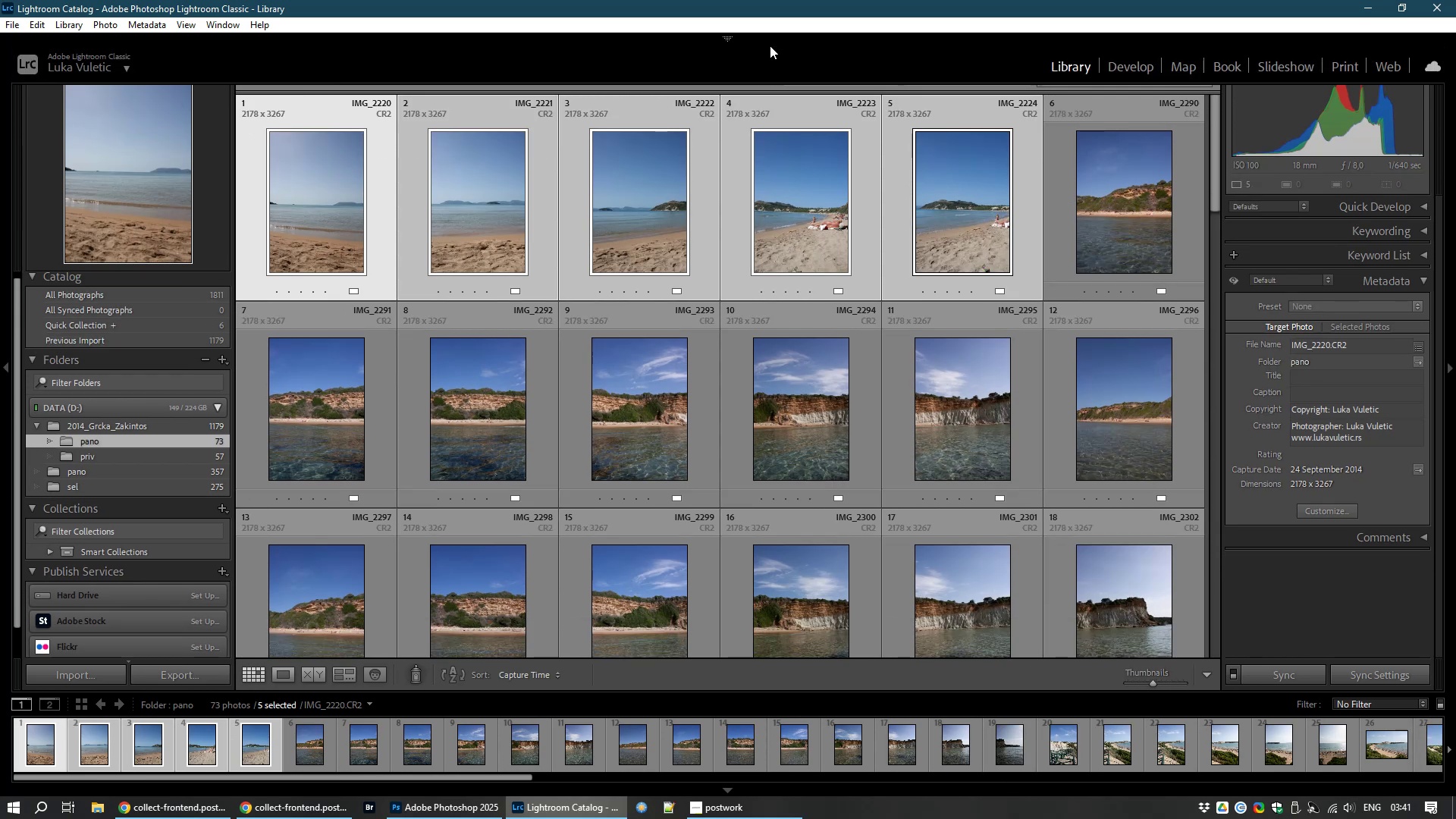 
key(Delete)
 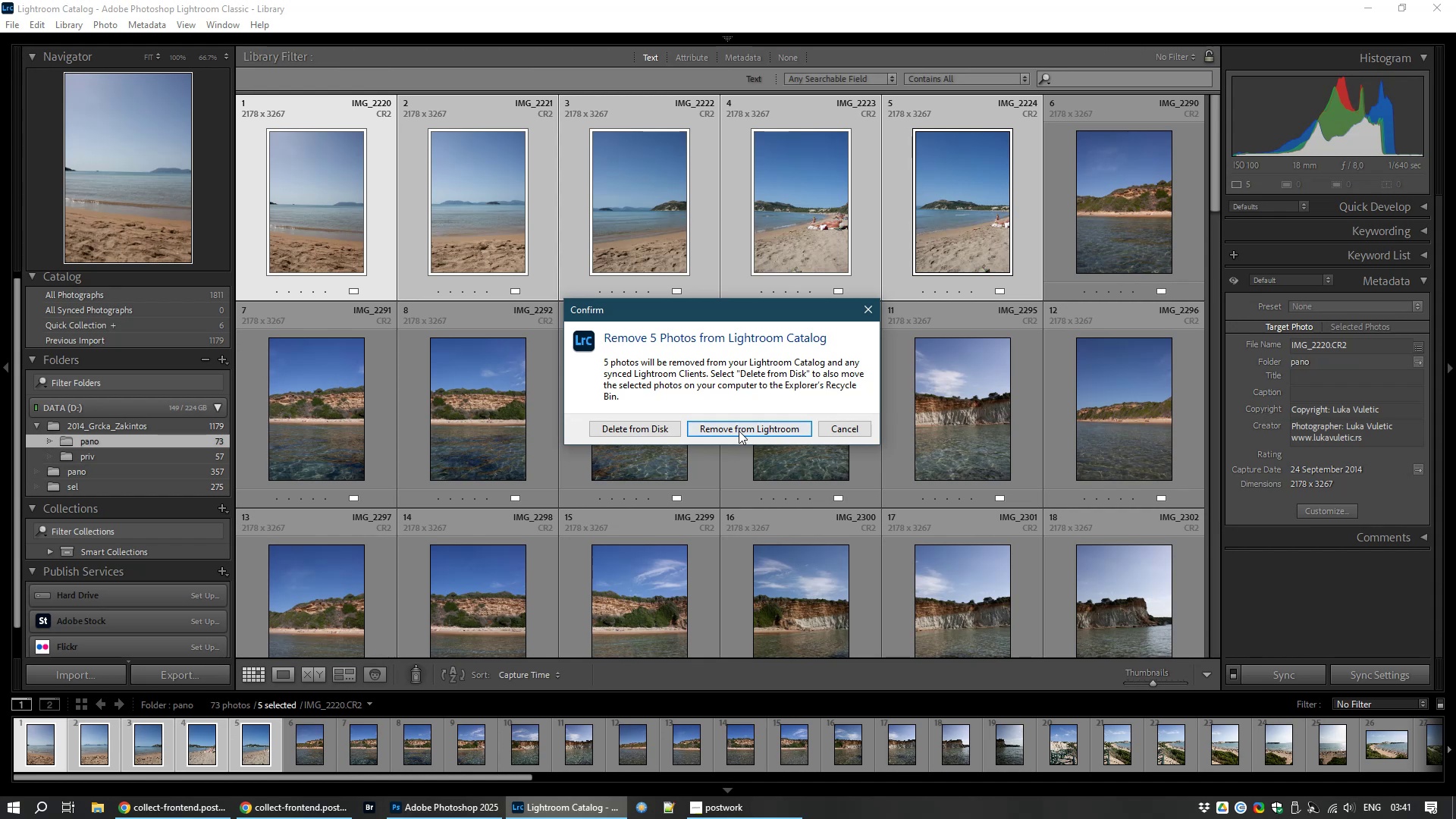 
left_click([739, 430])
 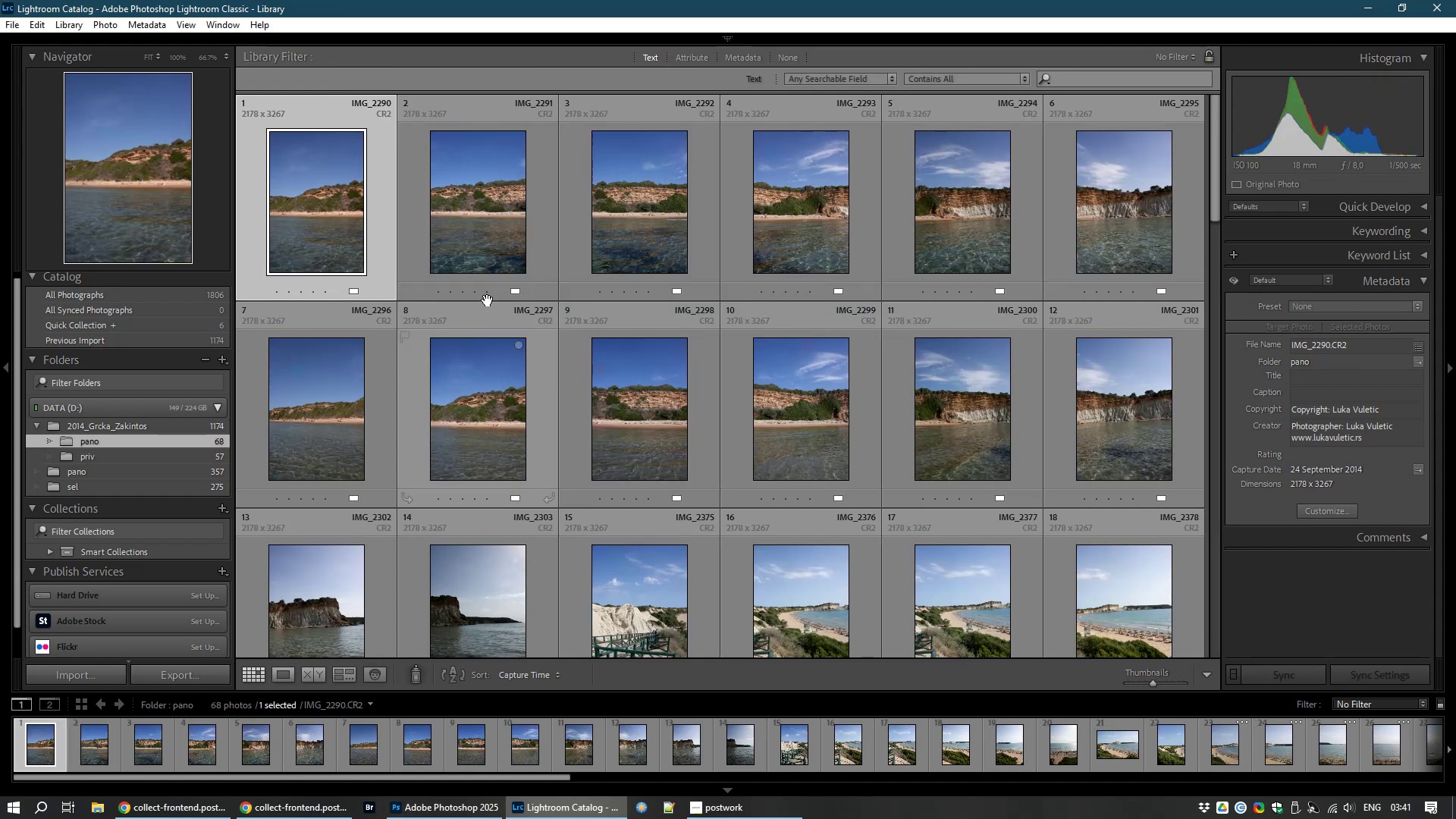 
left_click([314, 232])
 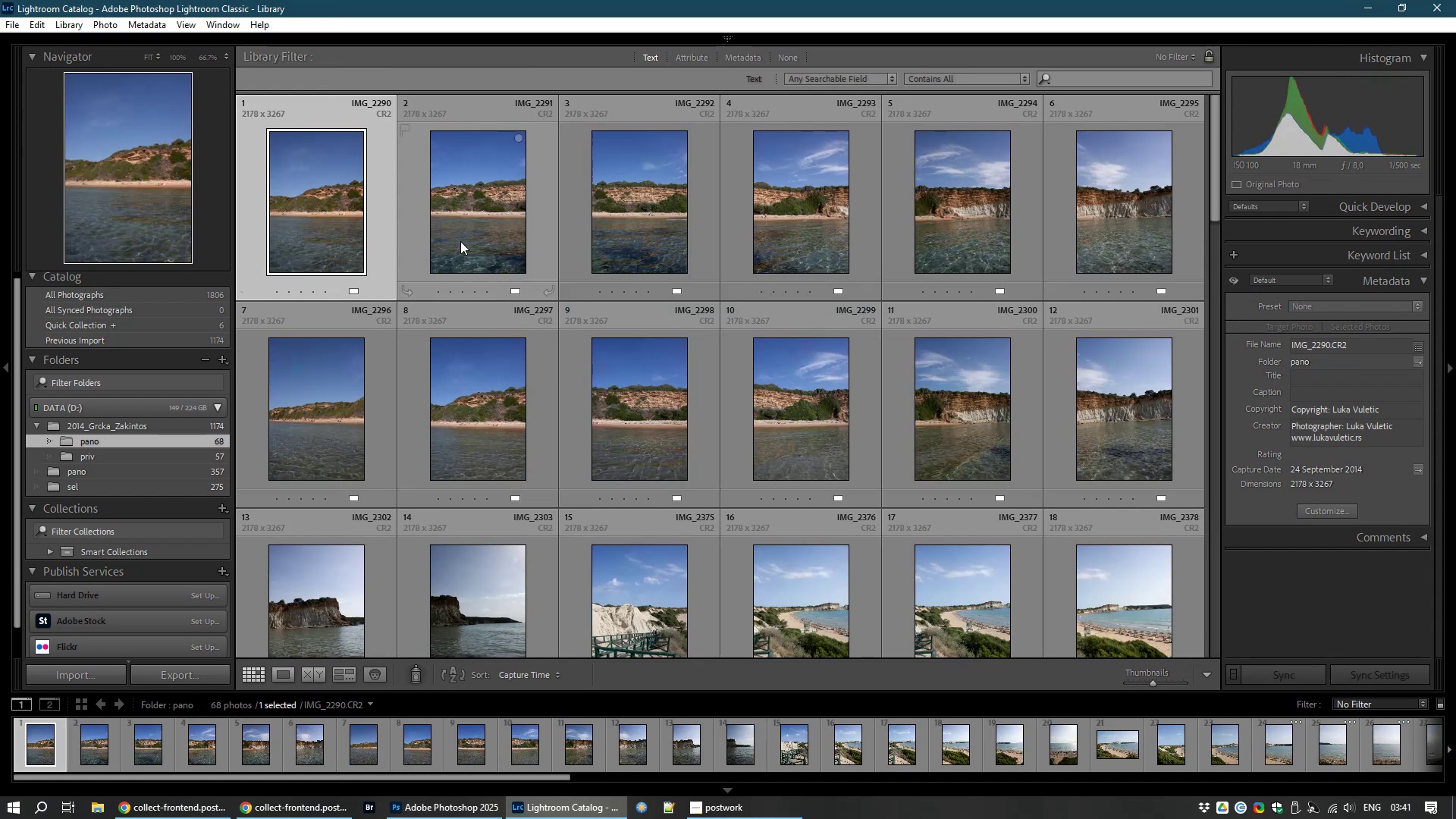 
hold_key(key=ControlLeft, duration=1.55)
left_click([460, 241])
 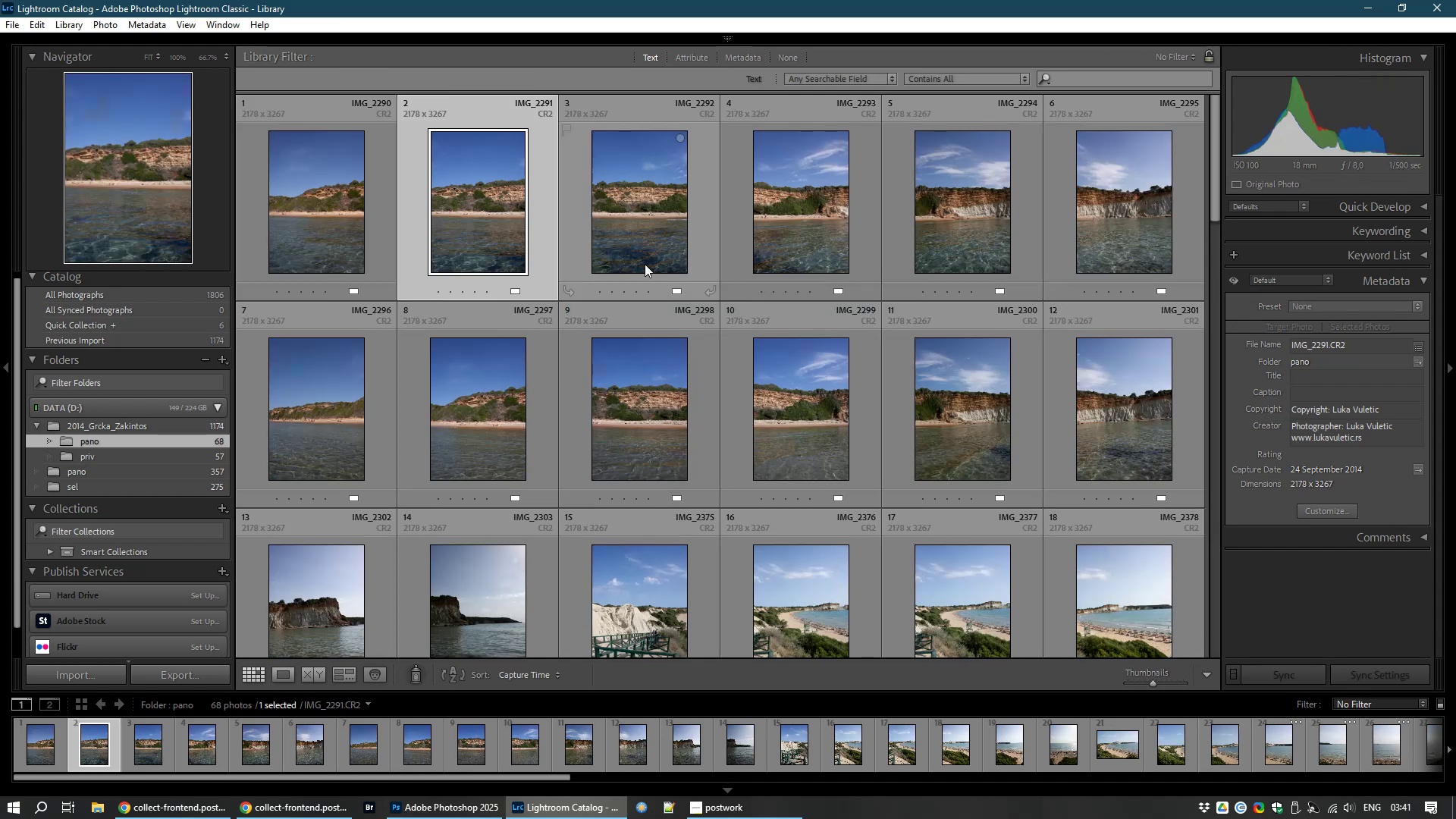 
left_click([638, 264])
 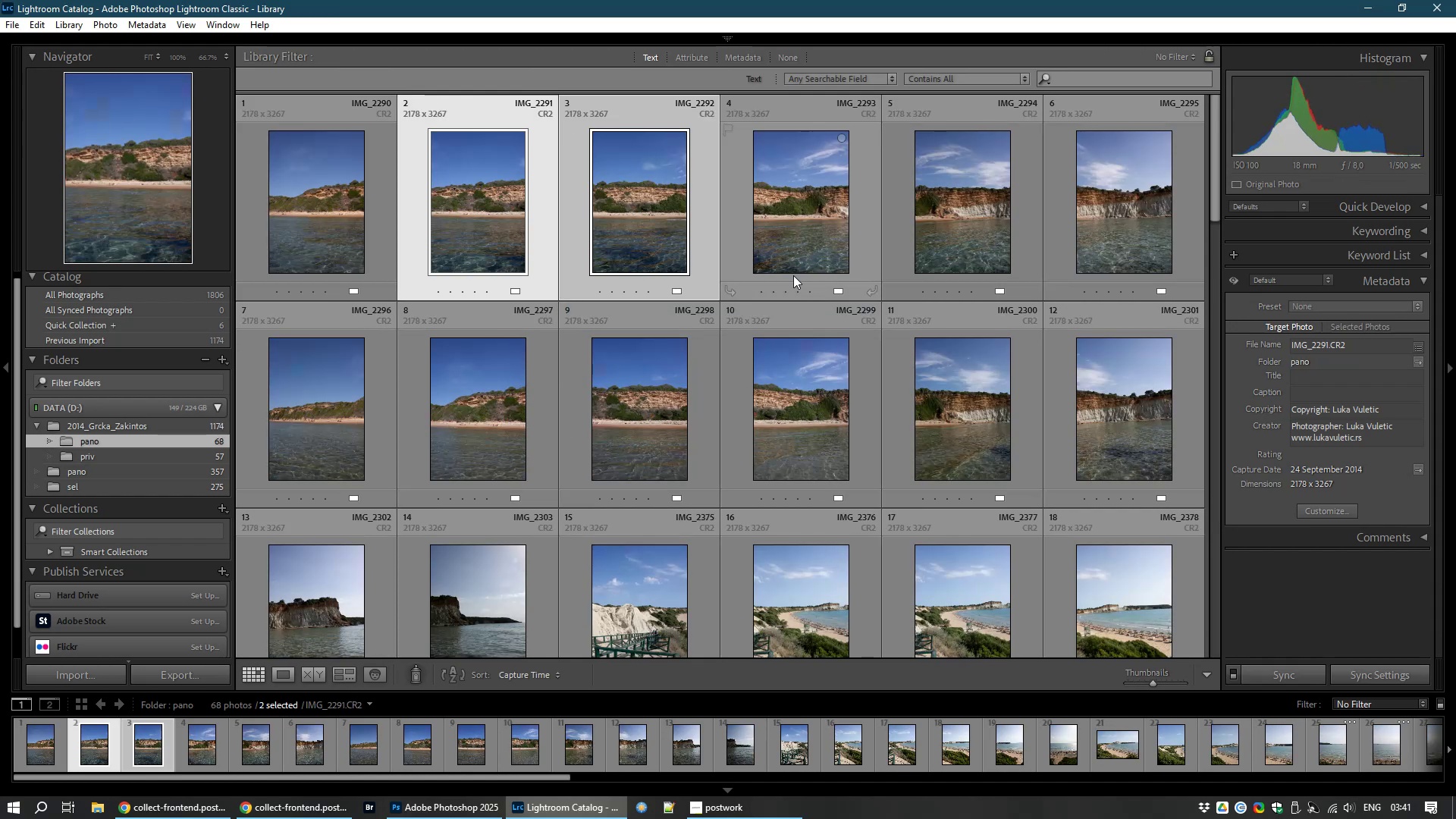 
hold_key(key=ControlLeft, duration=1.53)
left_click([943, 262])
 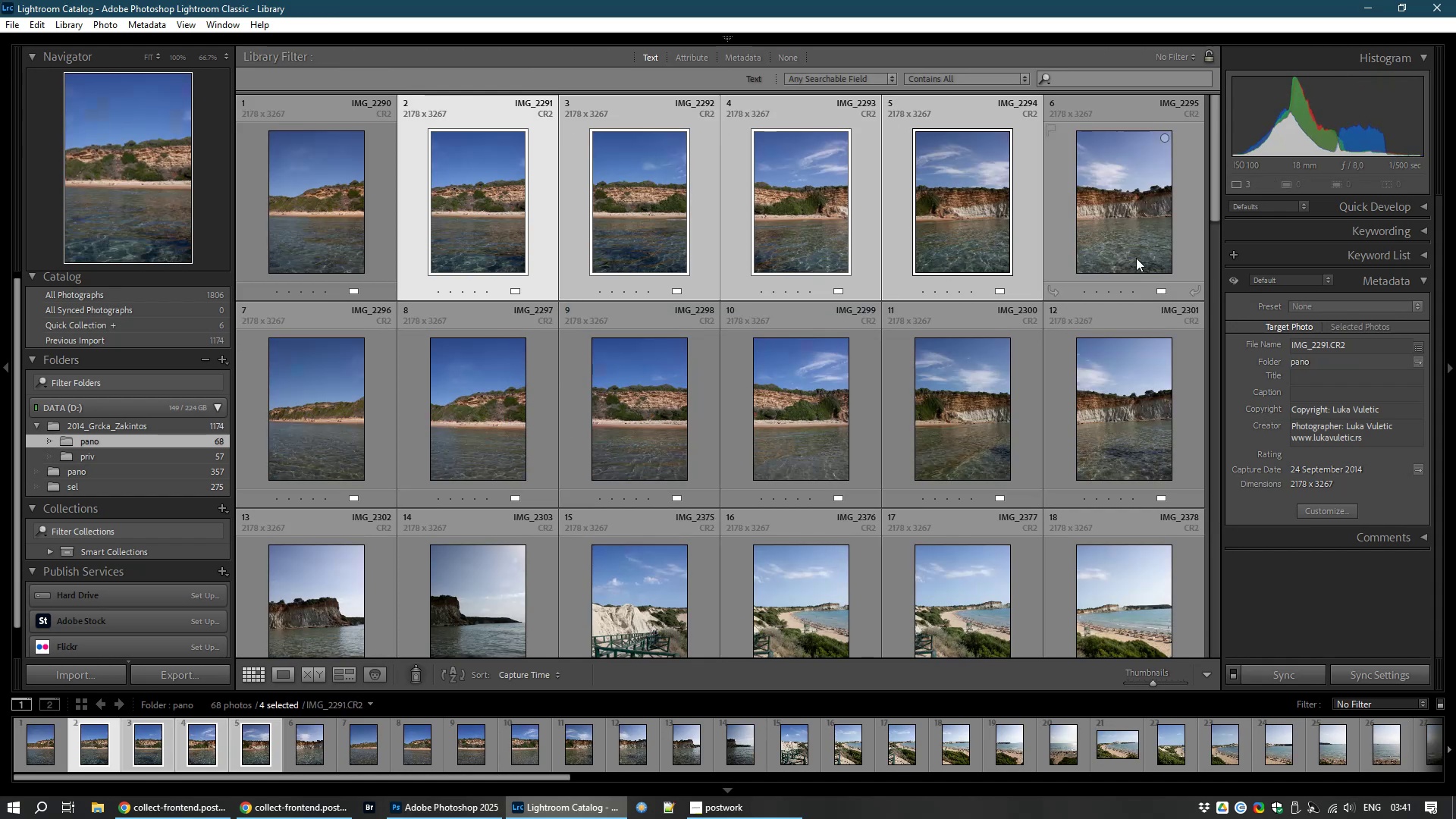 
hold_key(key=ControlLeft, duration=1.51)
left_click([1143, 258])
 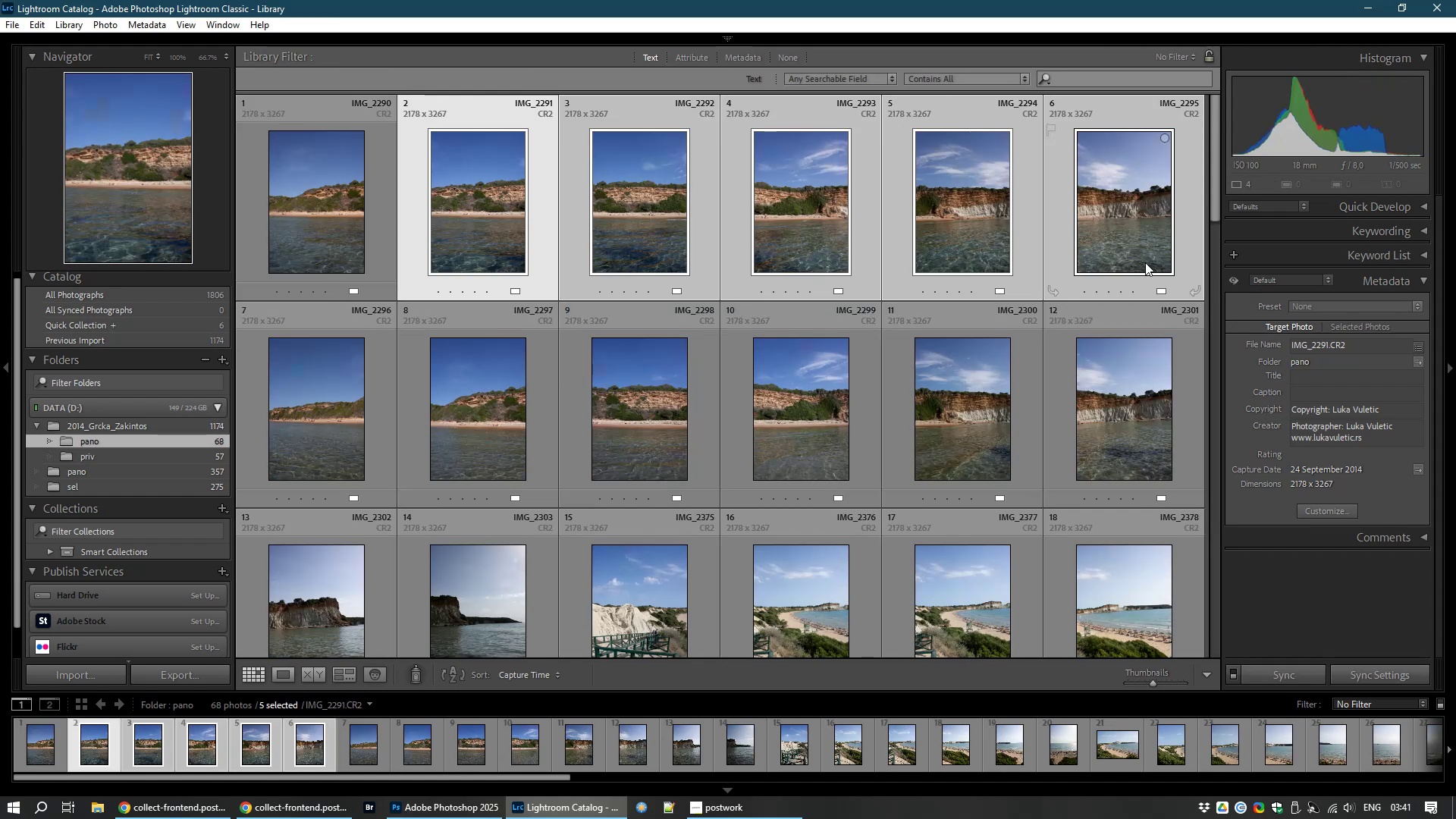 
key(Control+M)
 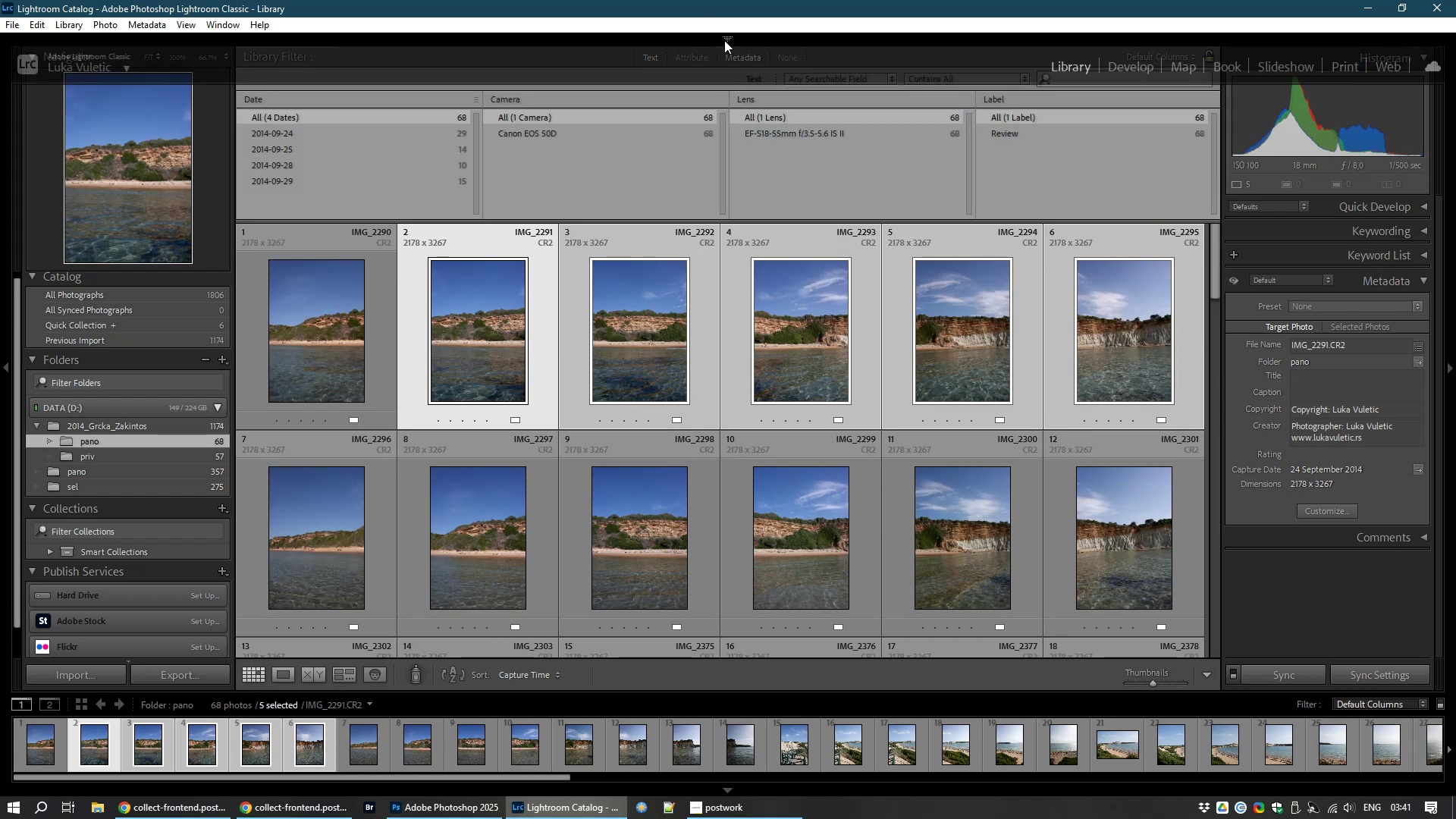 
wait(8.75)
 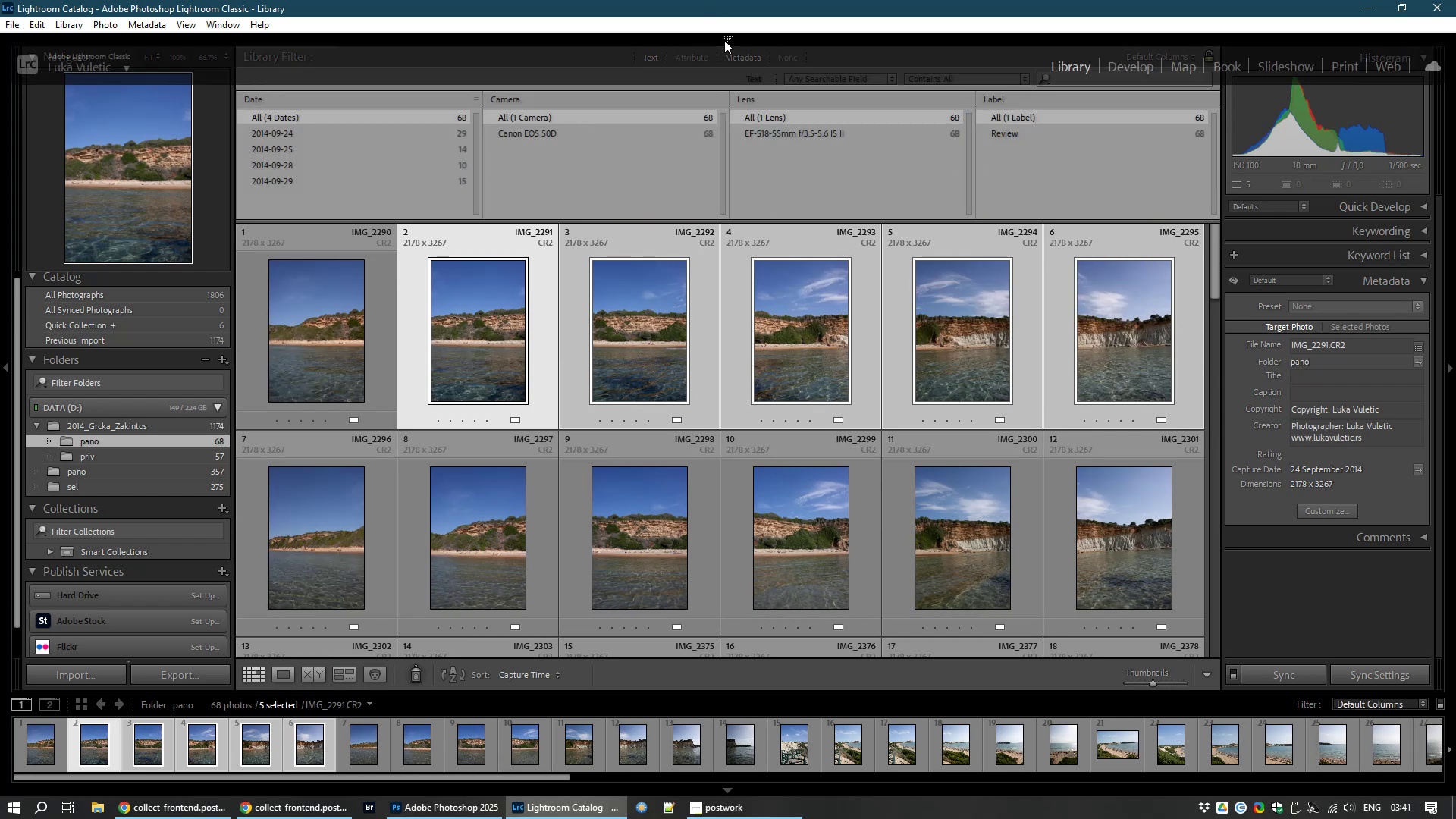 
left_click([746, 55])
 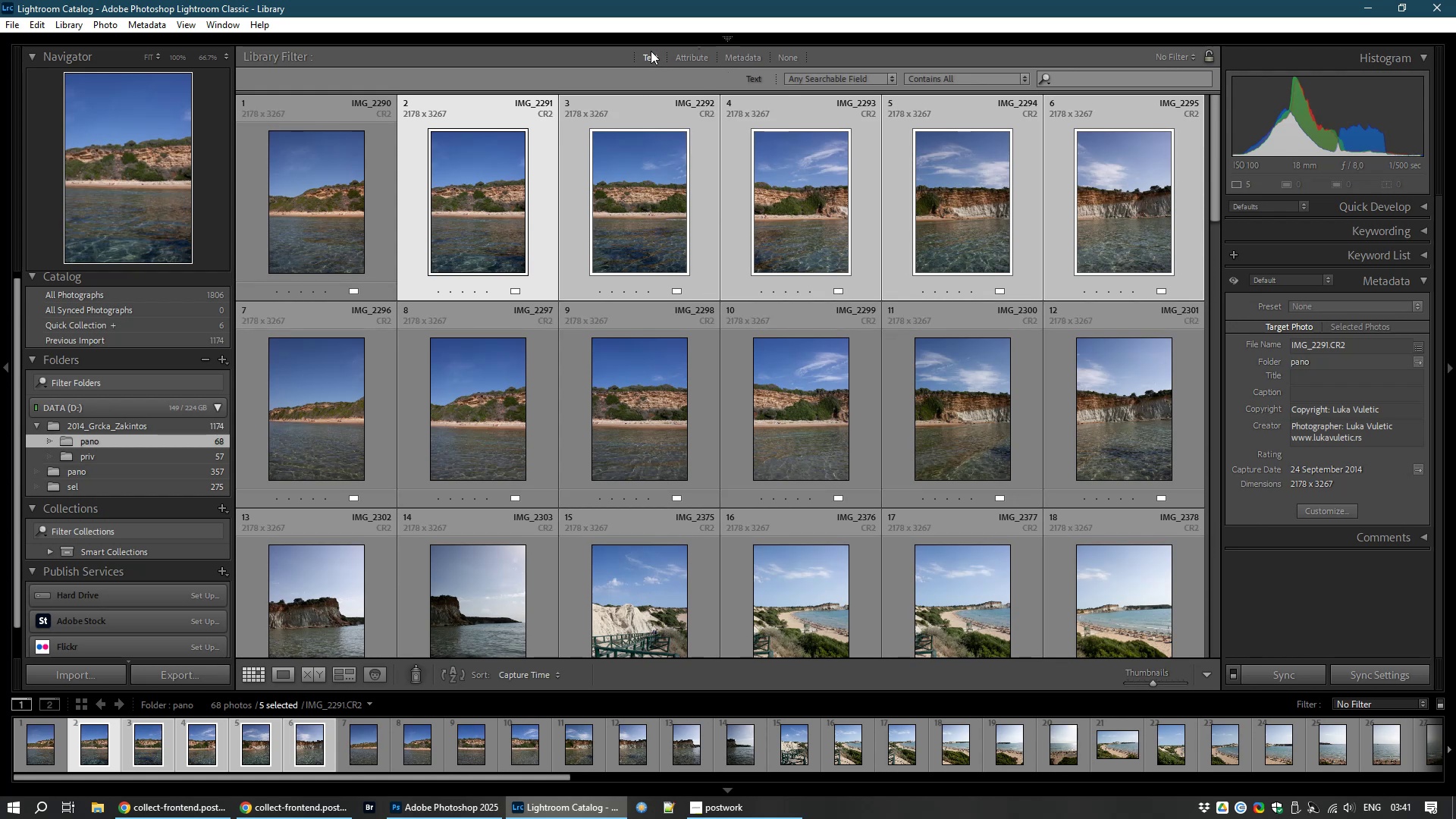 
left_click([650, 55])
 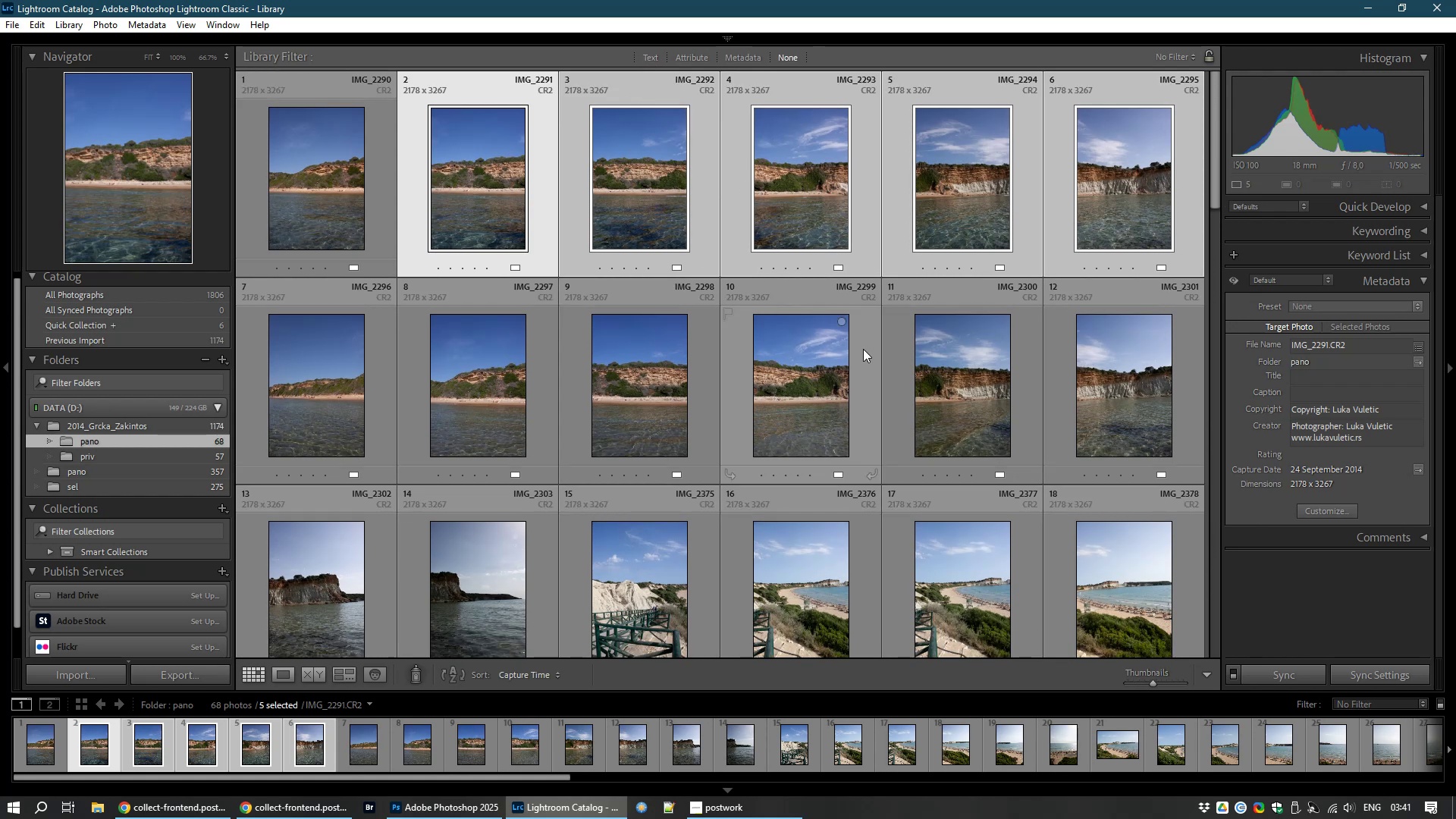 
wait(8.19)
 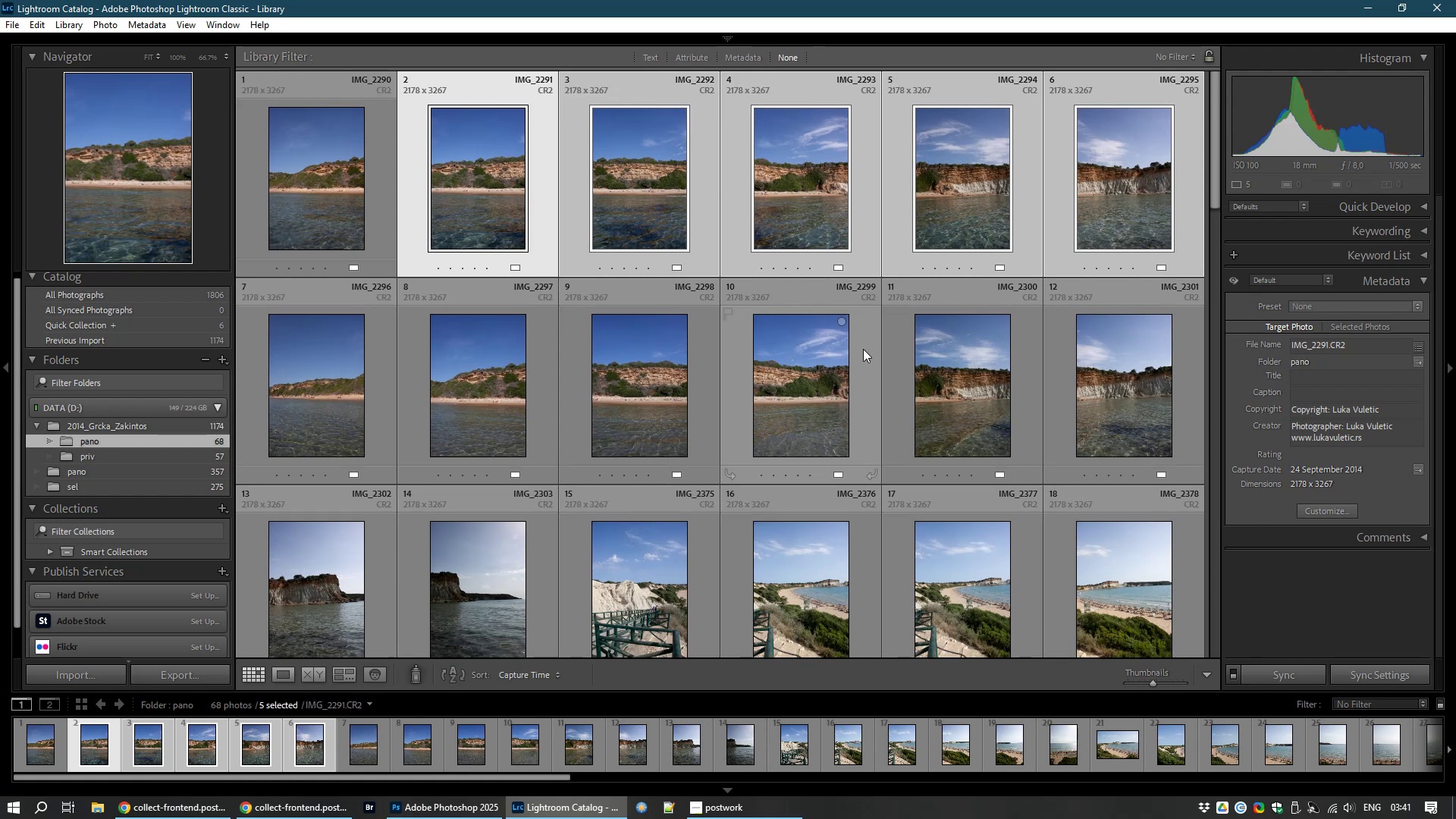 
left_click([720, 37])
 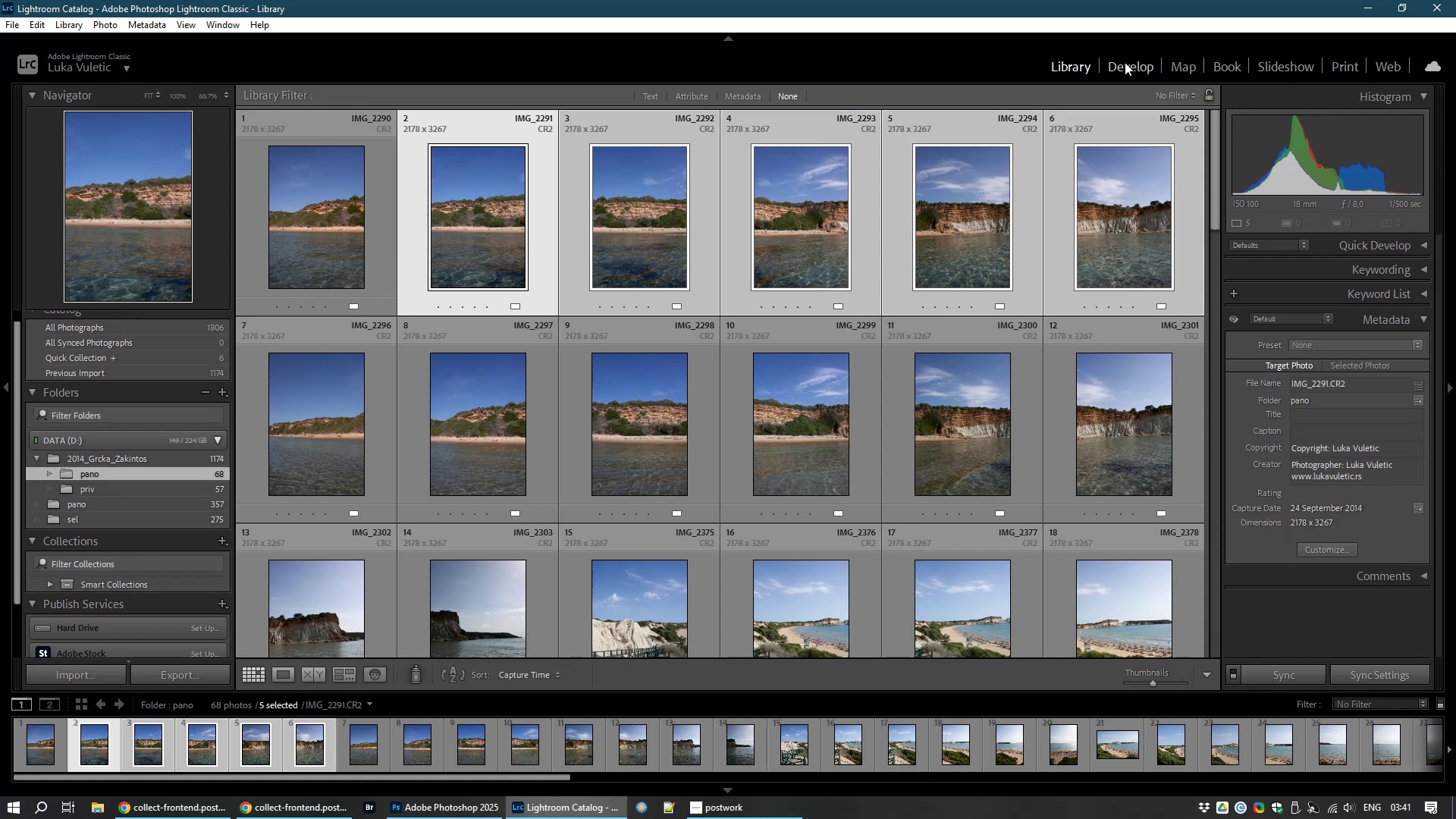 
left_click([1125, 61])
 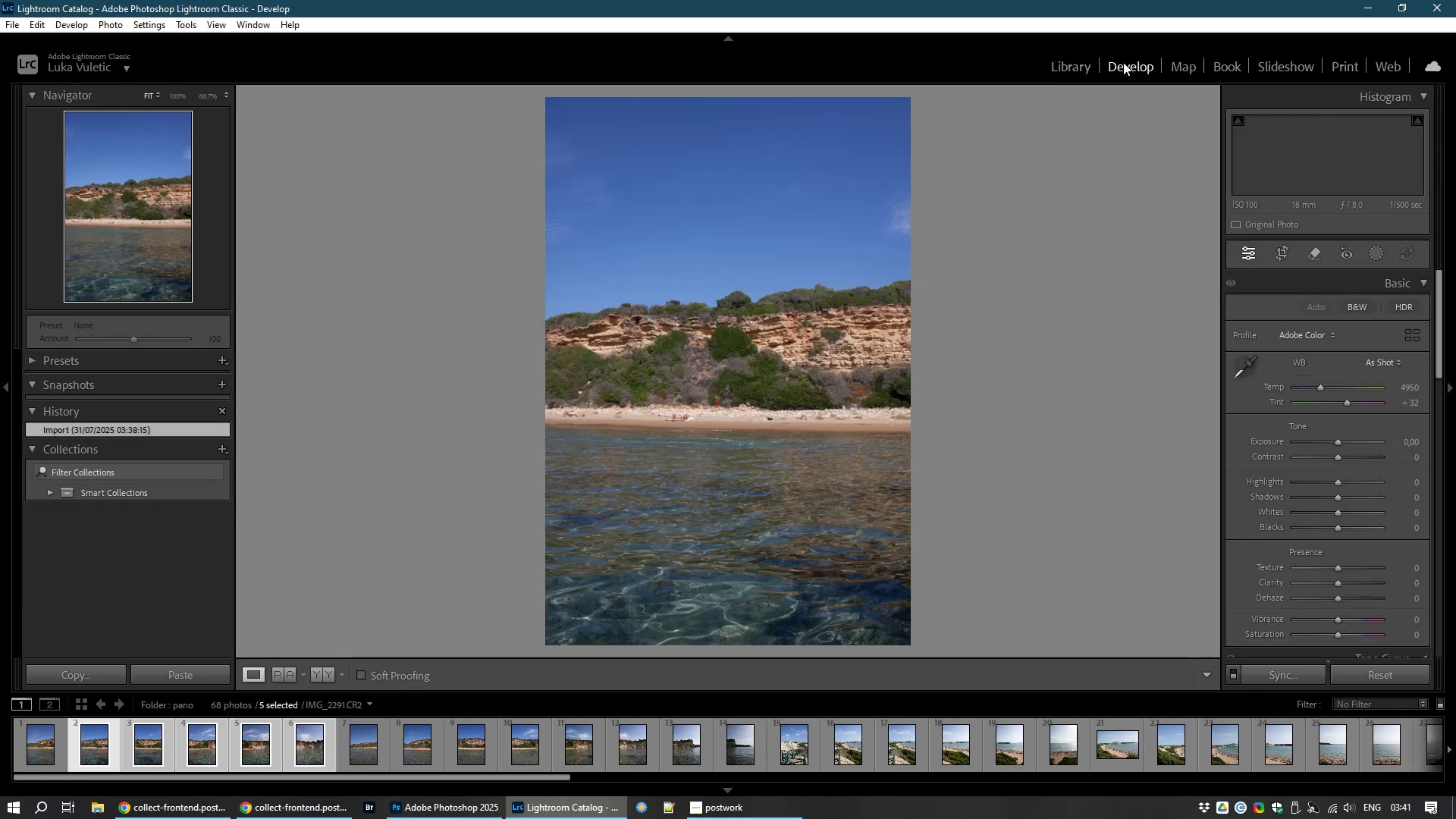 
hold_key(key=ControlLeft, duration=1.52)
 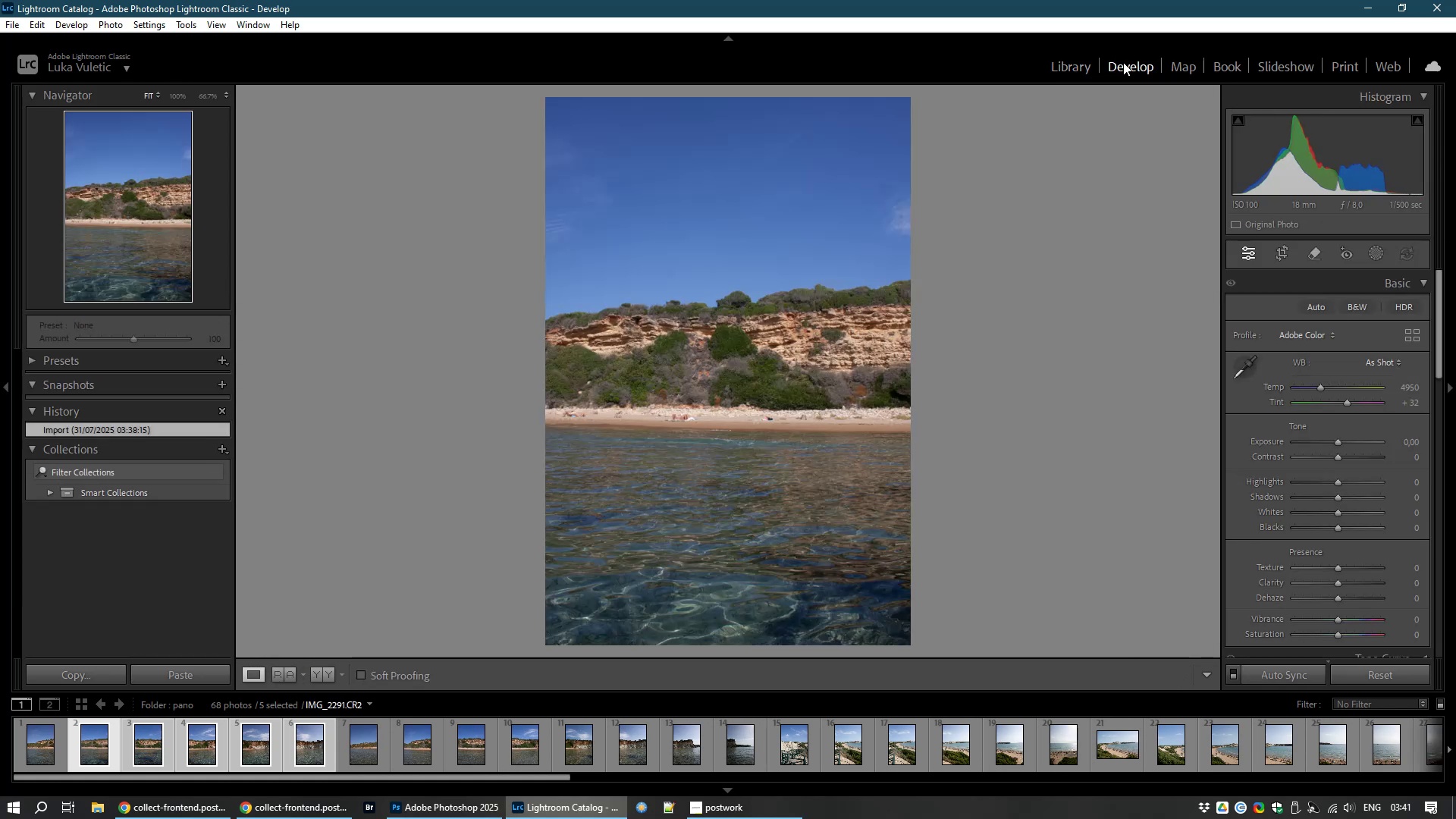 
key(Control+M)
 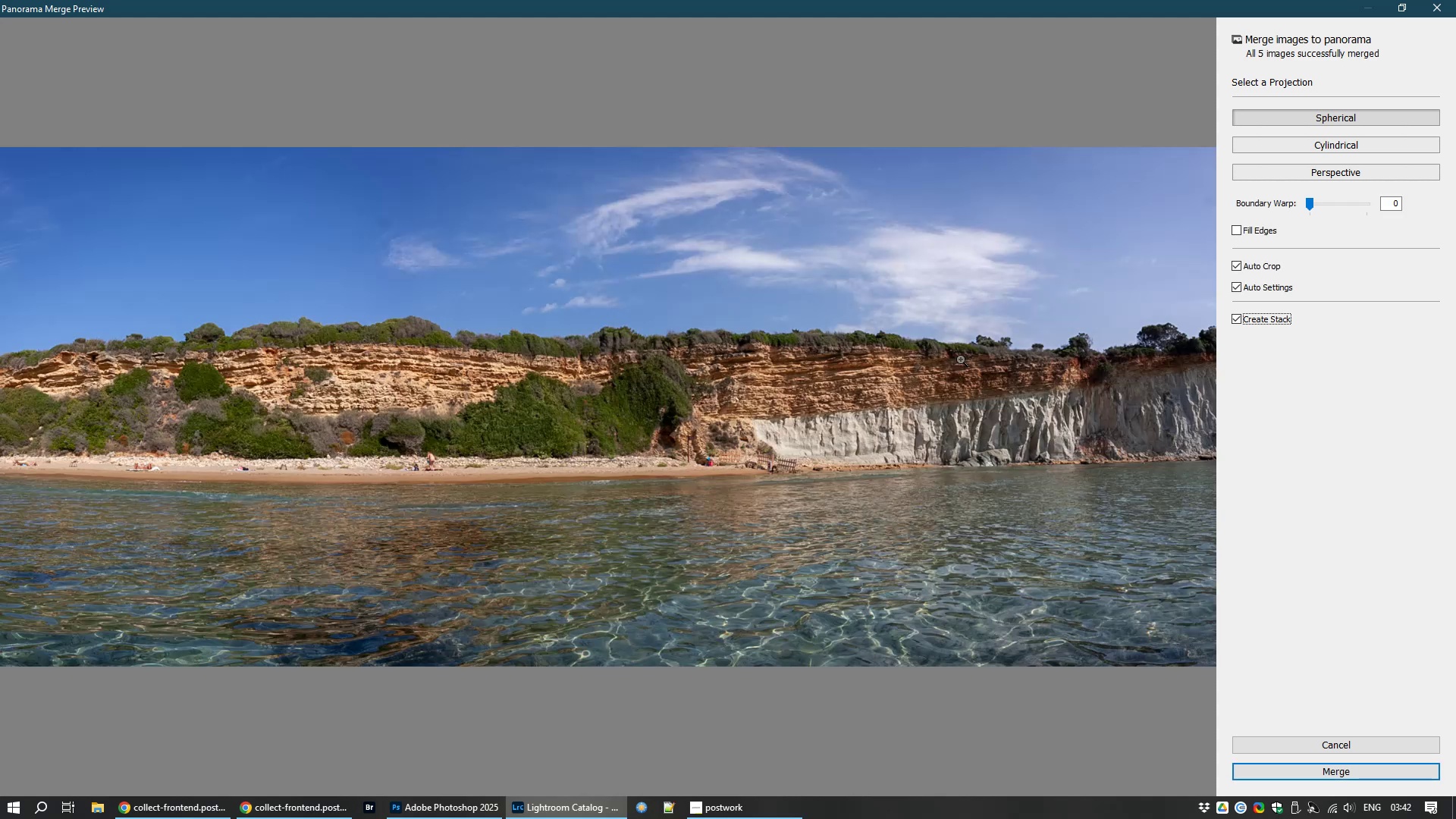 
wait(15.0)
 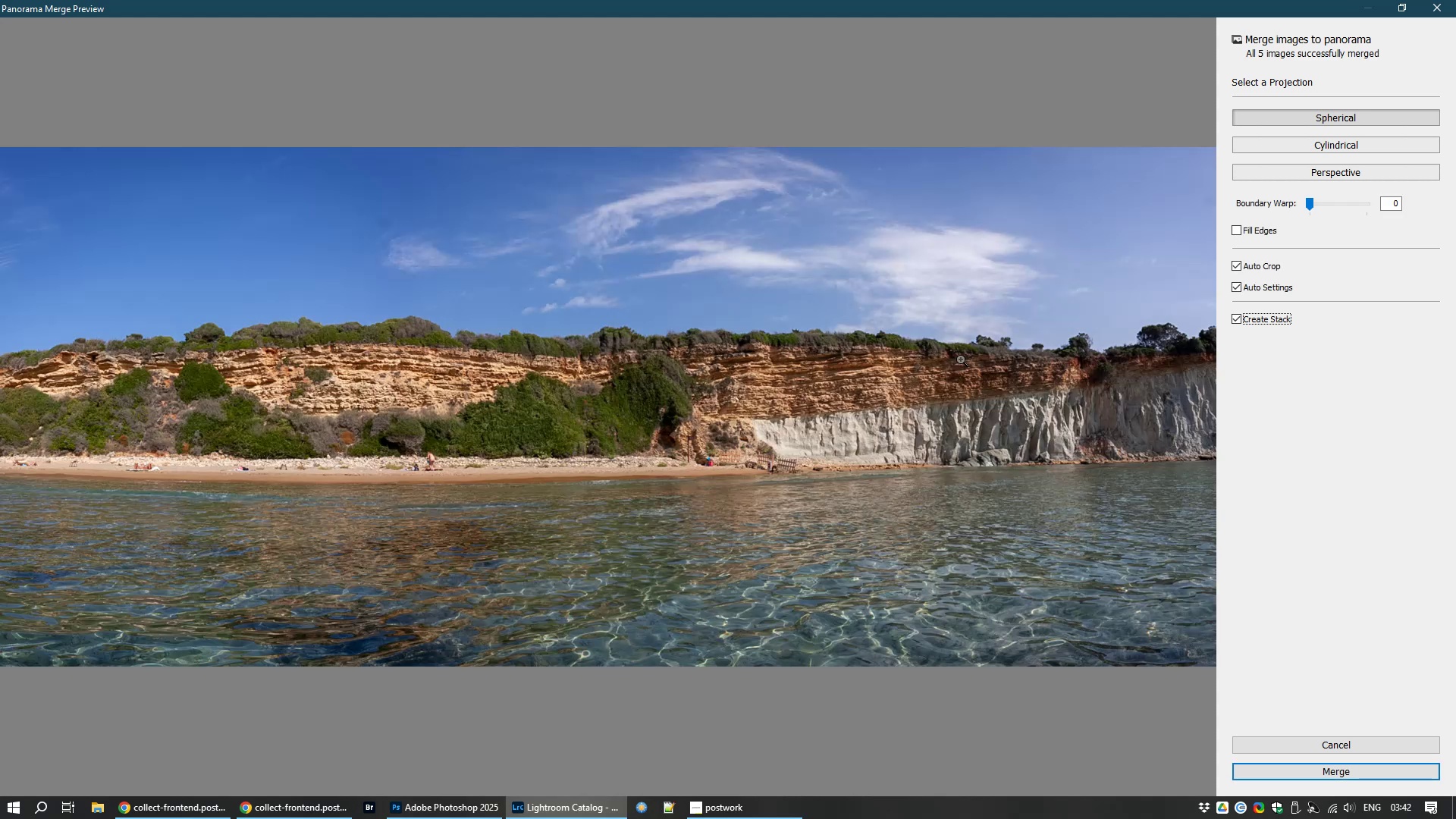 
left_click_drag(start_coordinate=[1310, 203], to_coordinate=[1373, 193])
 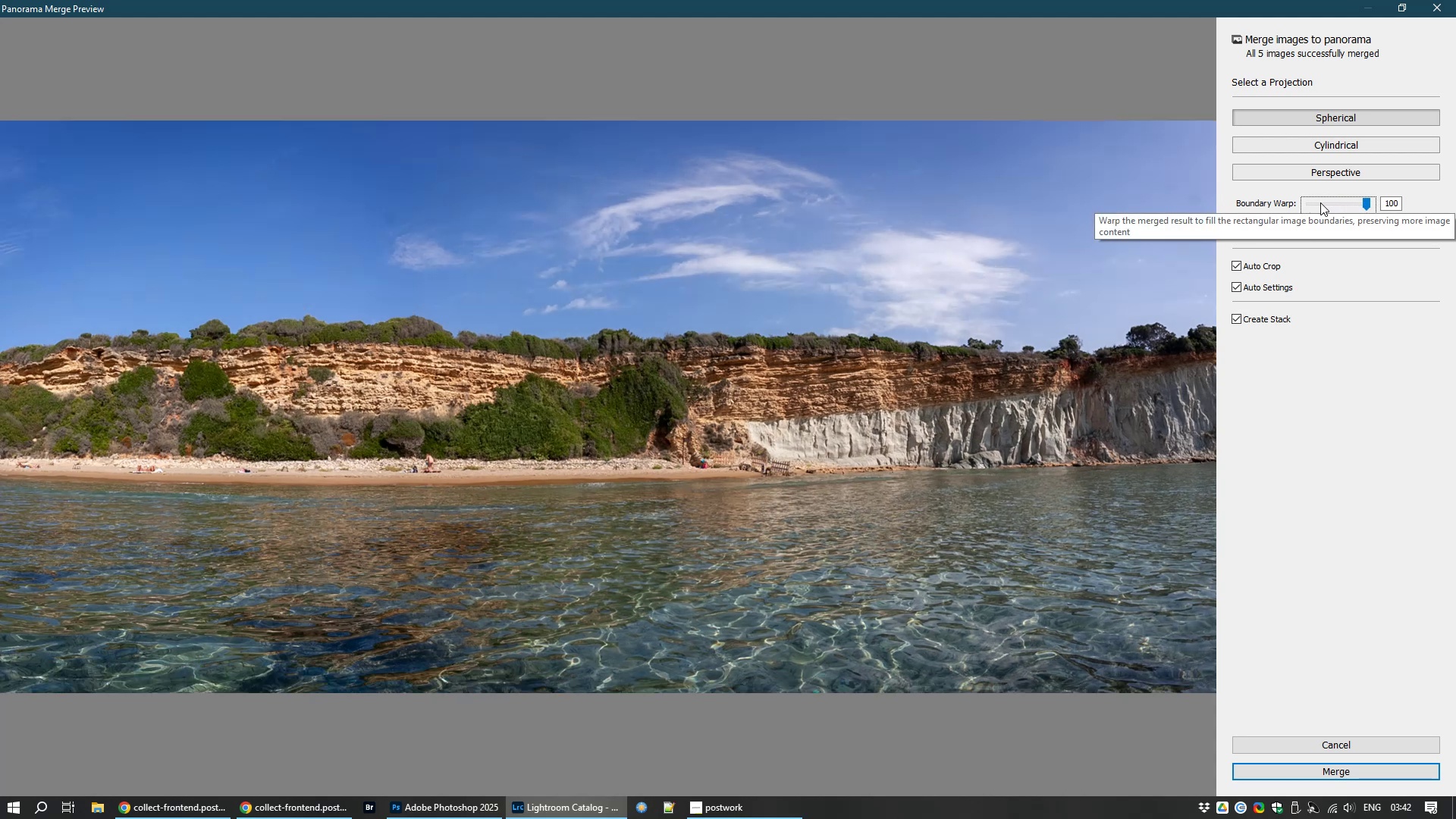 
left_click_drag(start_coordinate=[1364, 205], to_coordinate=[1338, 206])
 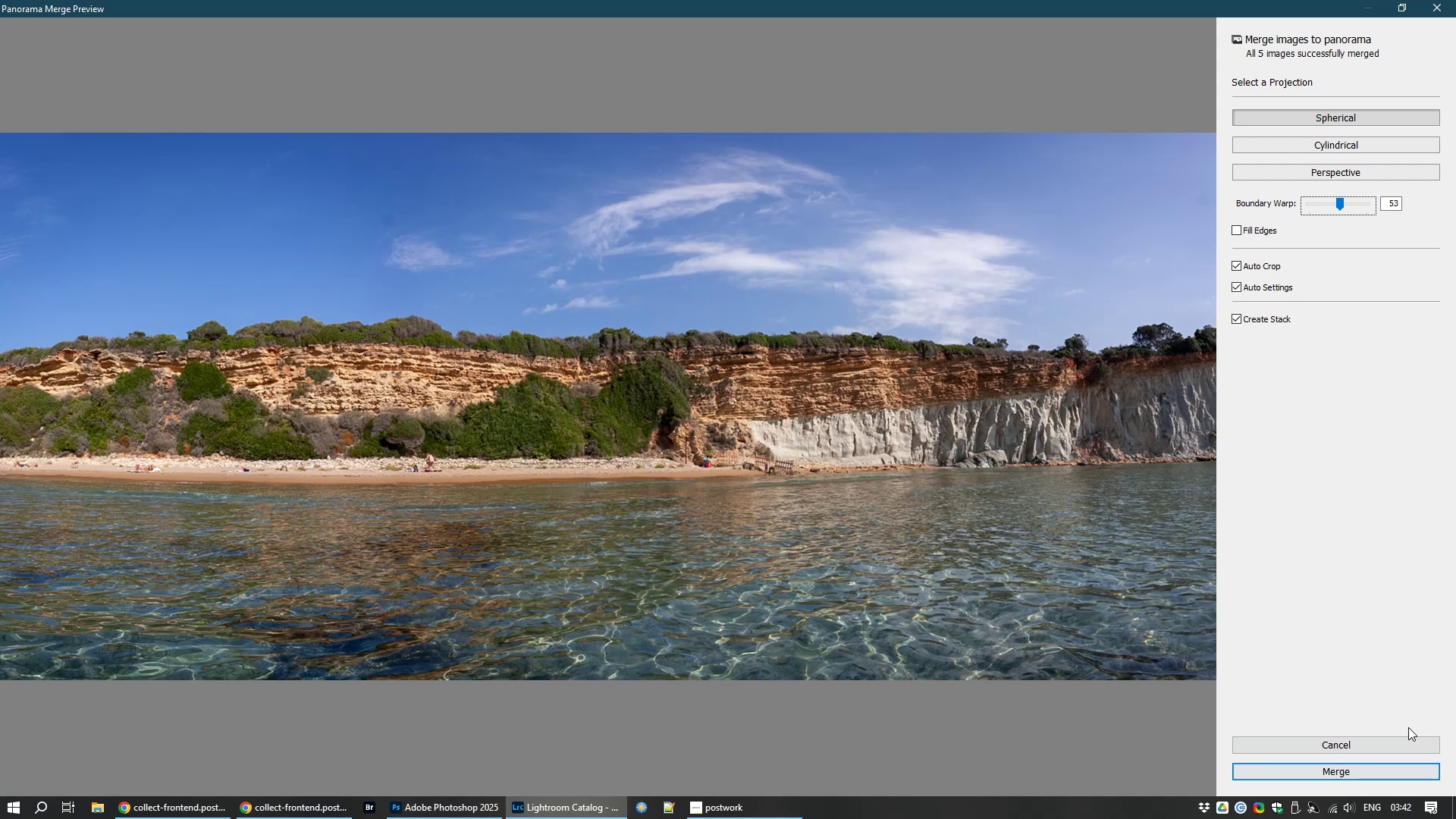 
wait(12.89)
 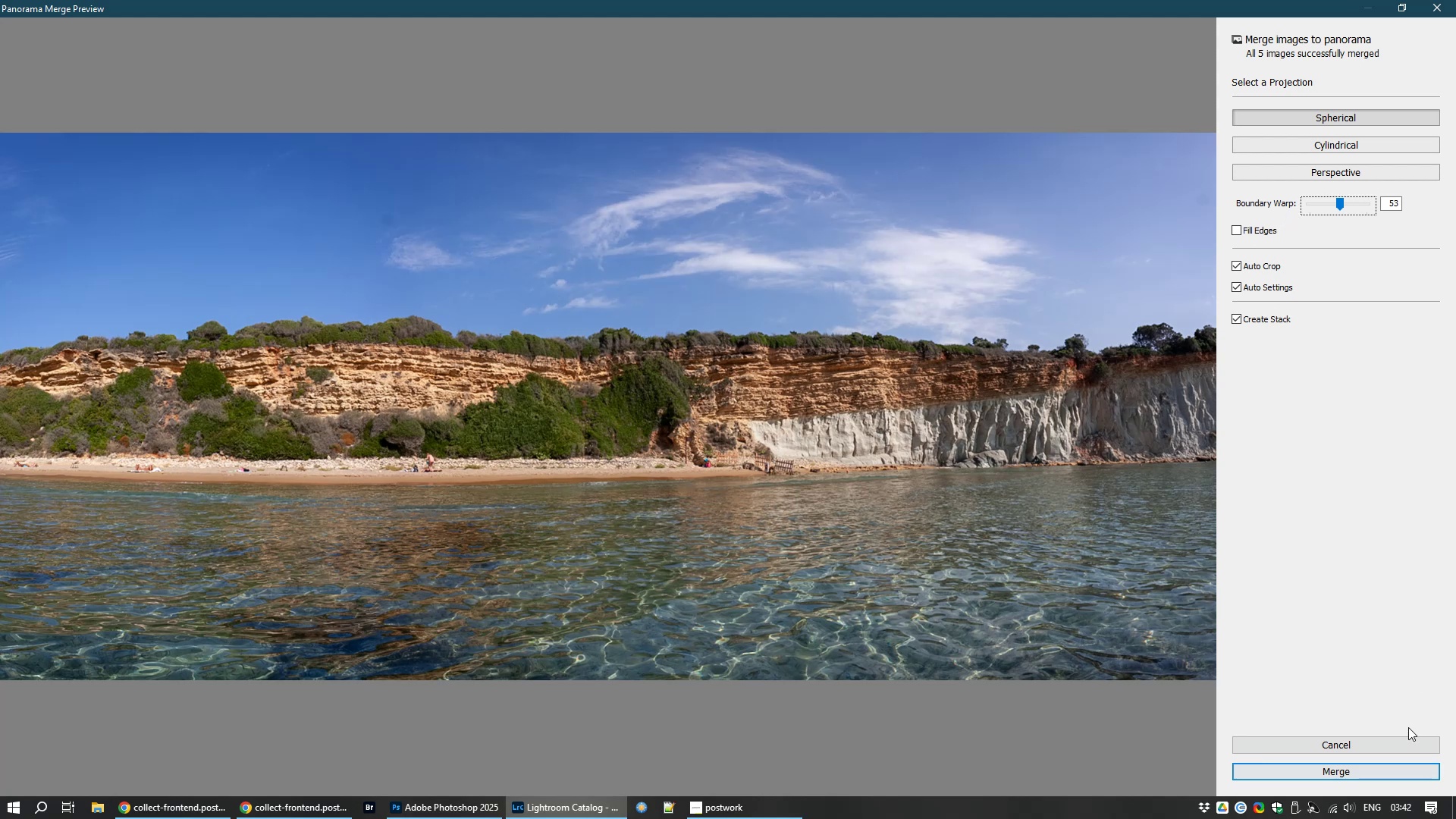 
left_click([1264, 268])
 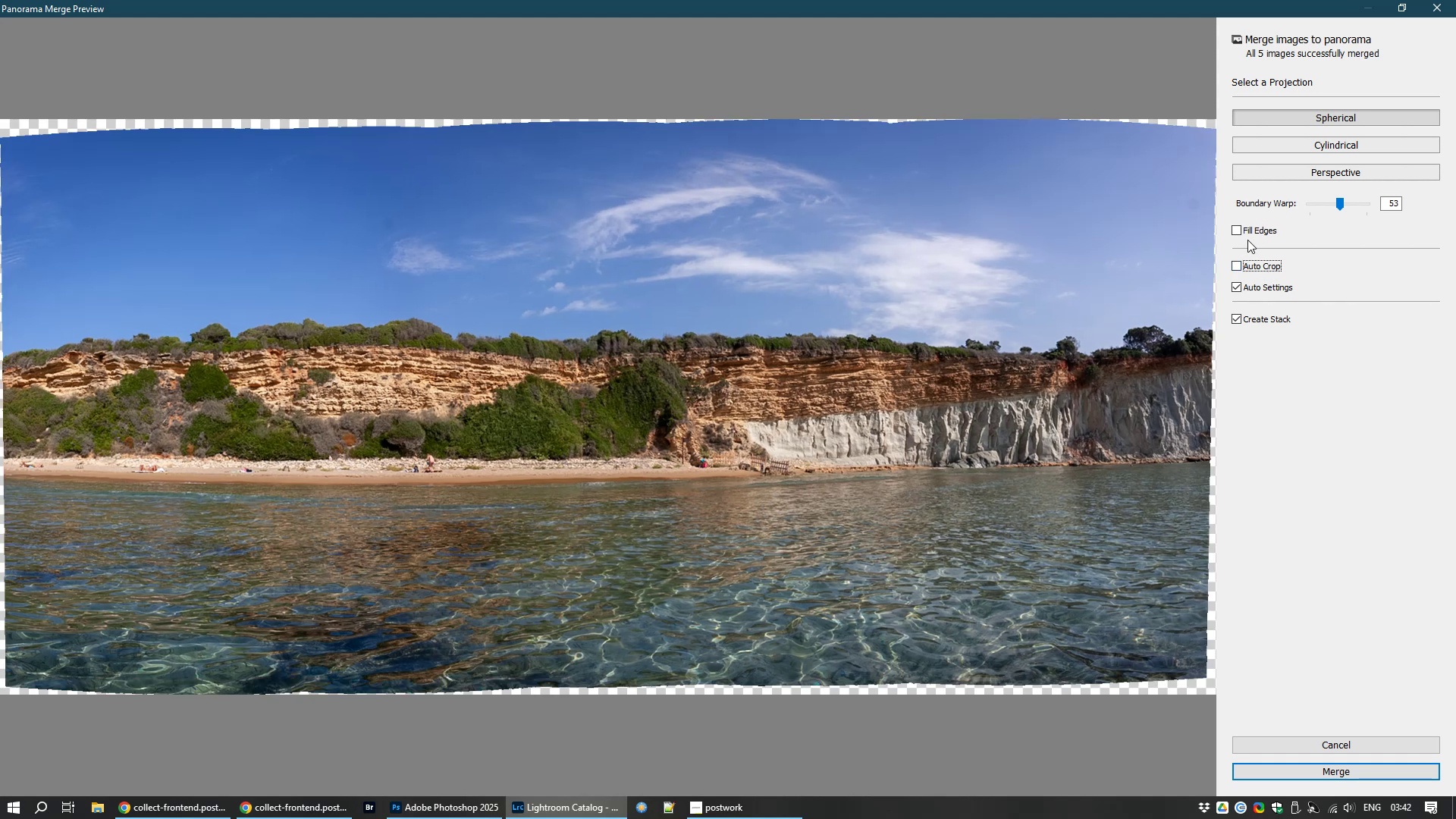 
left_click([1253, 232])
 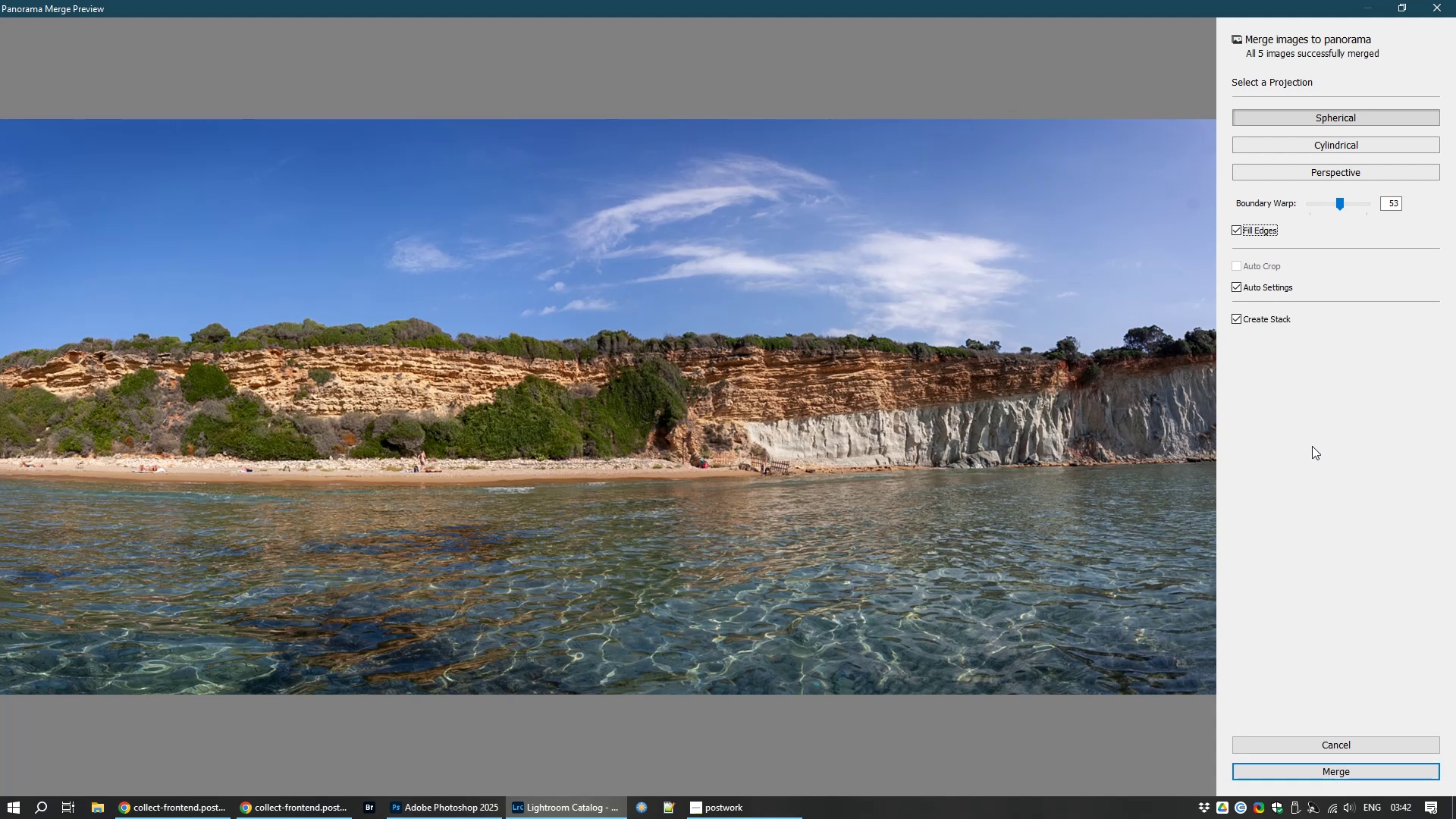 
wait(12.24)
 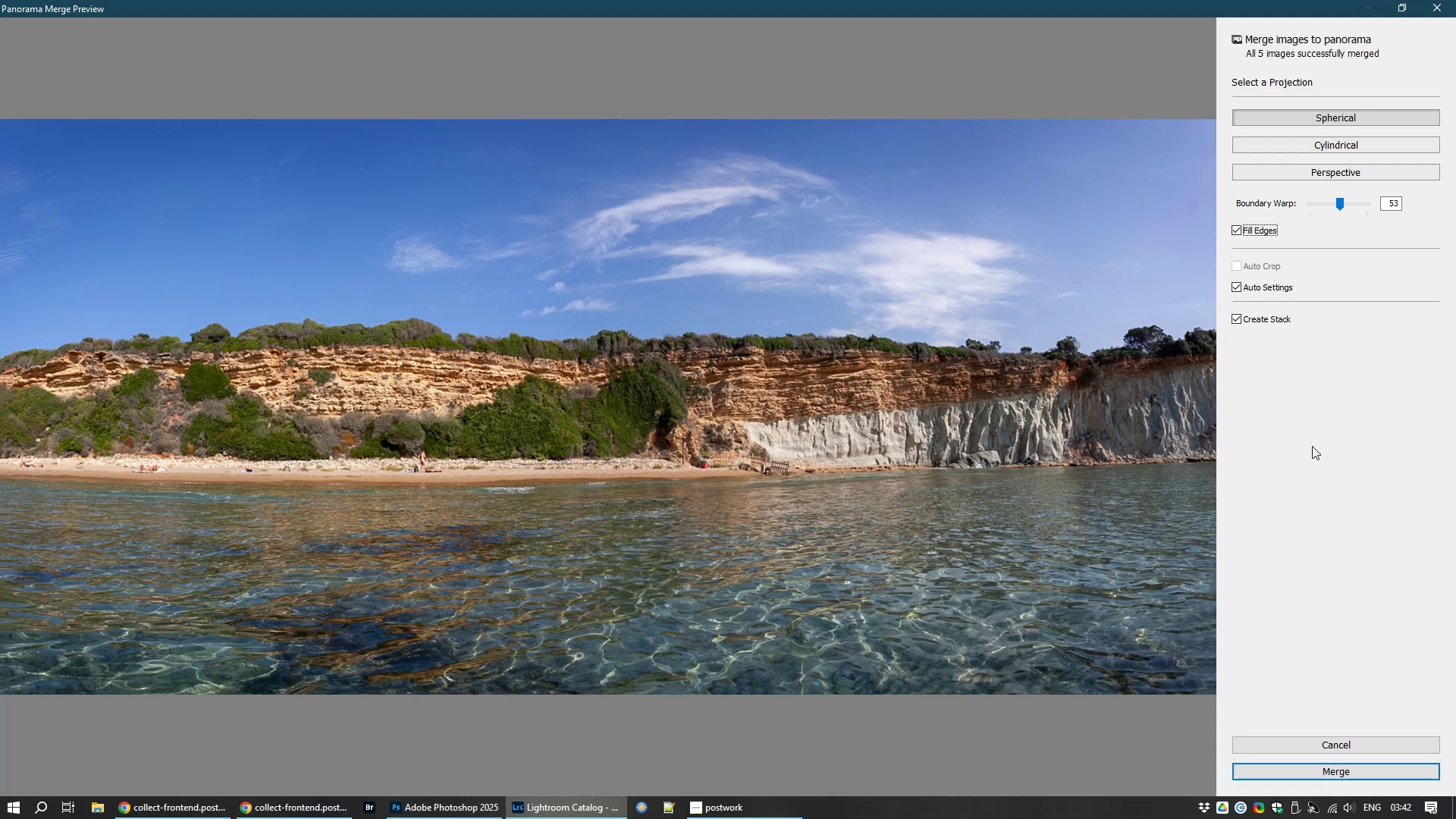 
left_click([1338, 769])
 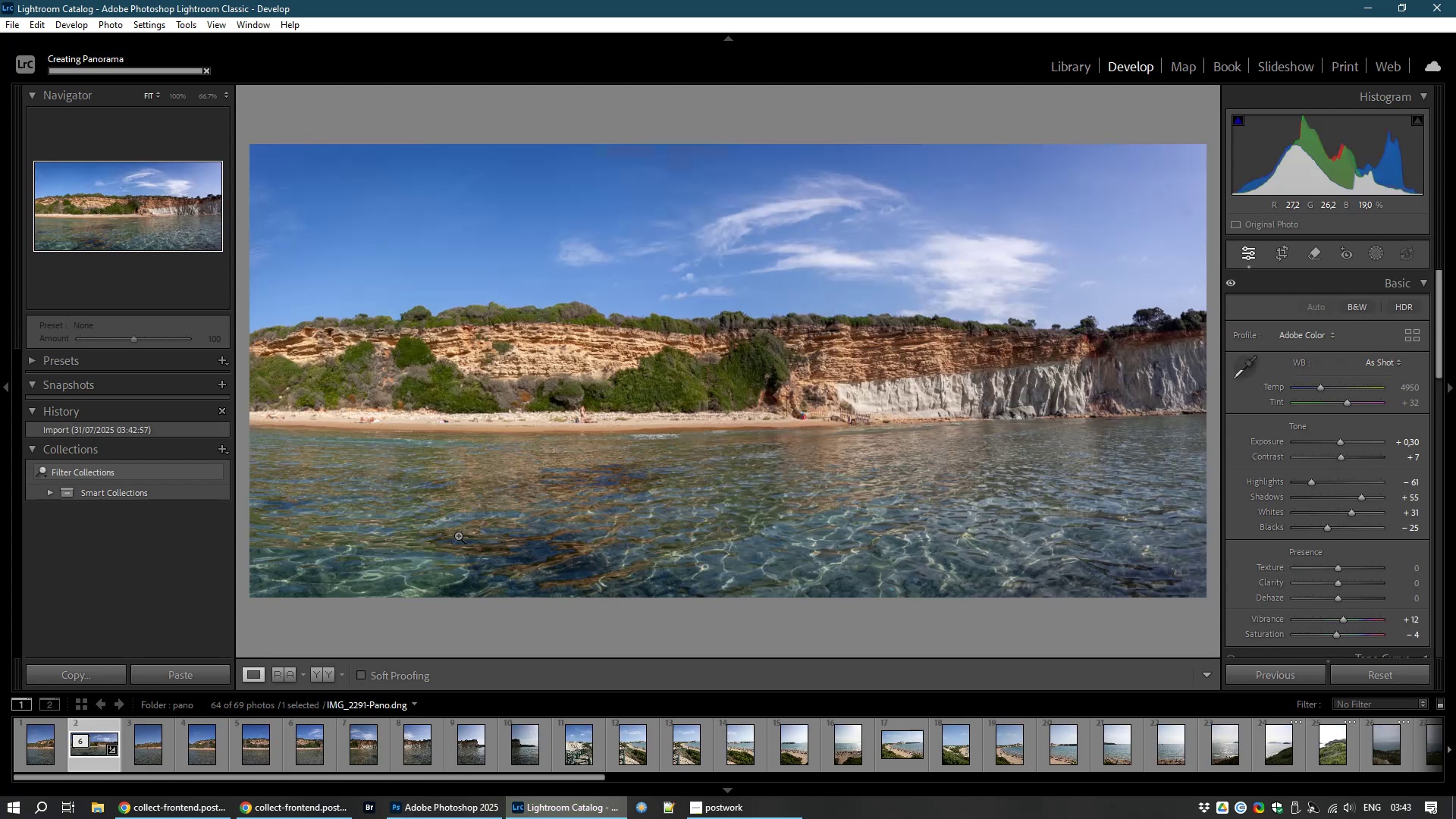 
wait(23.38)
 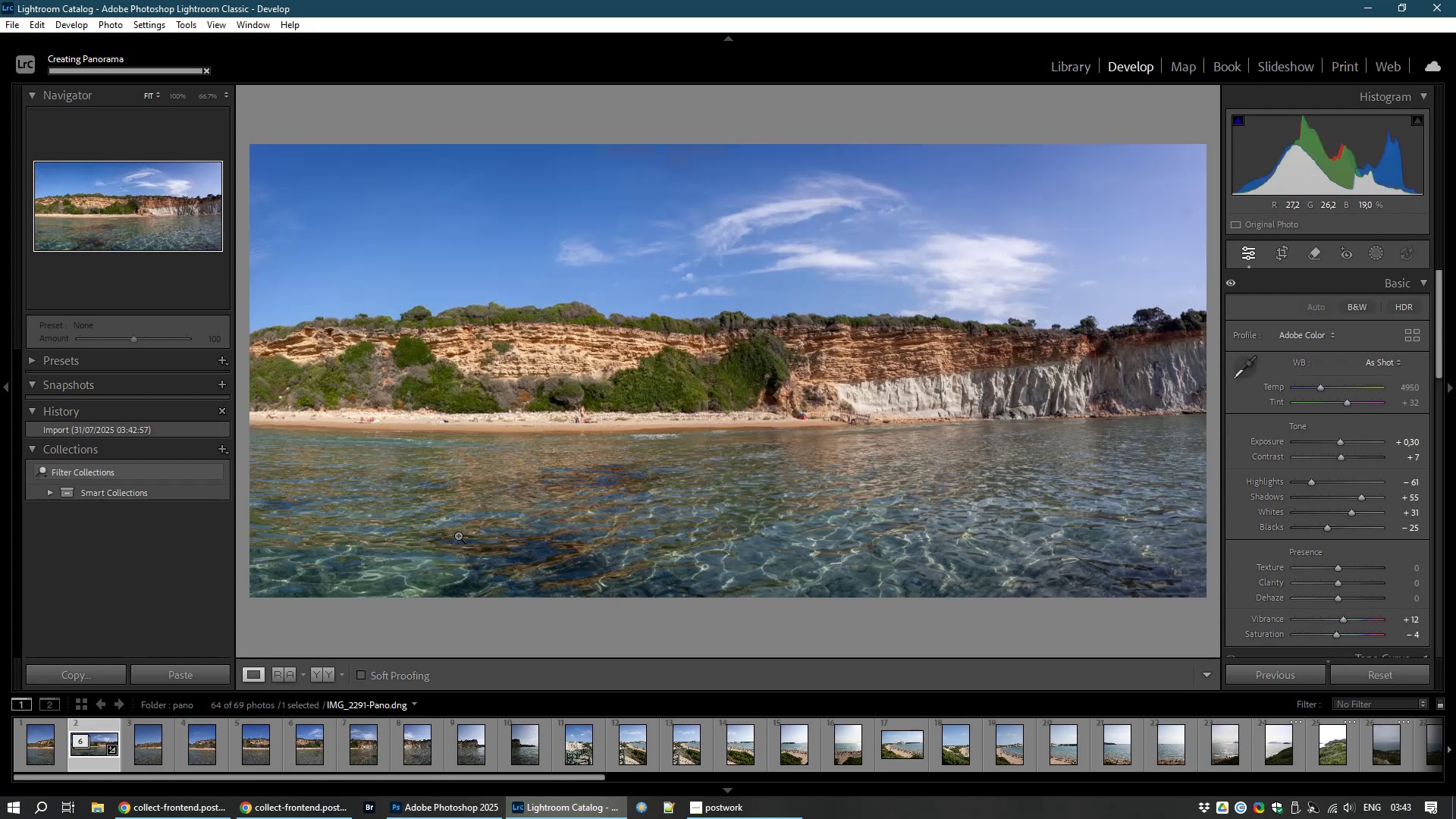 
key(Delete)
 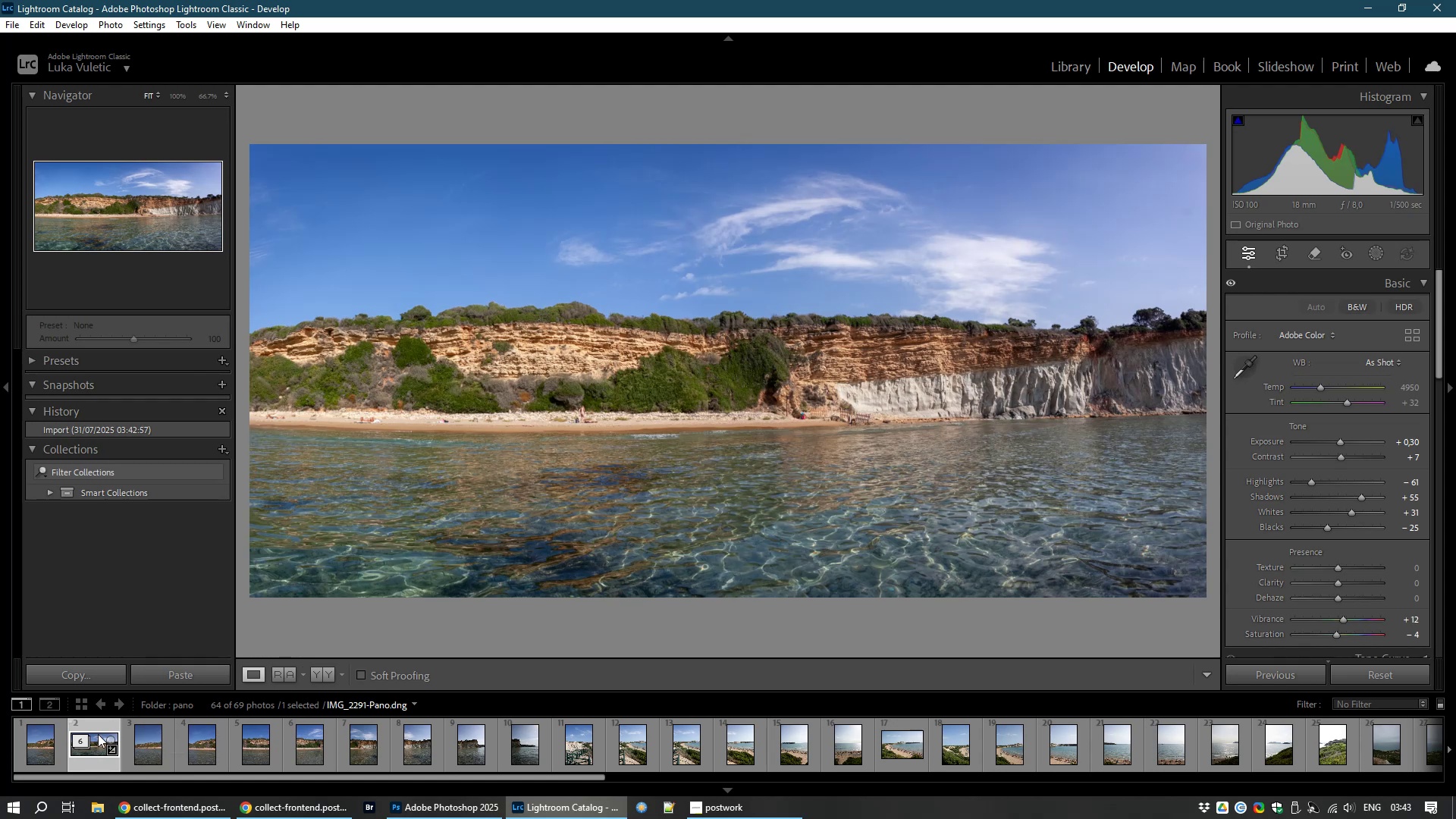 
left_click([96, 743])
 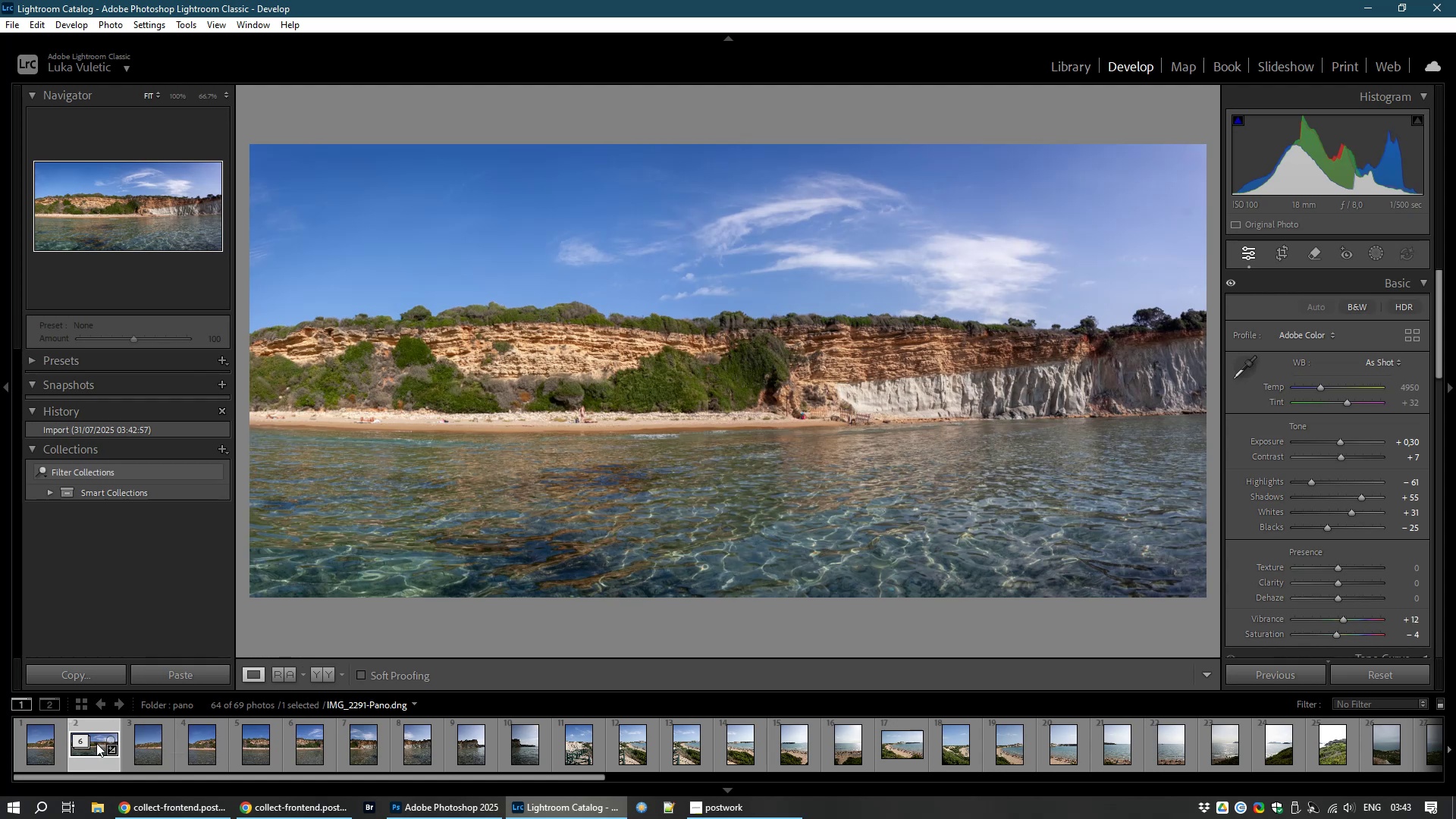 
key(Delete)
 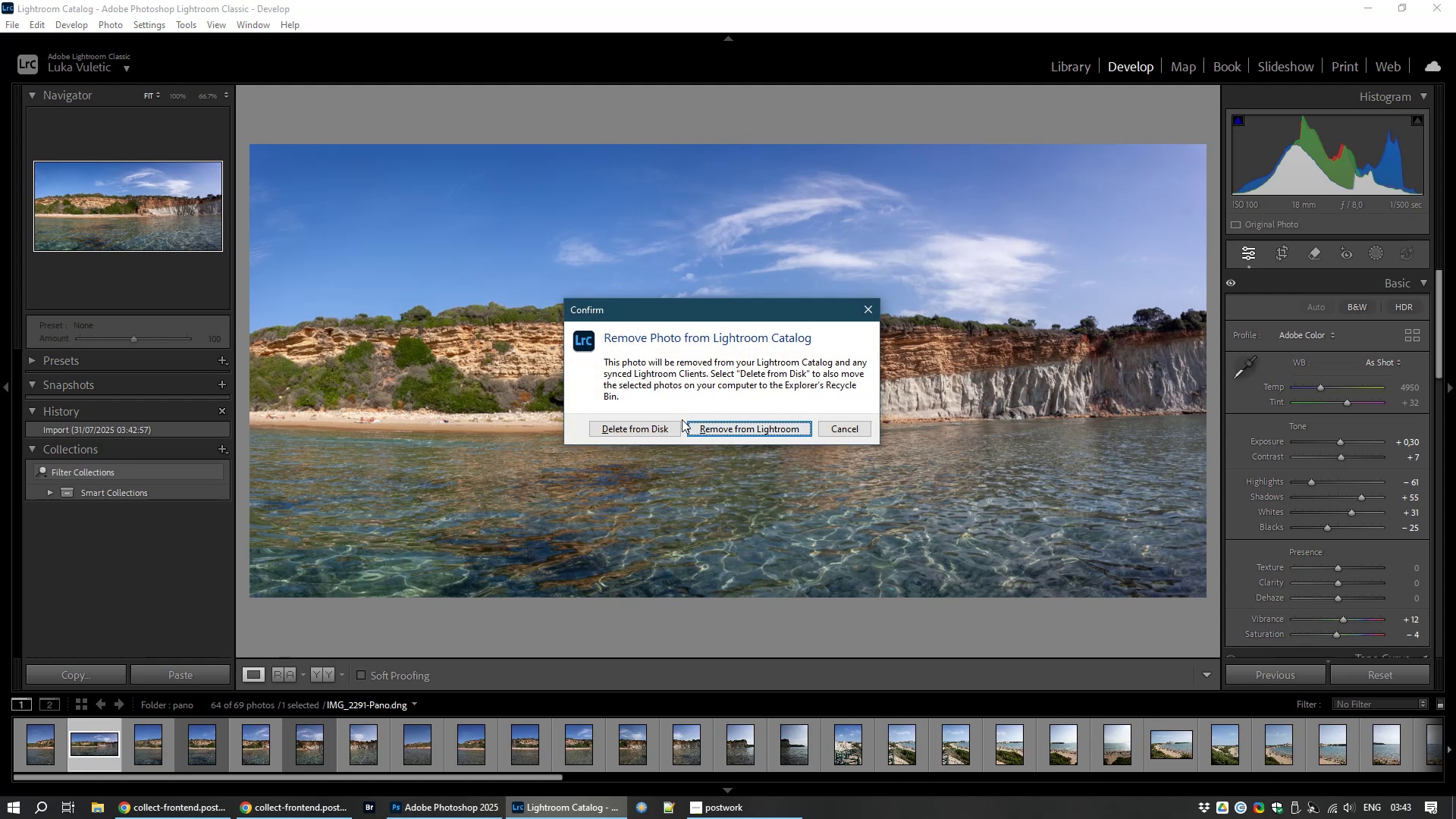 
left_click([654, 431])
 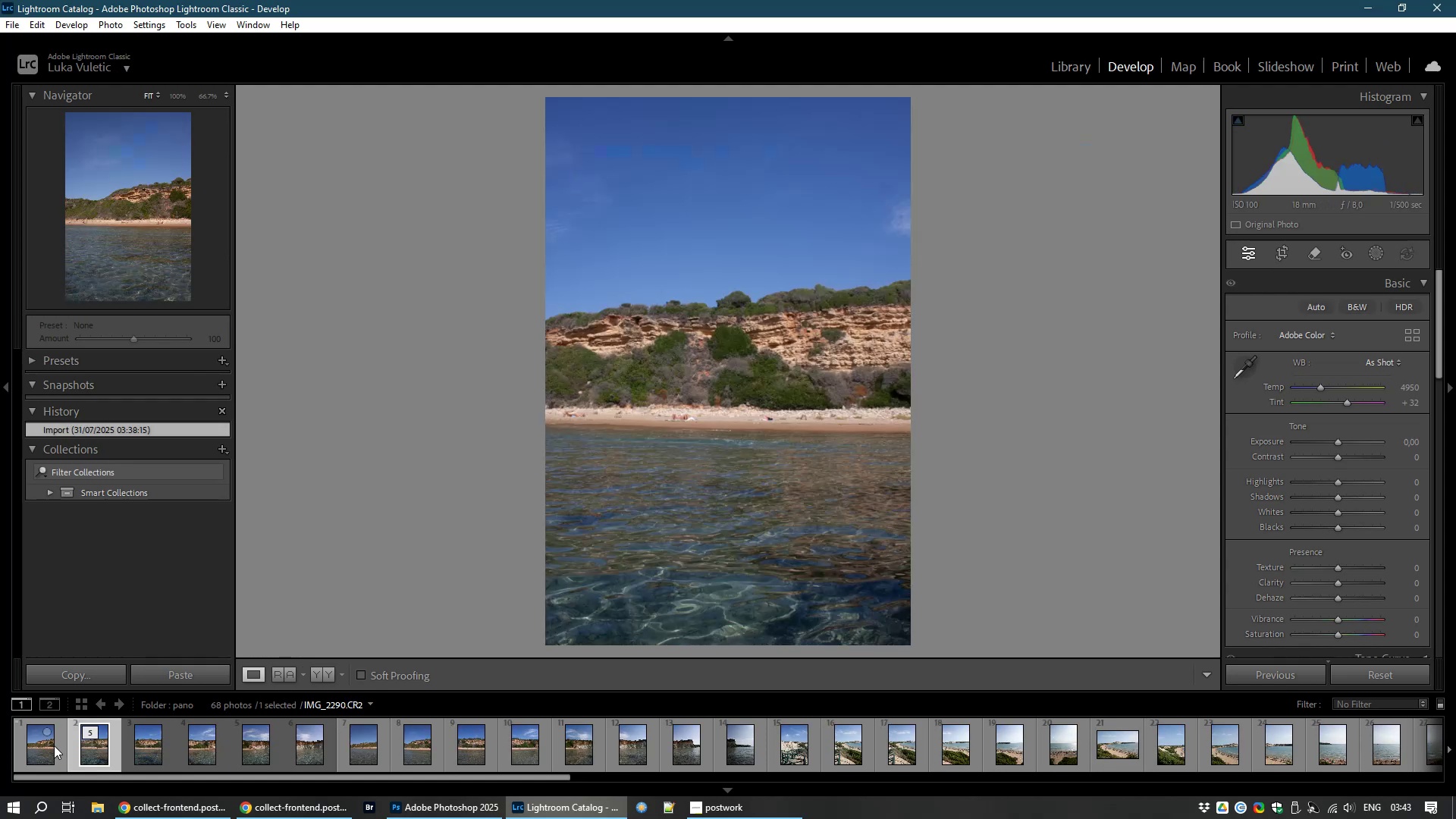 
left_click([46, 747])
 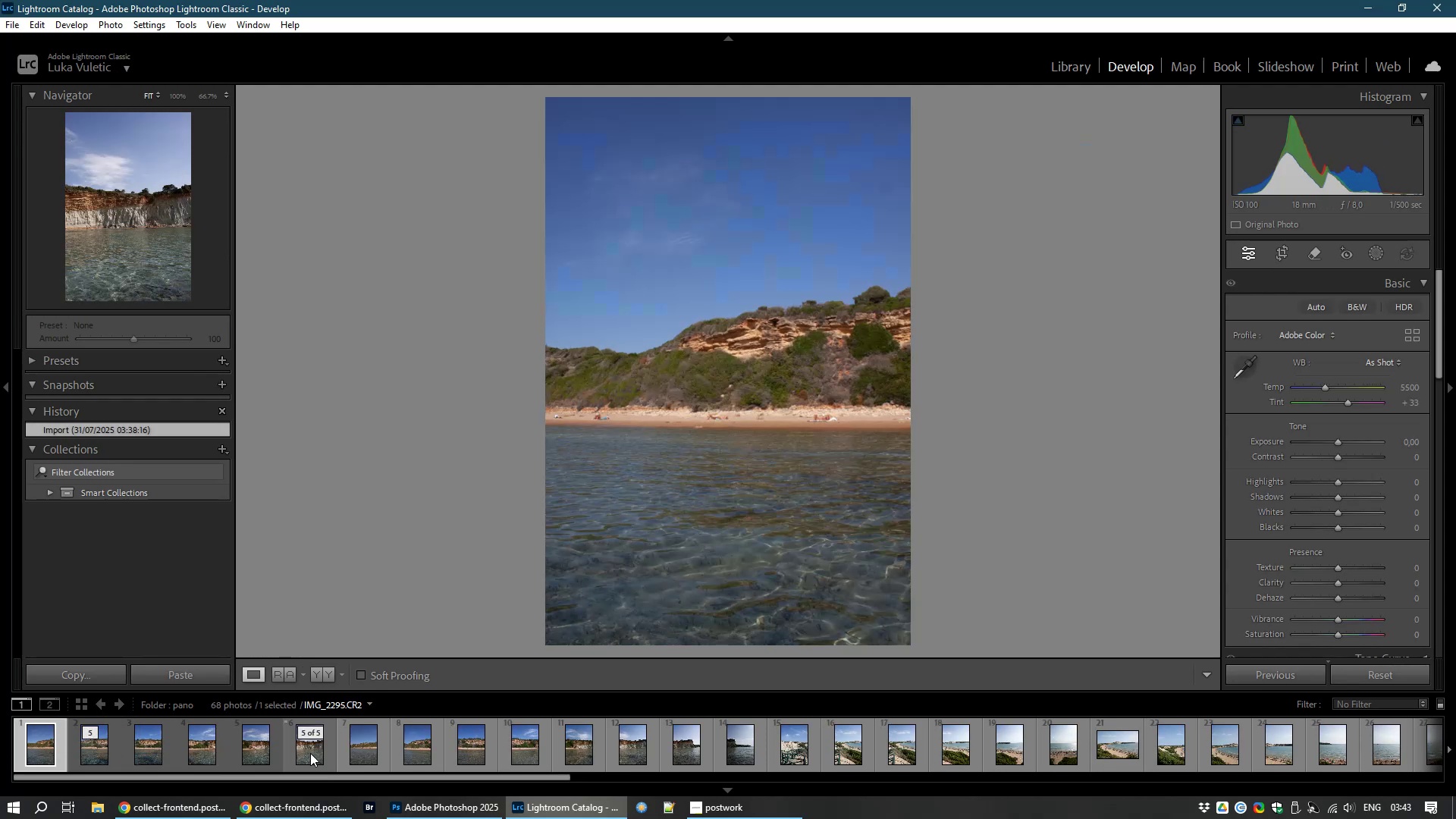 
hold_key(key=ShiftLeft, duration=0.75)
left_click([310, 753])
 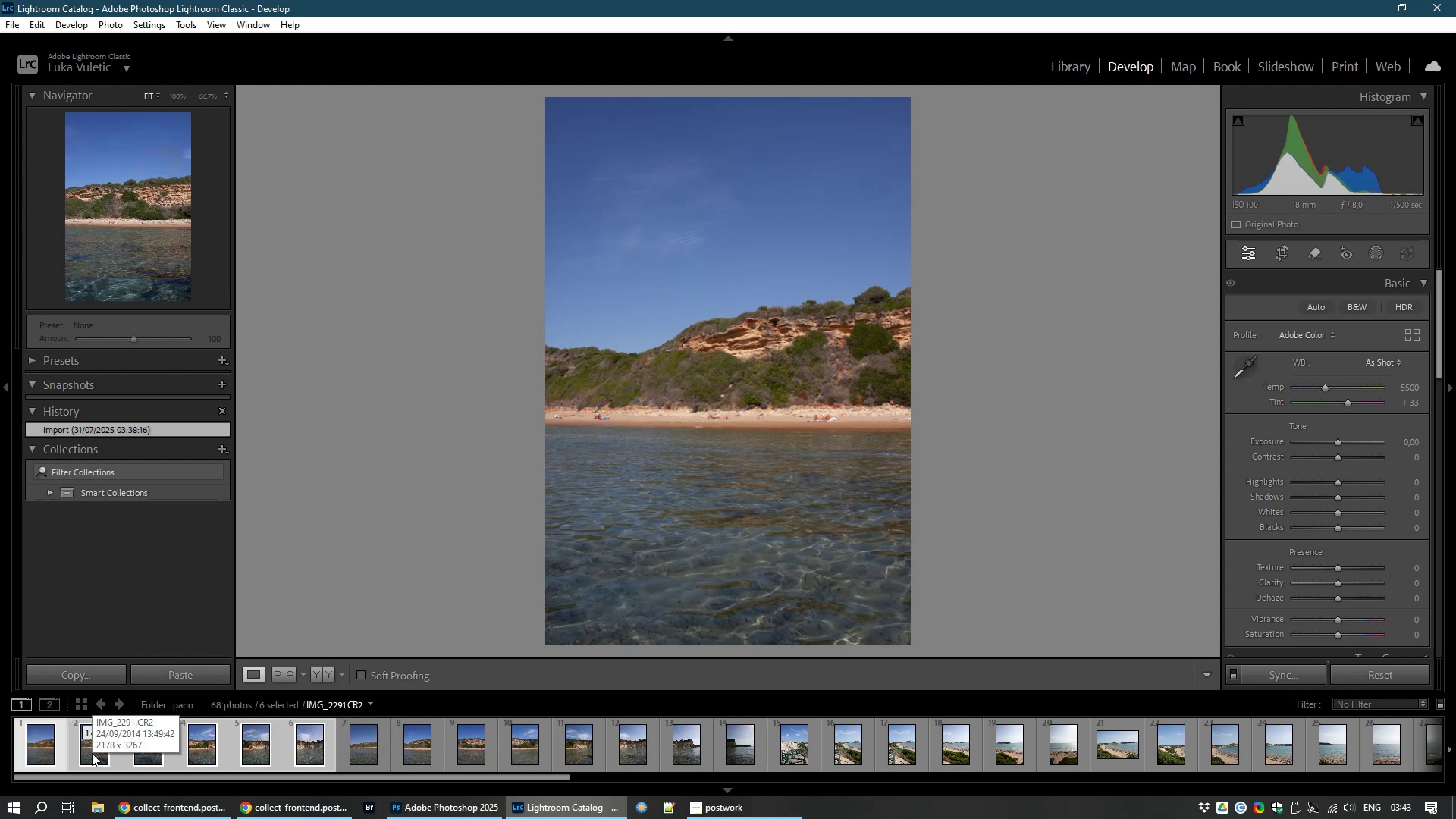 
right_click([92, 753])
 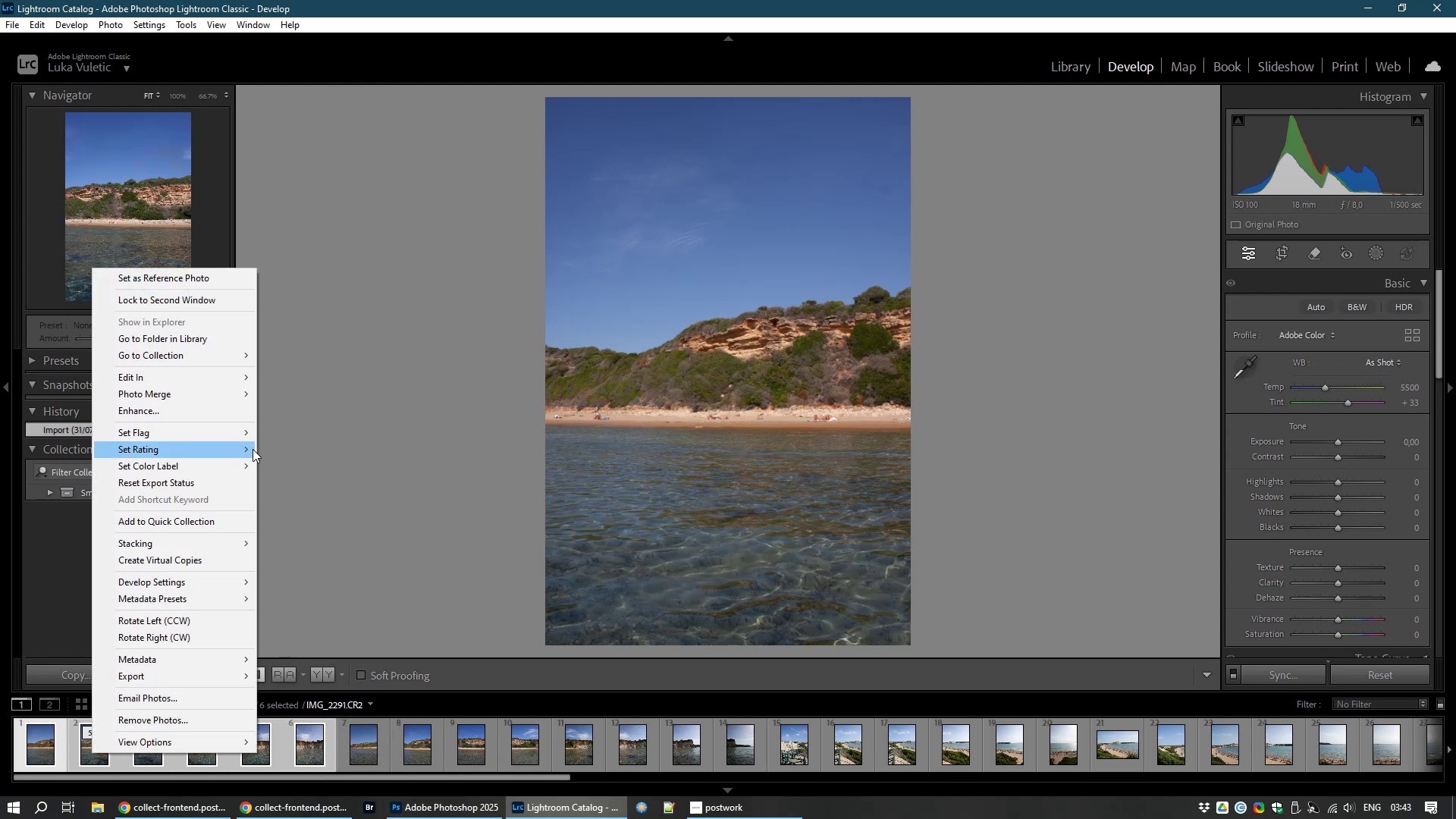 
mouse_move([230, 535])
 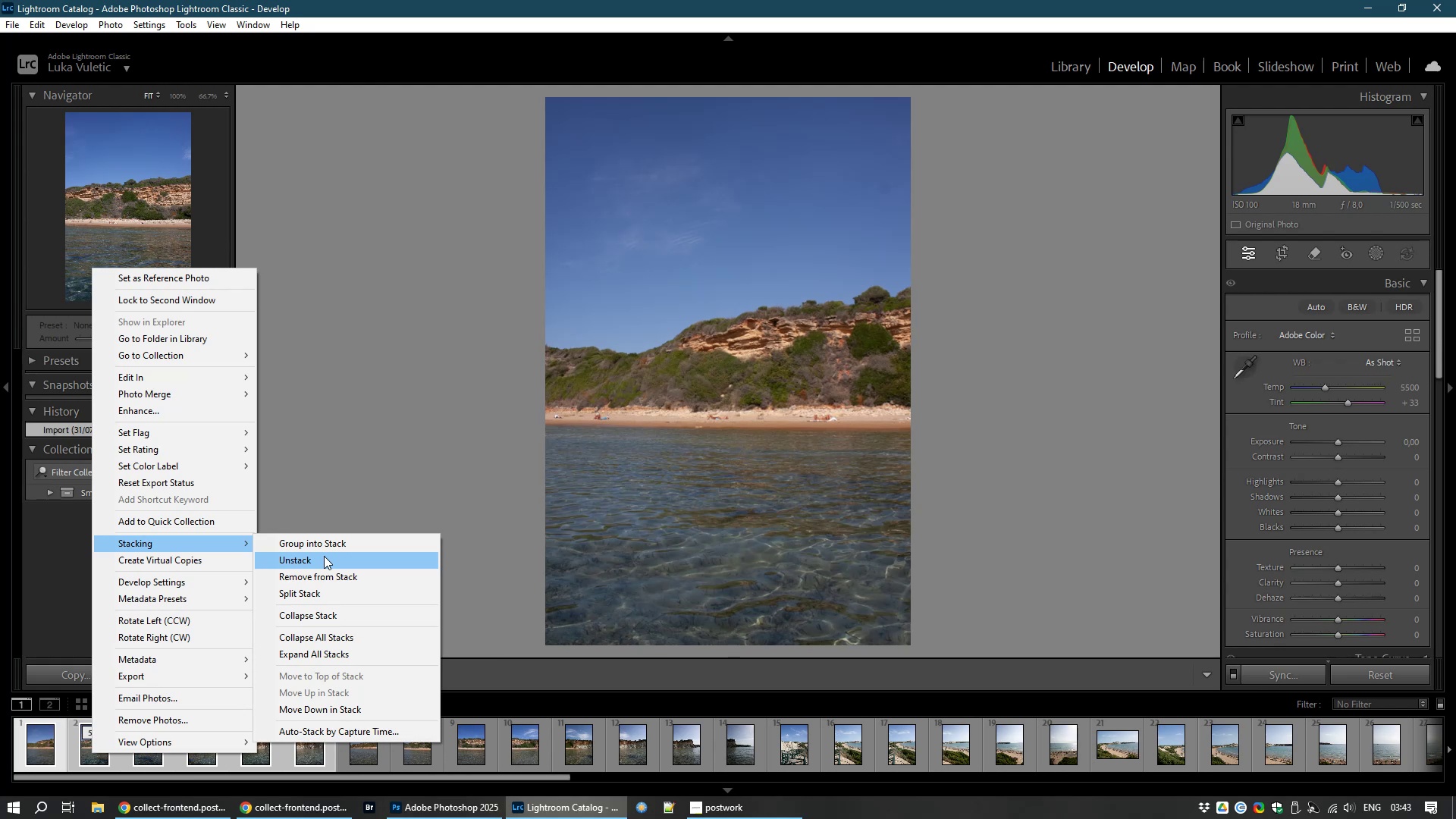 
left_click([324, 556])
 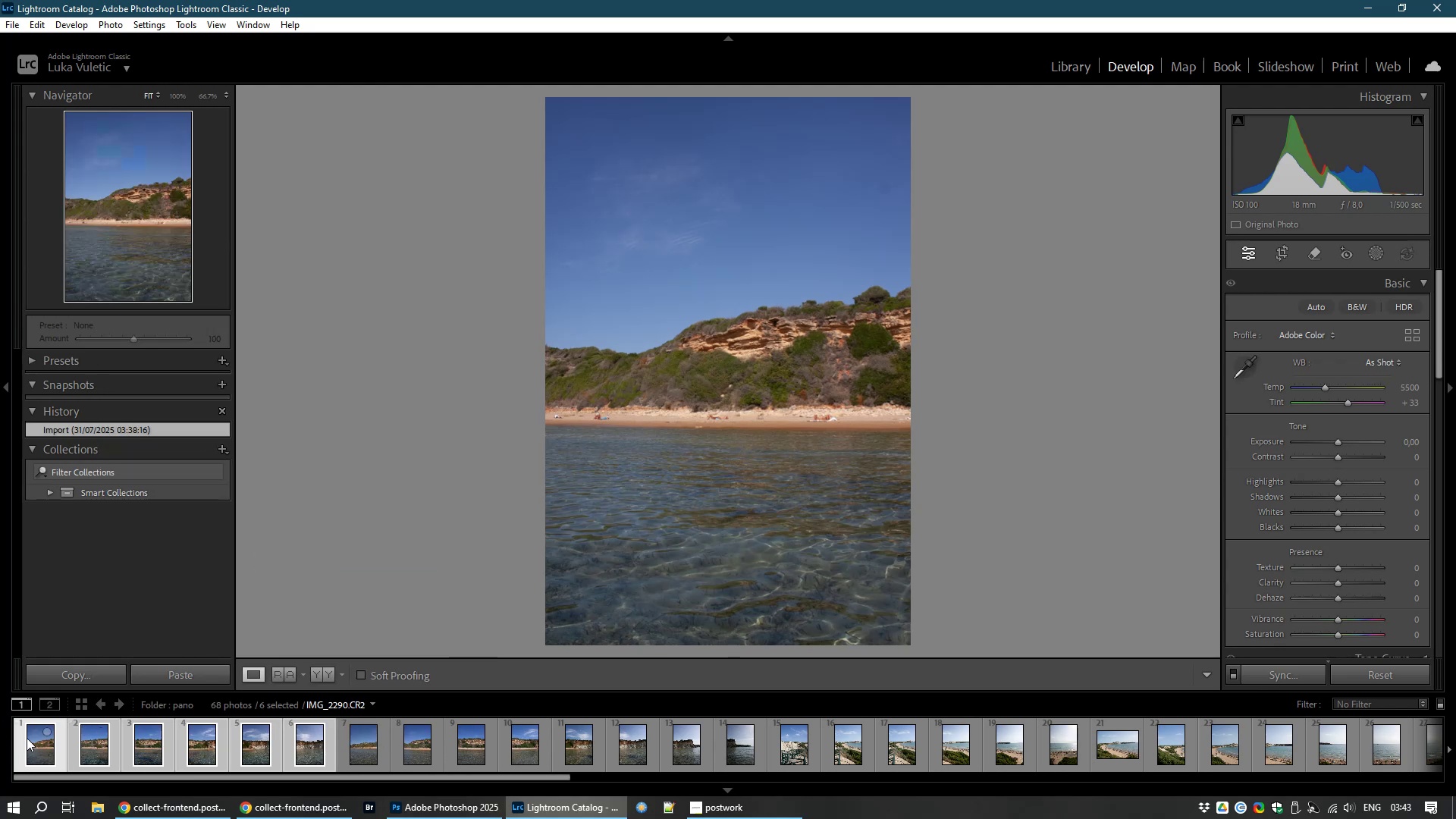 
left_click([42, 748])
 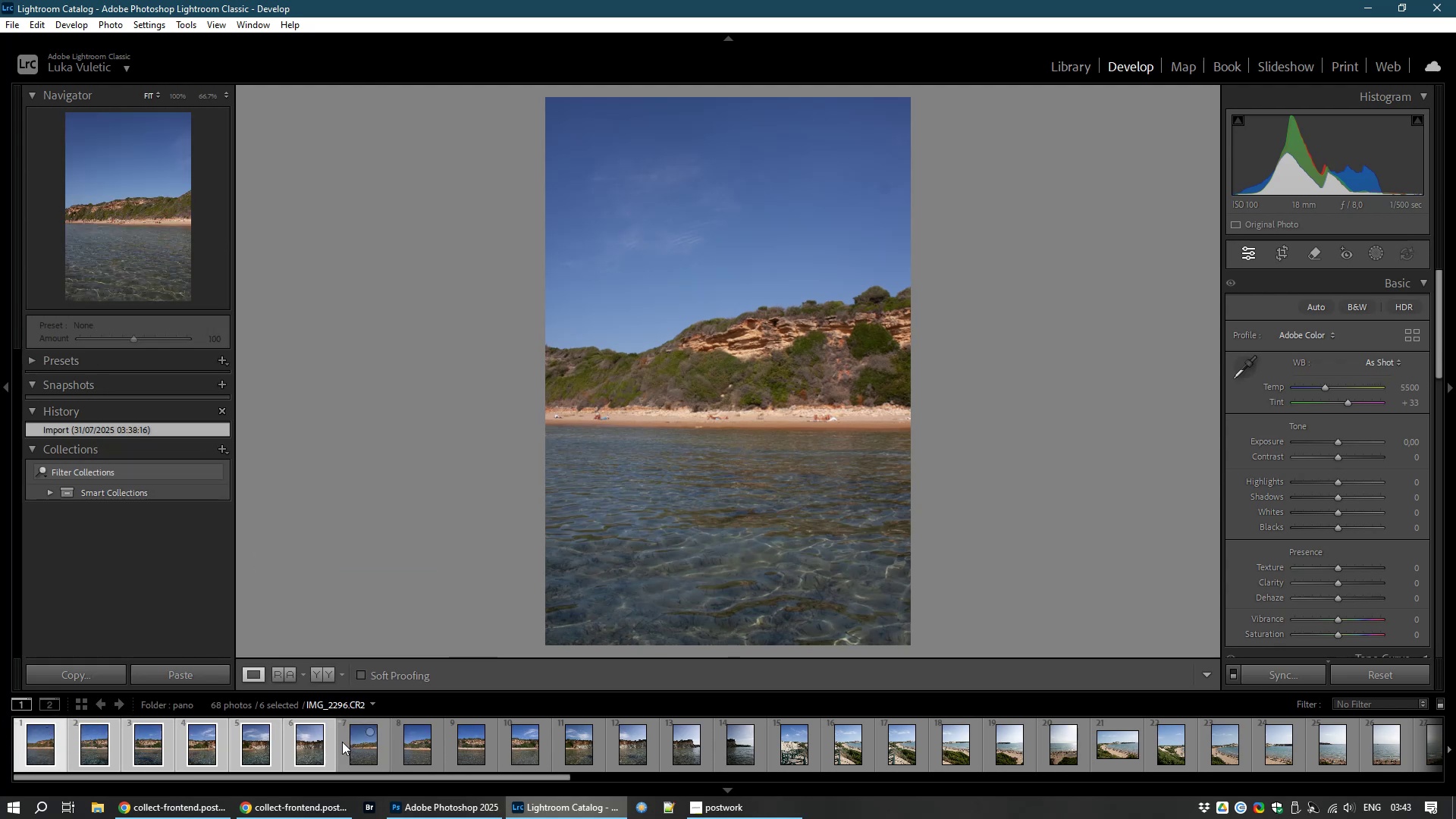 
hold_key(key=ShiftLeft, duration=0.98)
left_click([308, 752])
 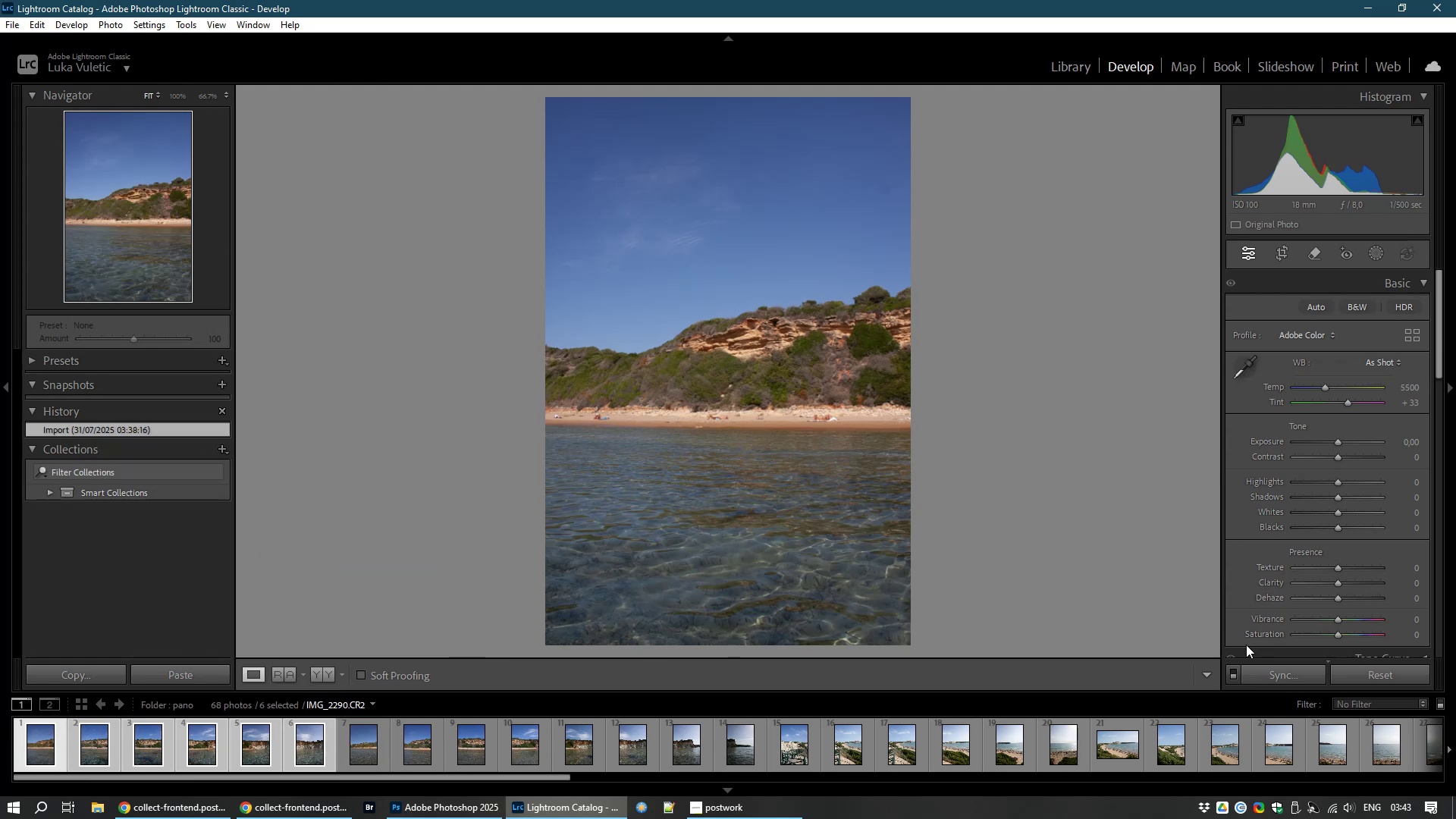 
key(Control+M)
 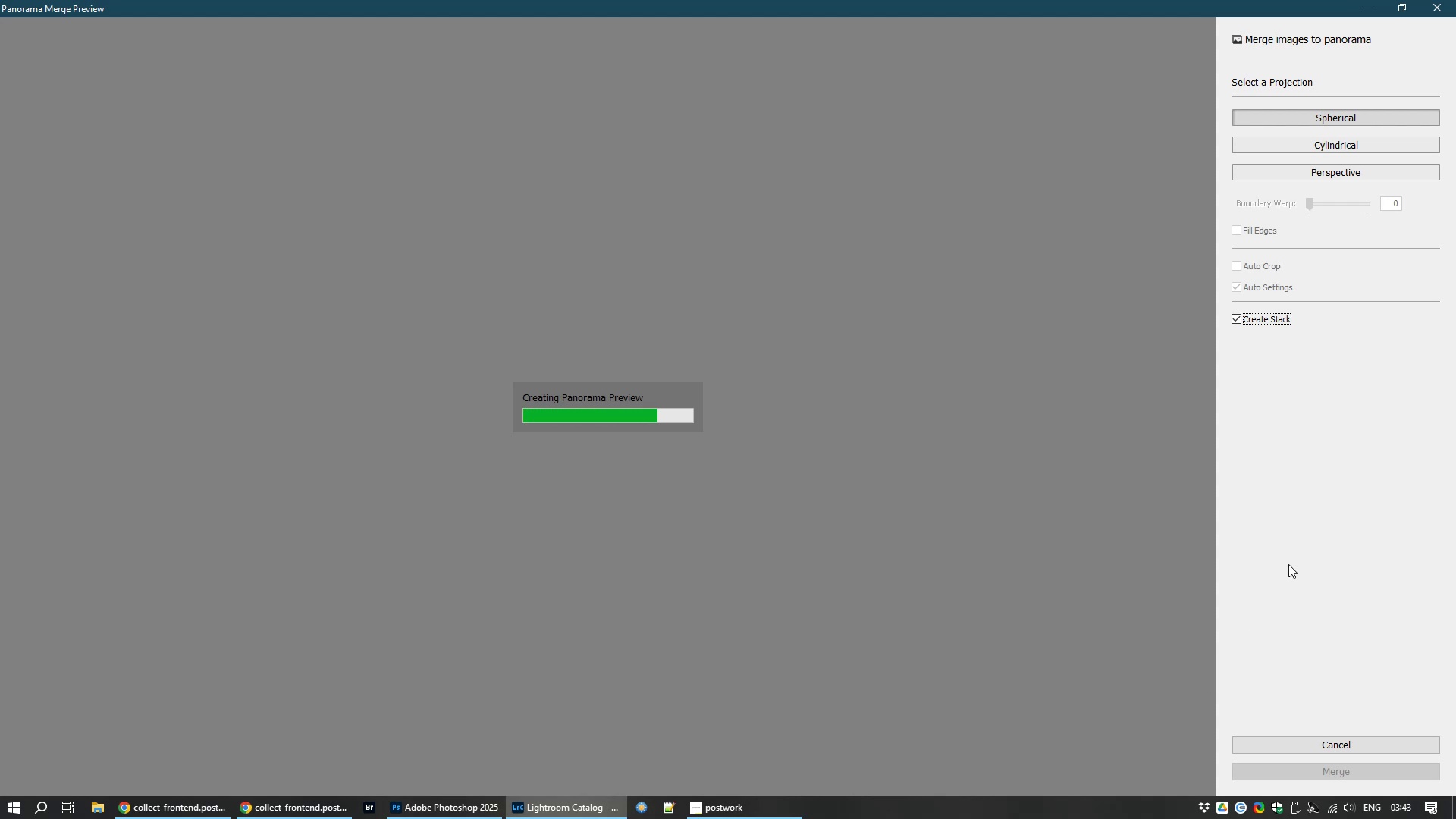 
wait(11.04)
 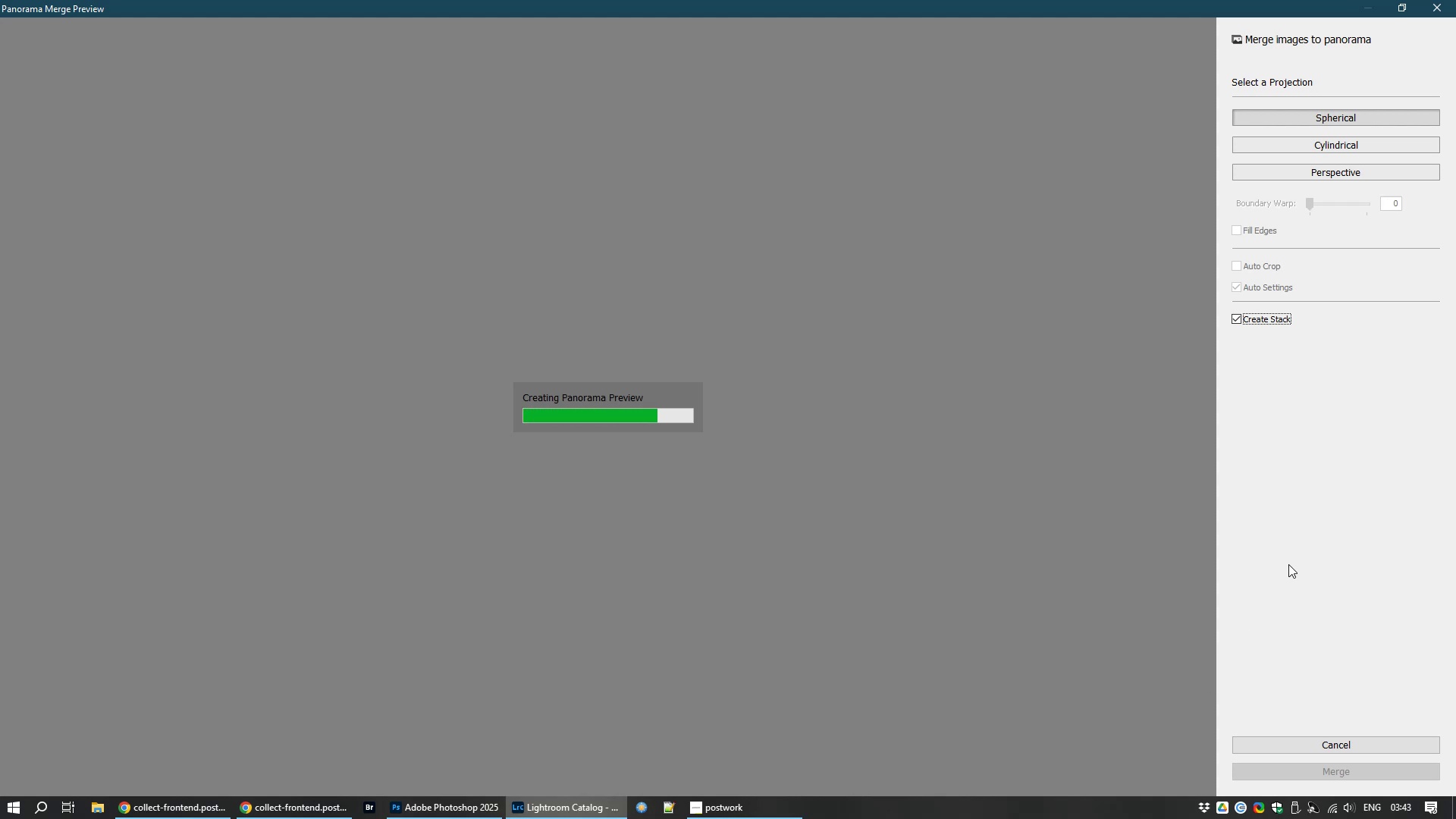 
left_click([1266, 228])
 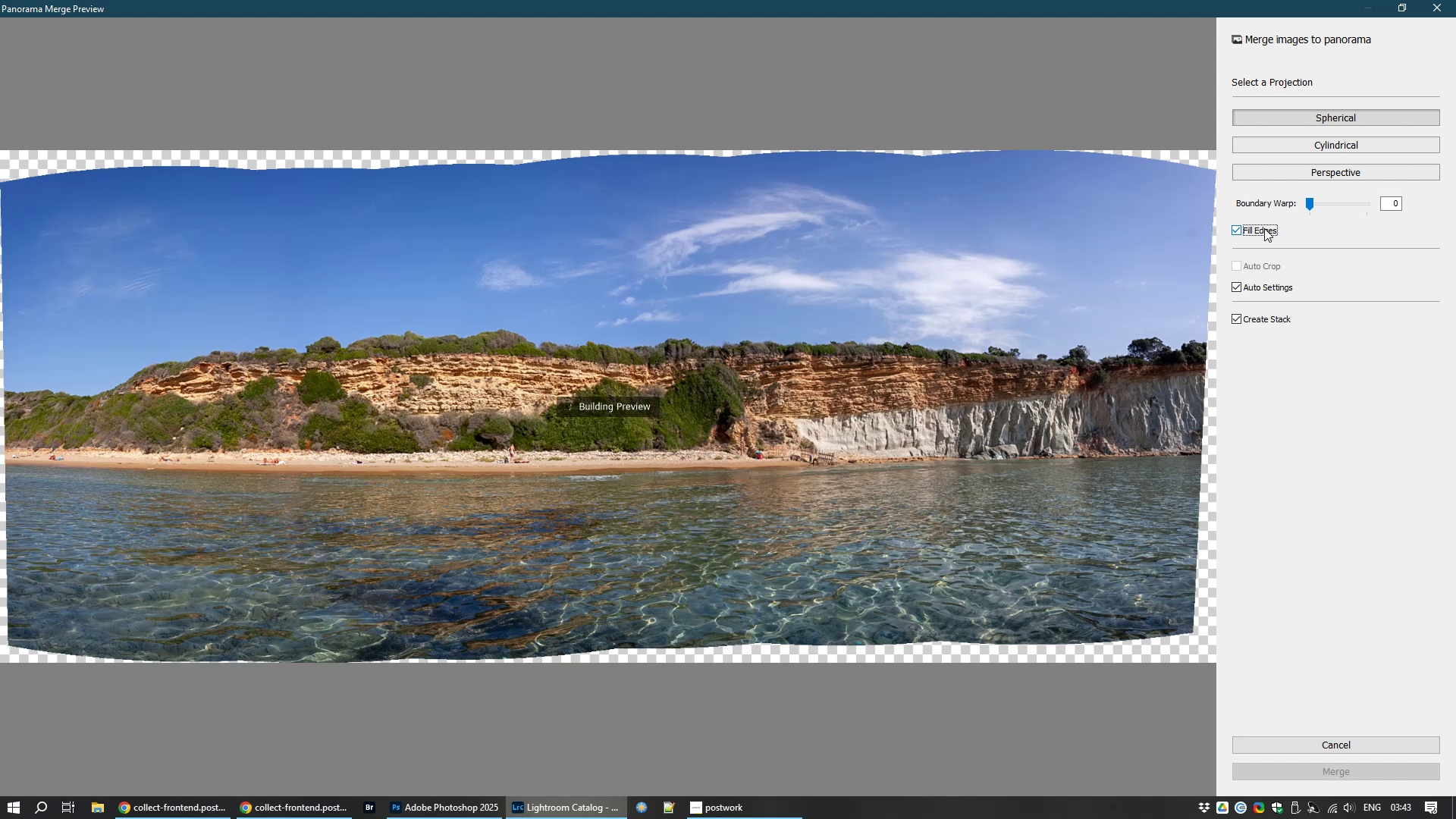 
wait(8.41)
 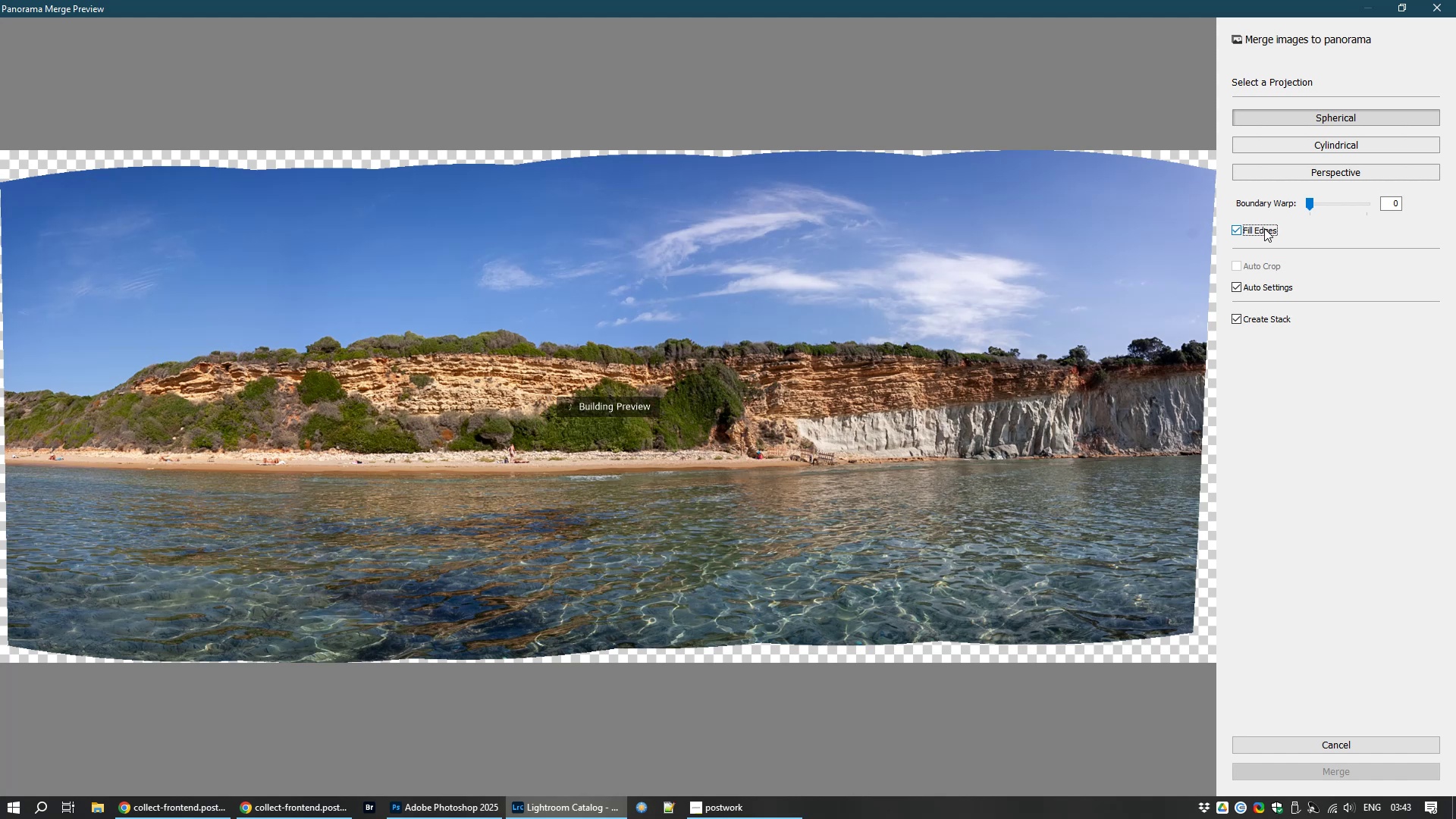 
left_click_drag(start_coordinate=[1311, 202], to_coordinate=[1336, 199])
 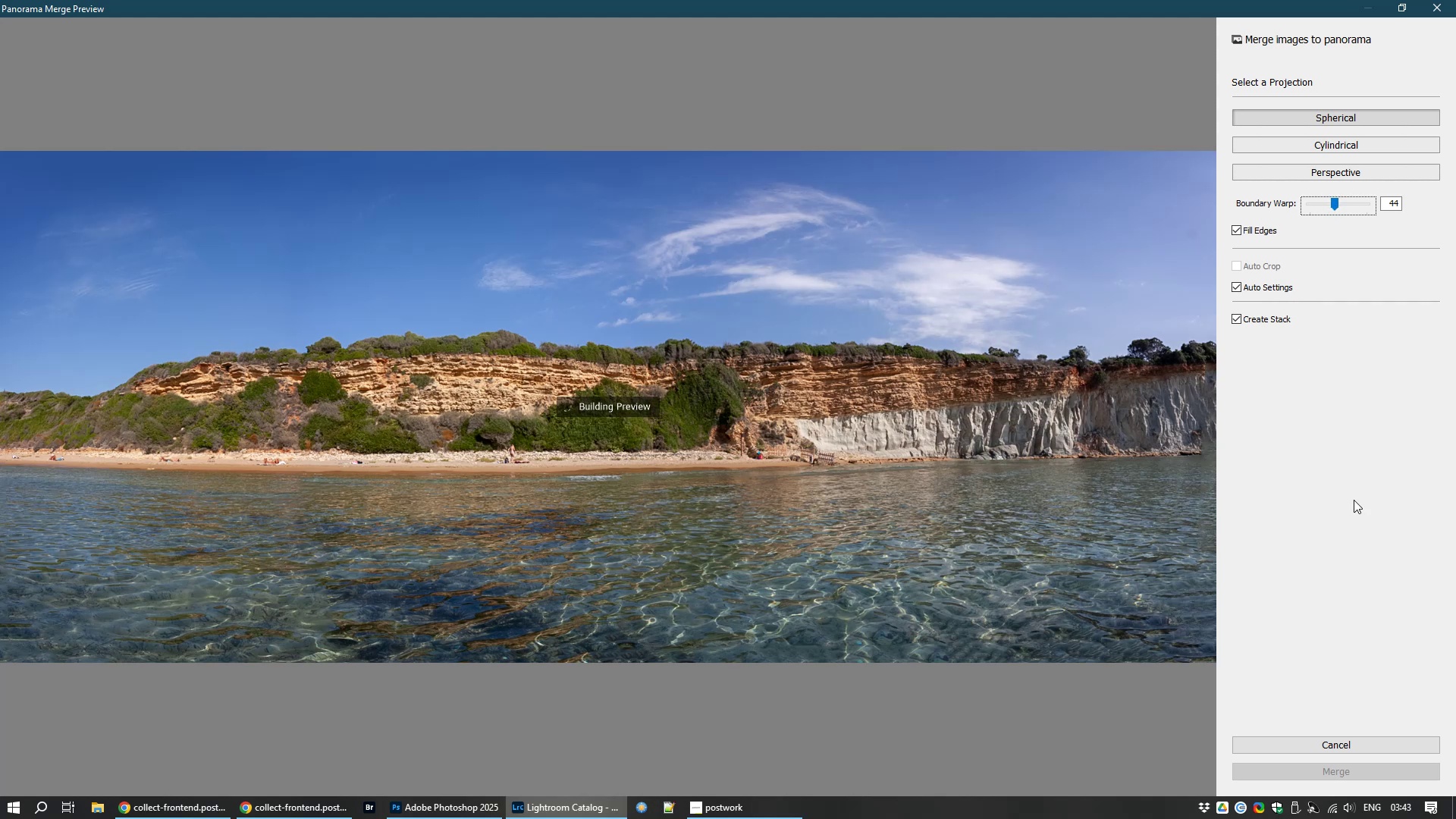 
wait(9.19)
 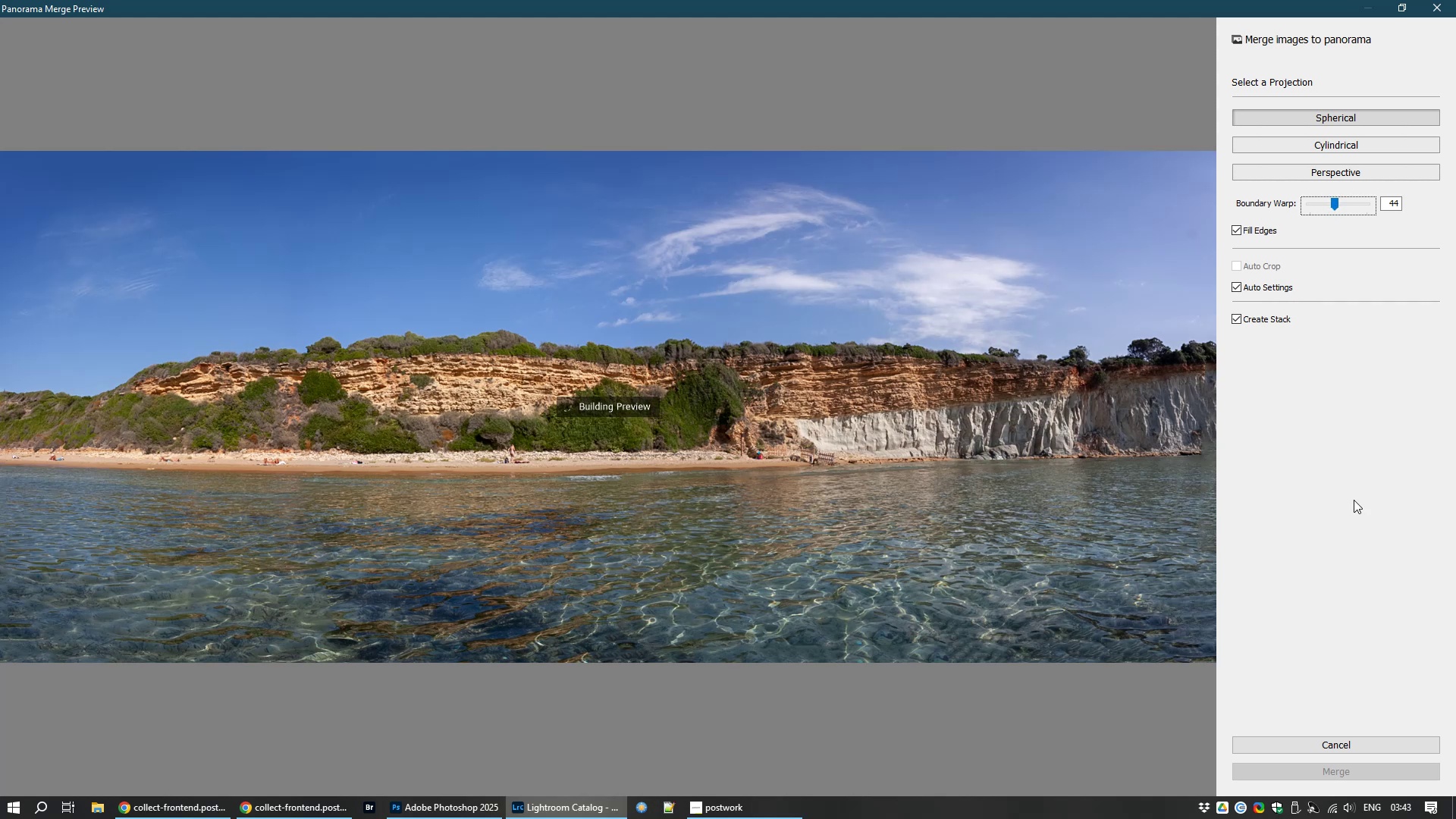 
left_click([1338, 771])
 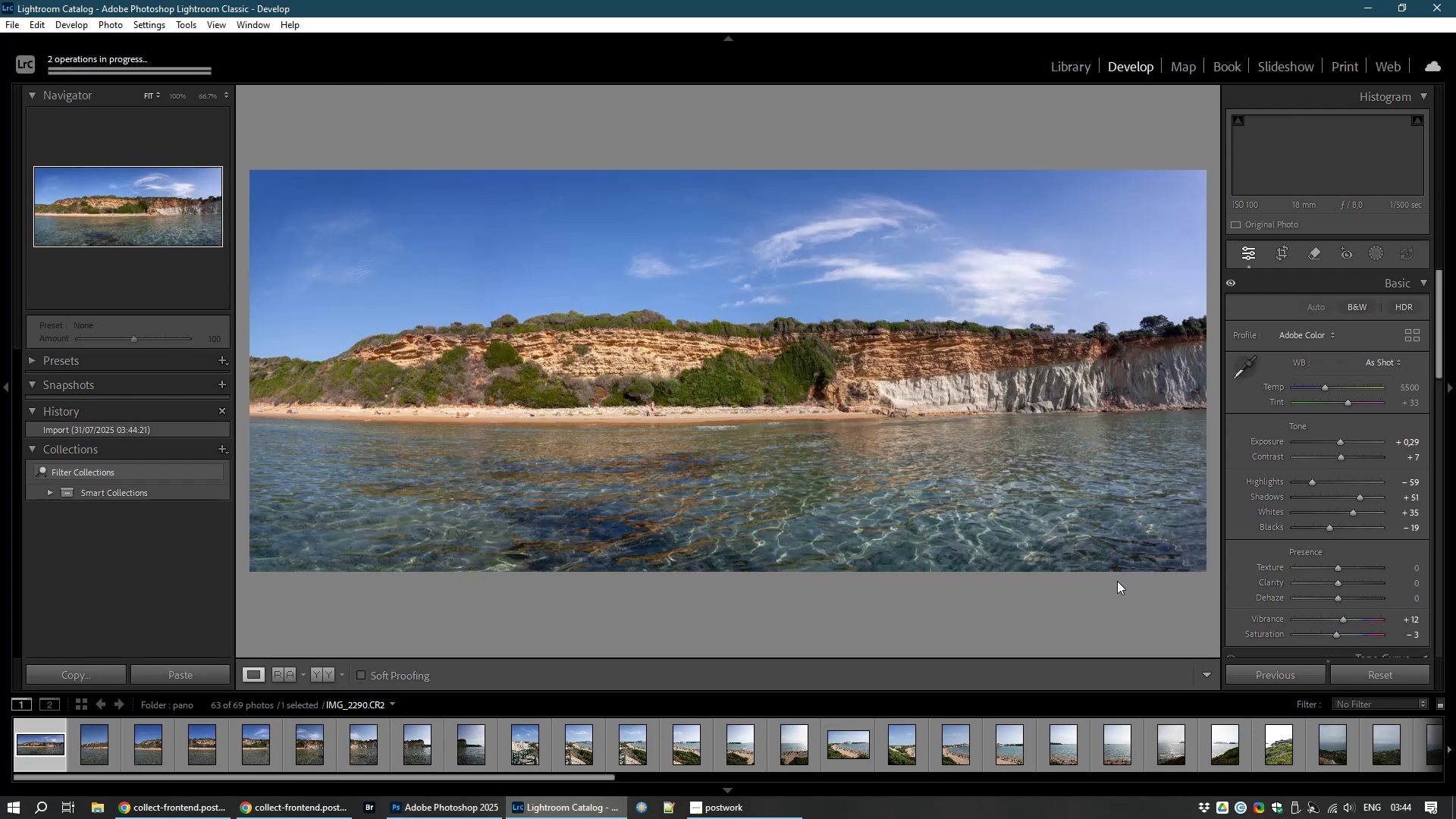 
wait(23.58)
 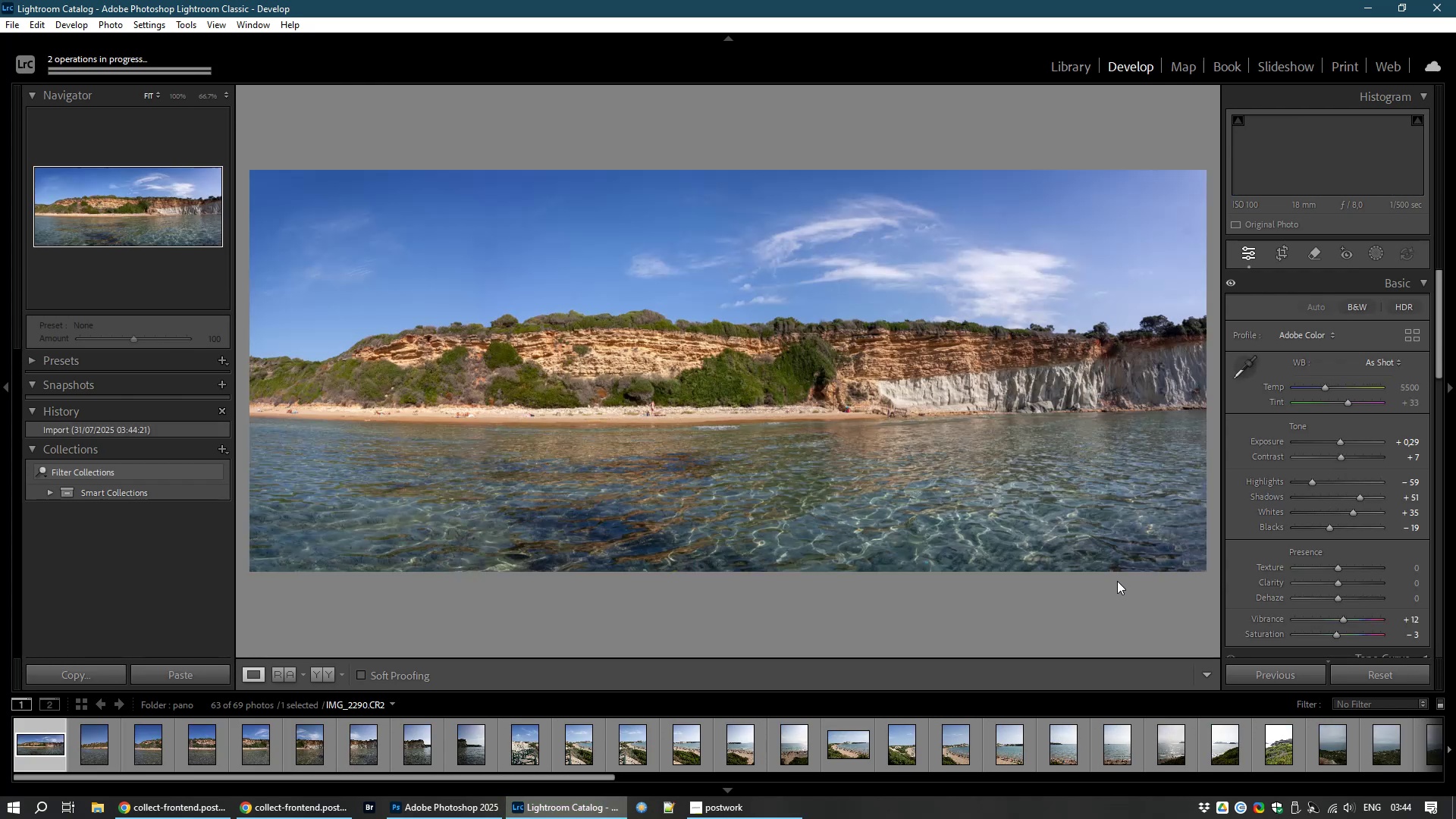 
right_click([55, 748])
 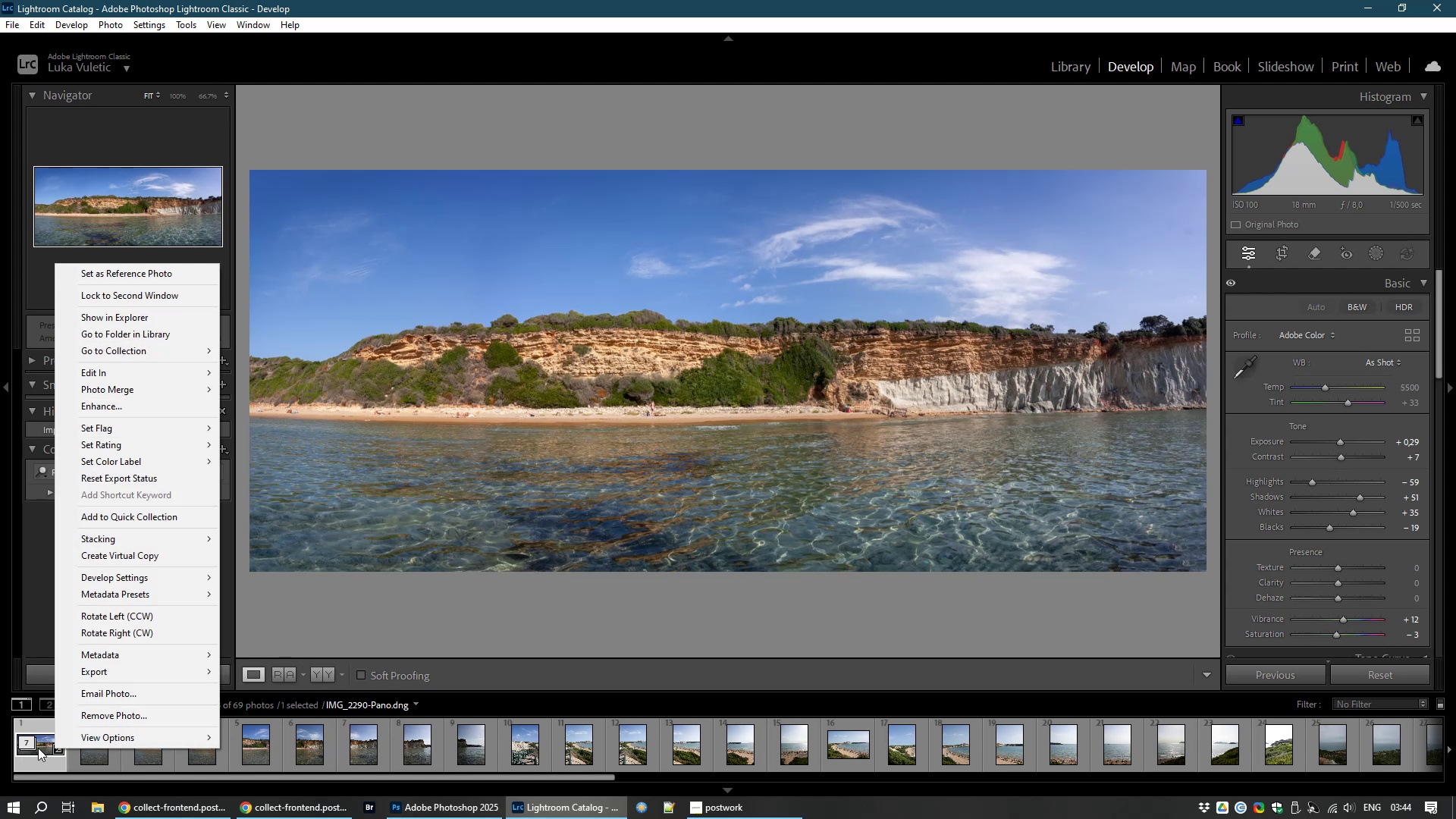 
right_click([38, 748])
 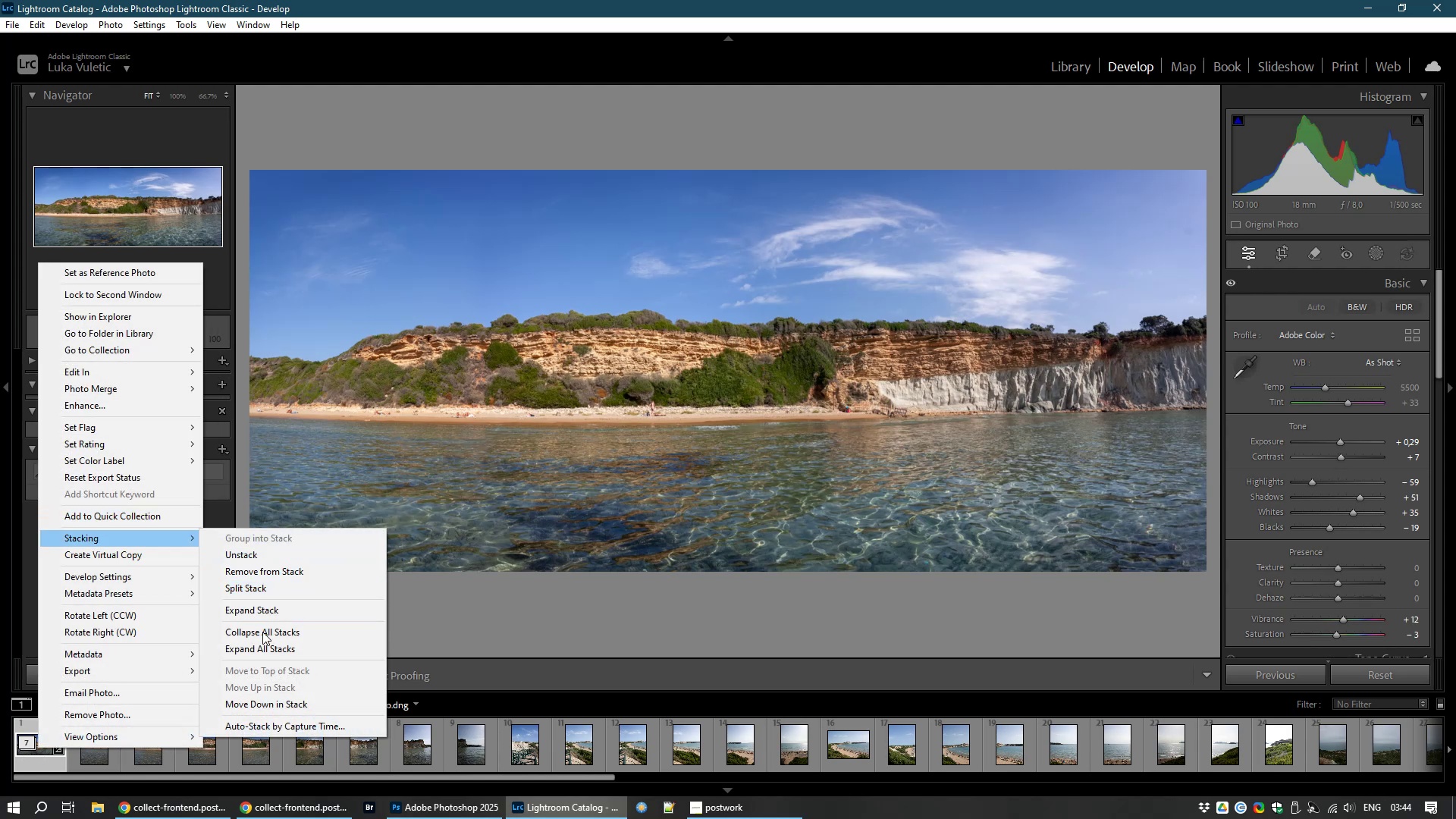 
wait(9.01)
 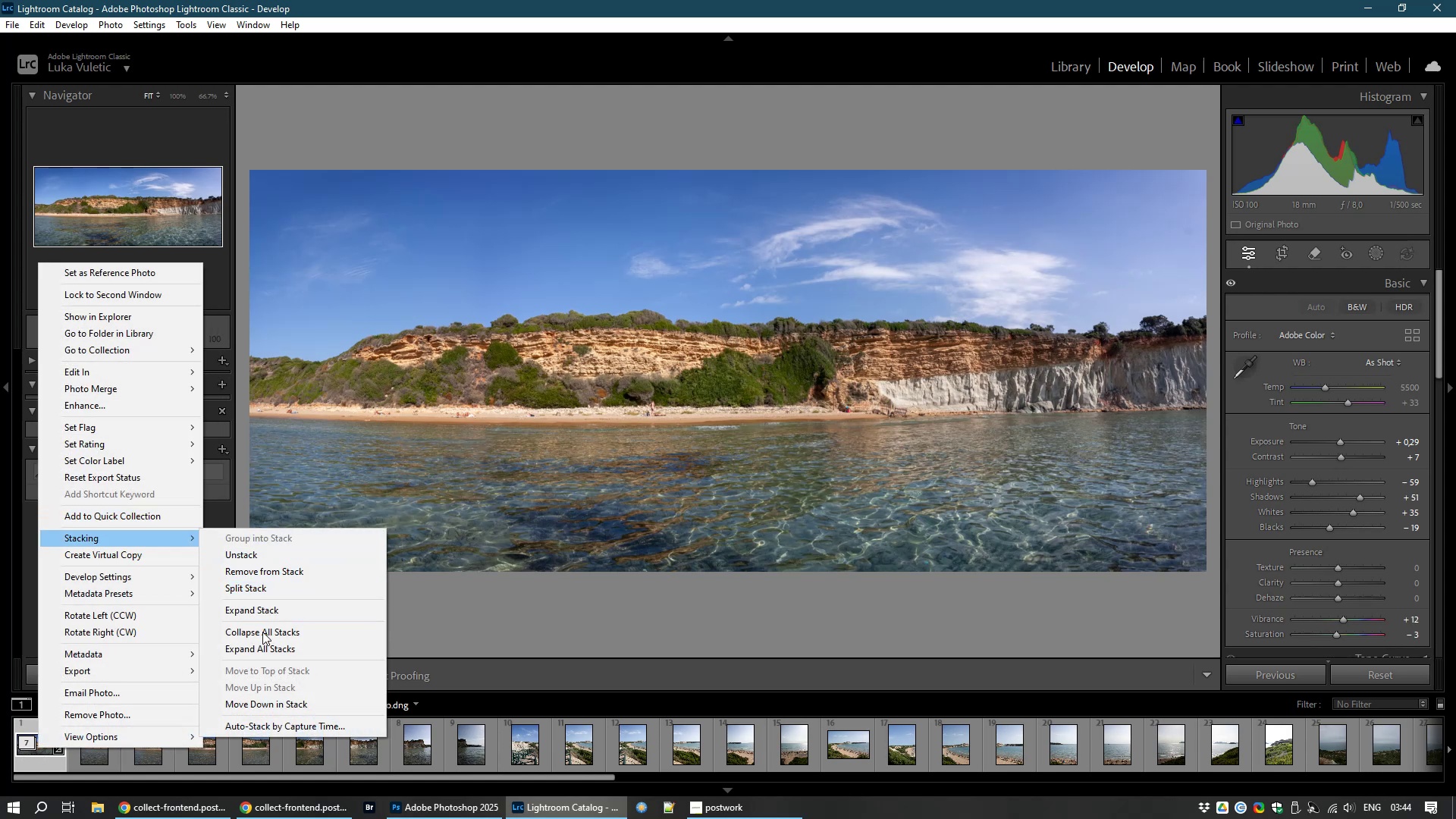 
left_click([537, 676])
 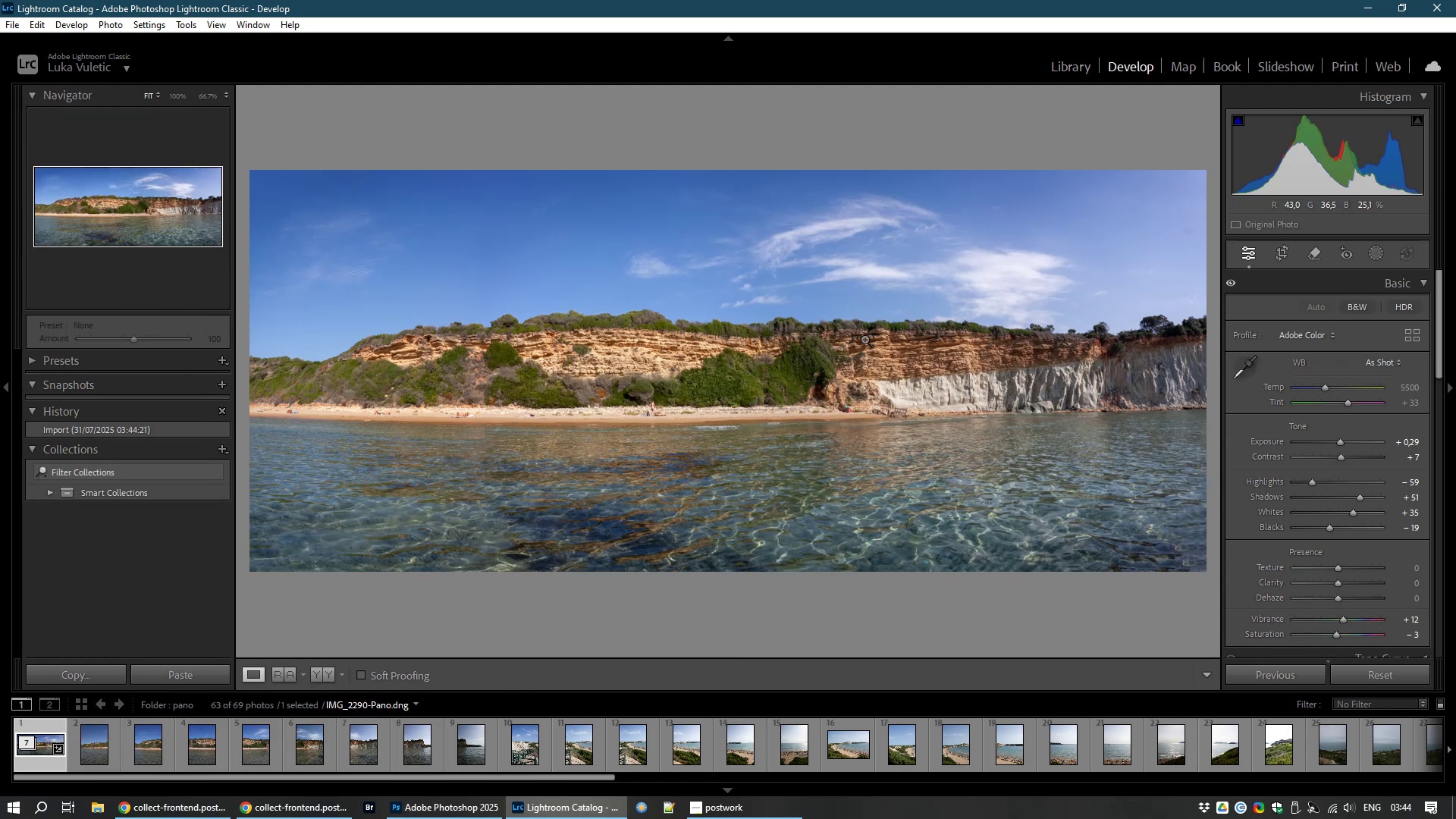 
wait(8.0)
 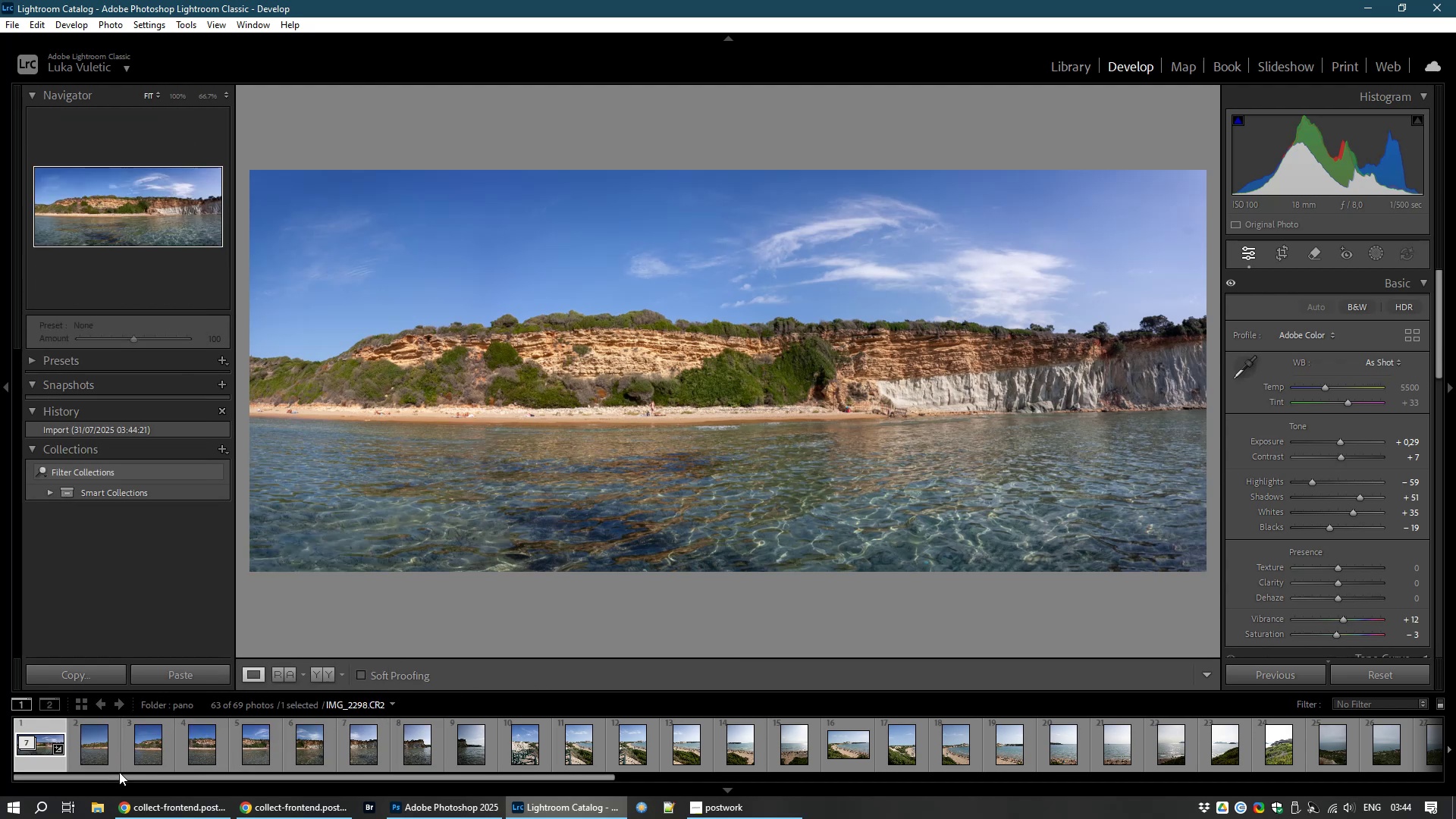 
hold_key(key=ControlLeft, duration=1.5)
 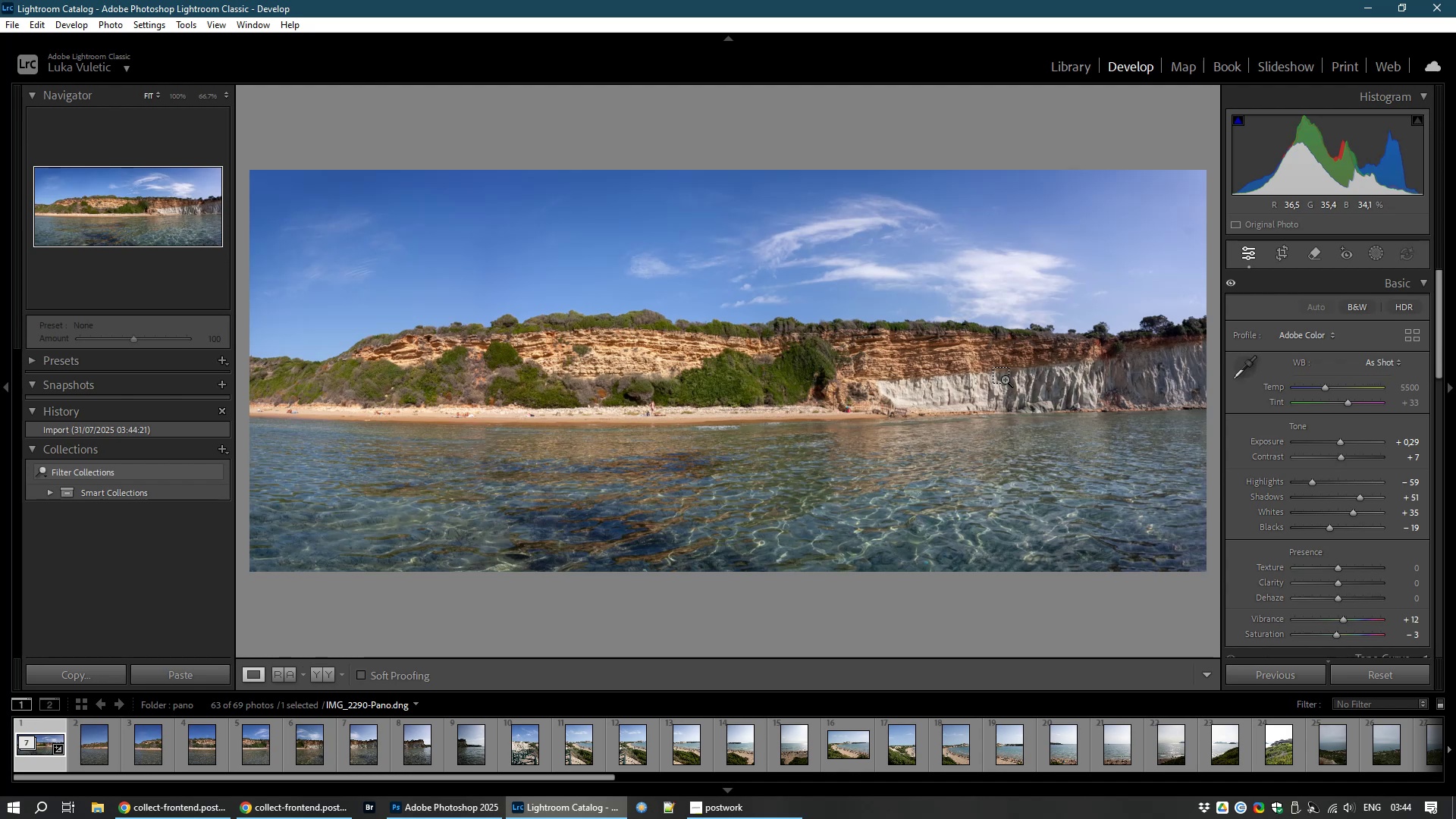 
key(Control+E)
 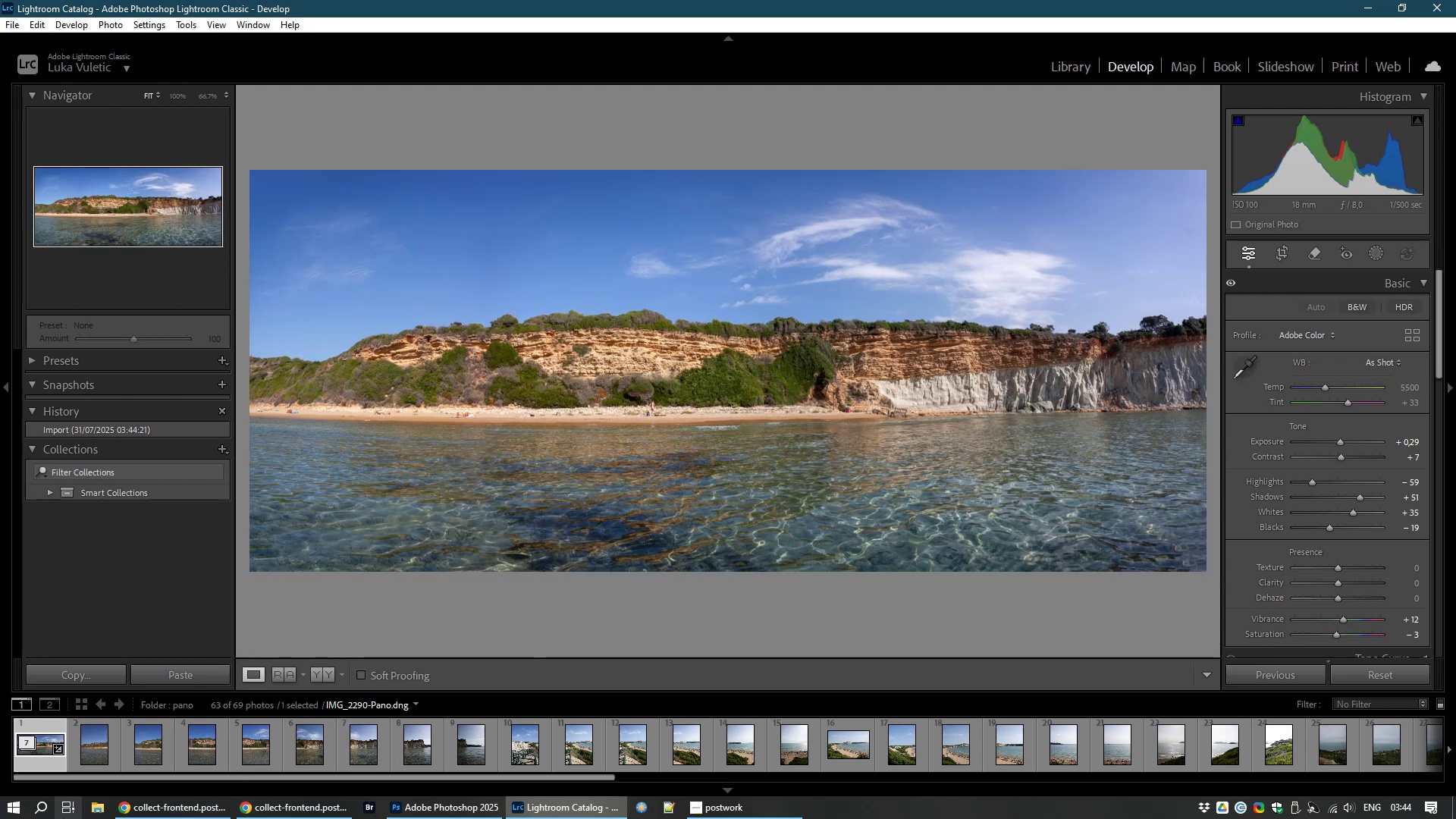 
left_click([152, 805])
 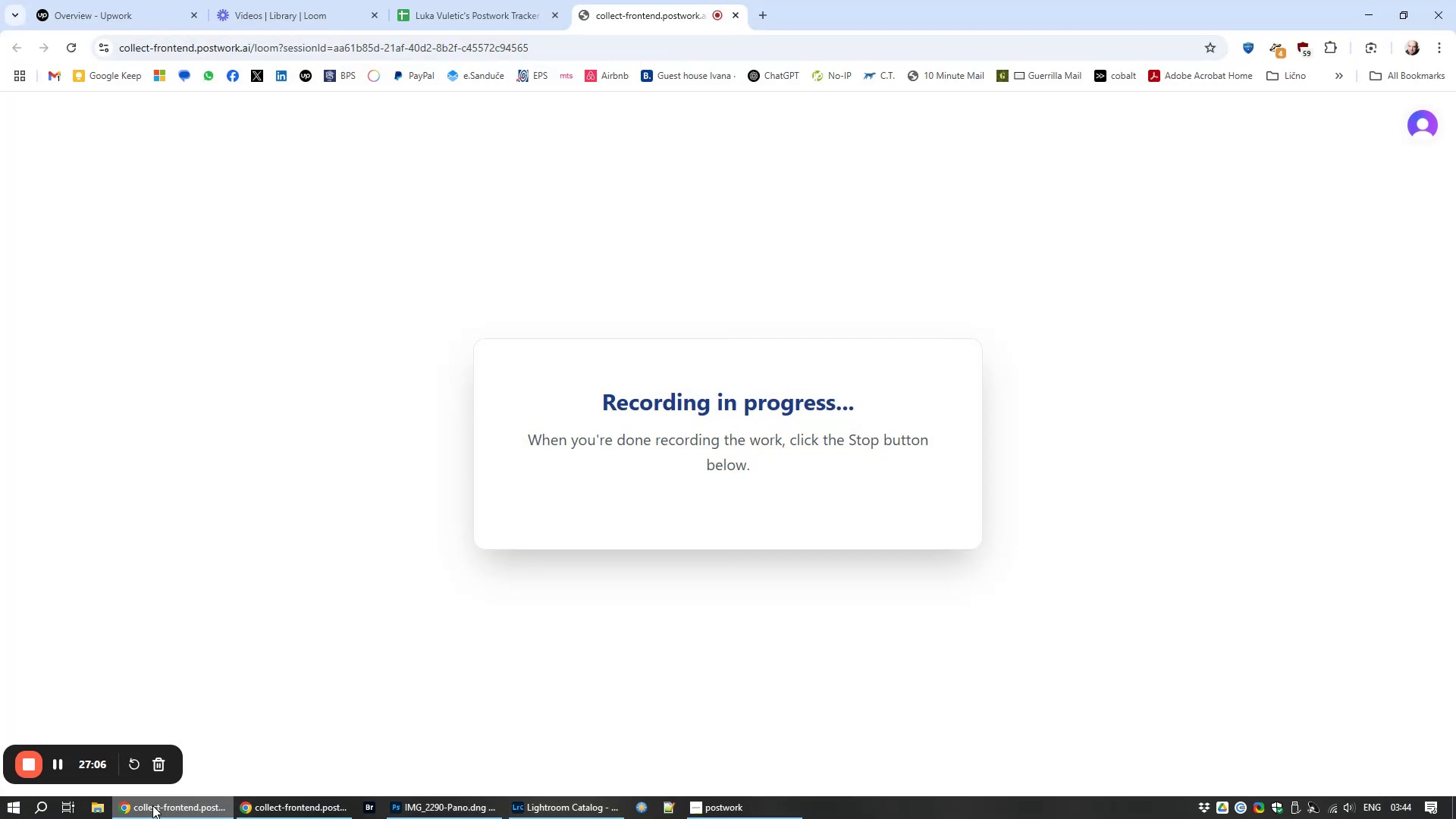 
left_click([152, 805])
 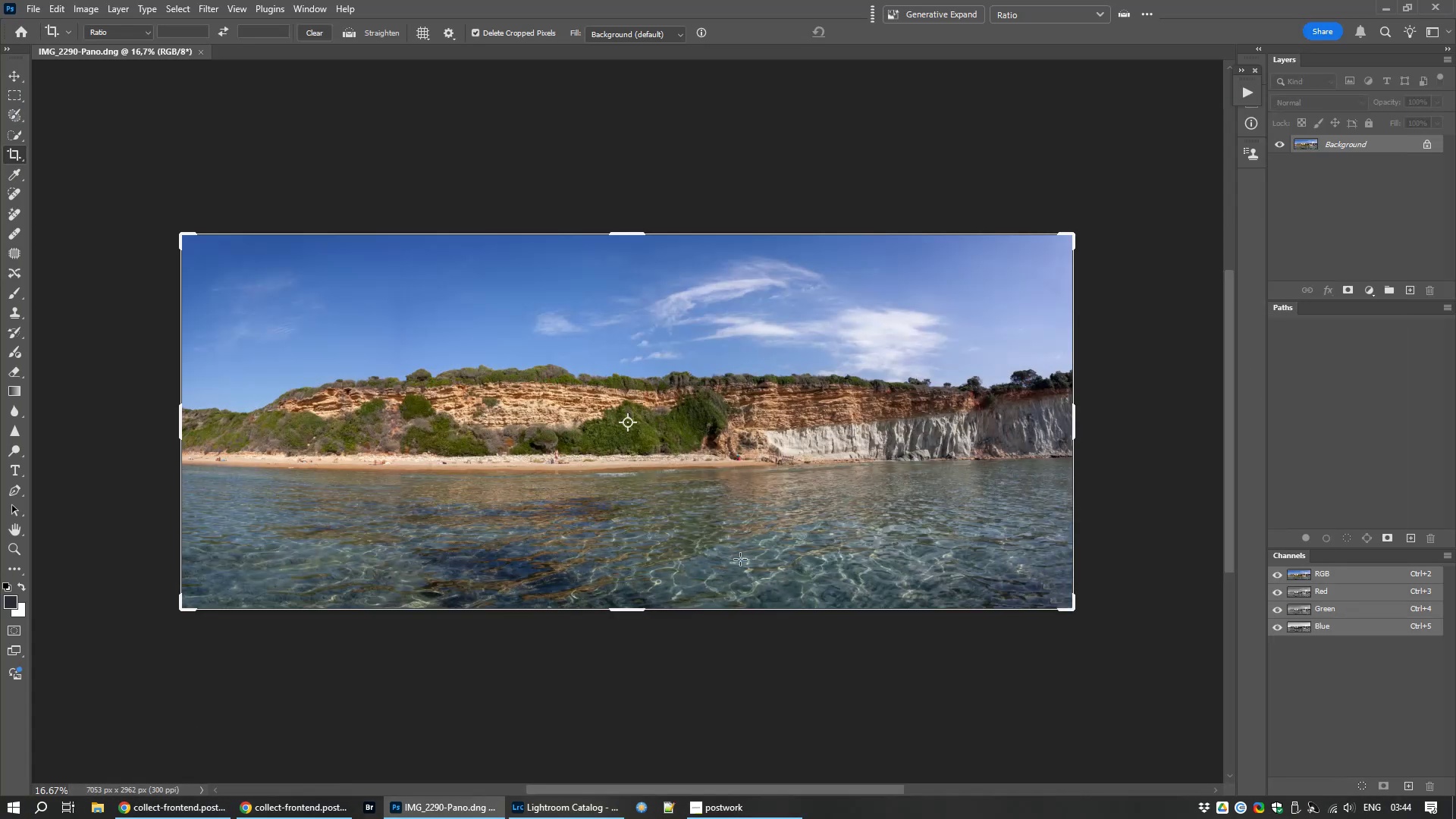 
key(Control+L)
 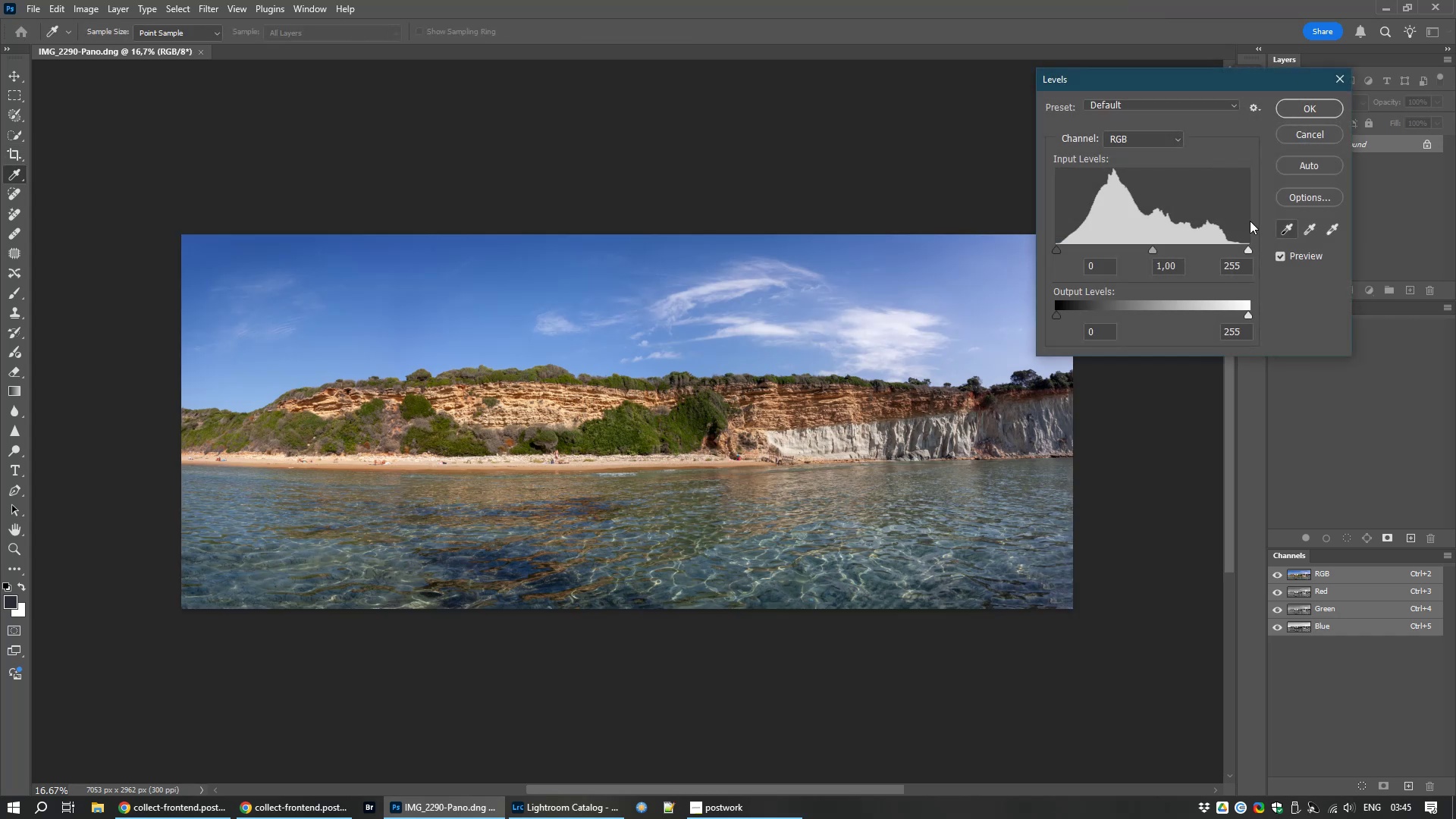 
left_click([1290, 196])
 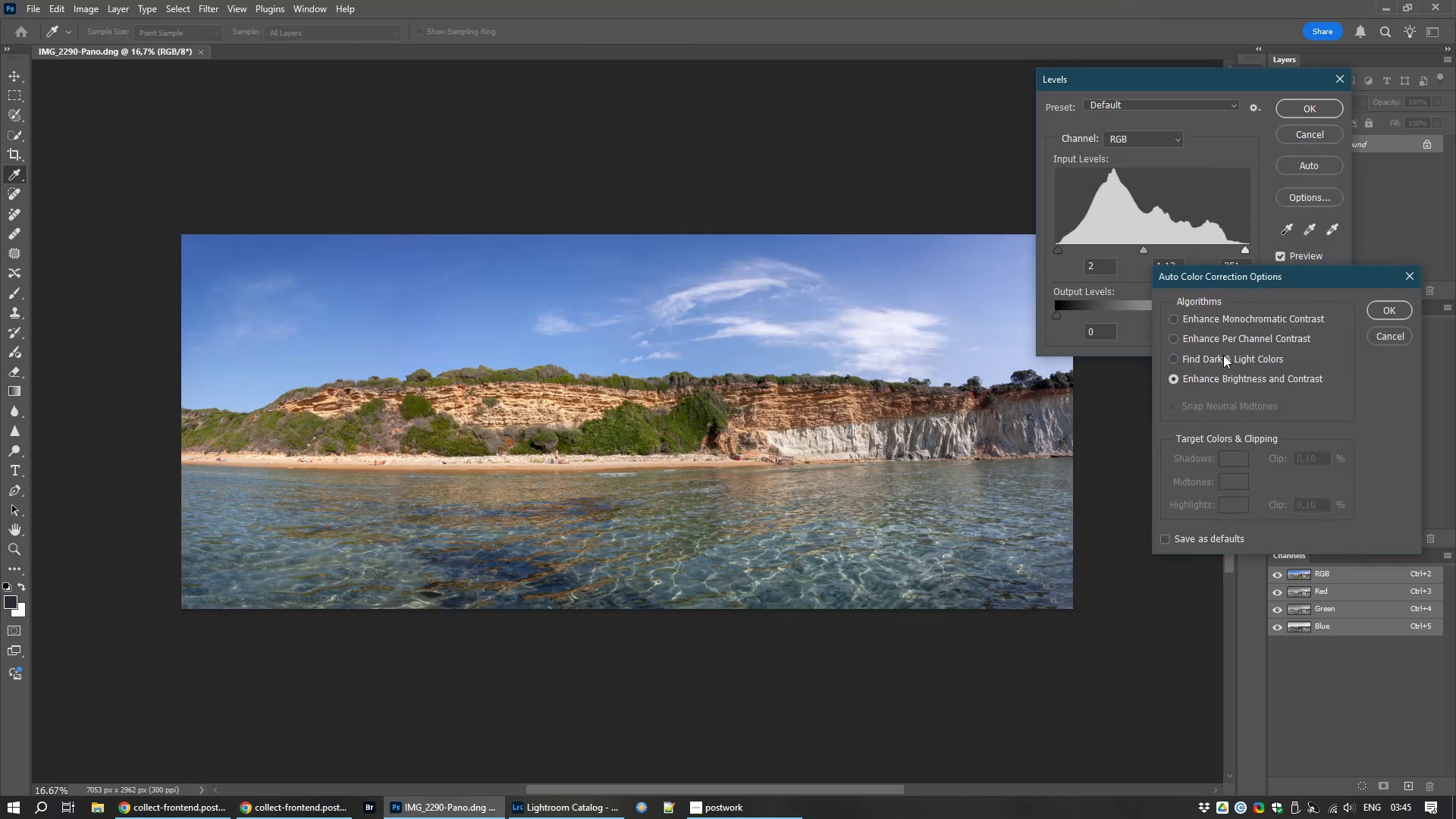 
left_click([1215, 362])
 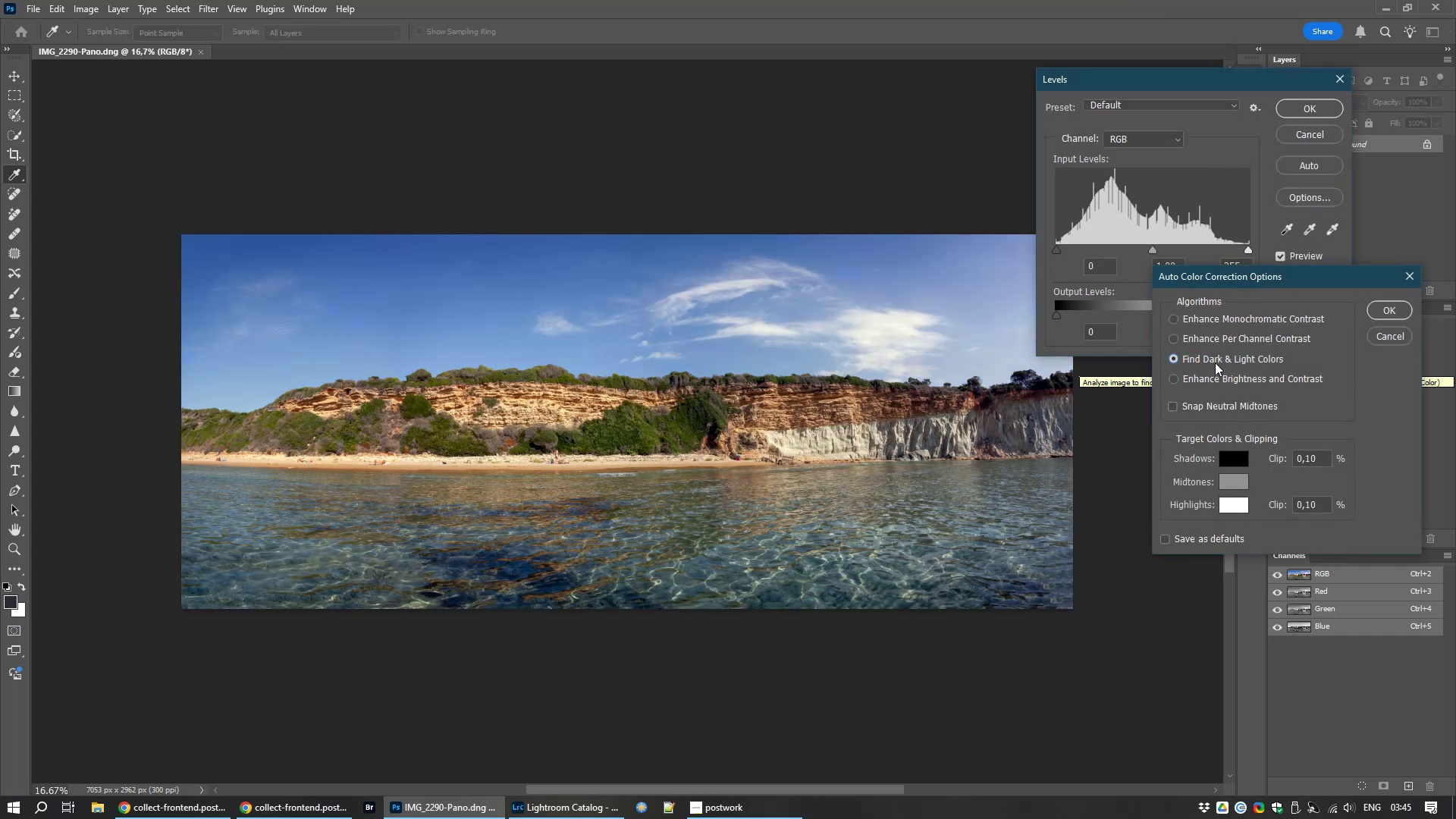 
left_click([1217, 337])
 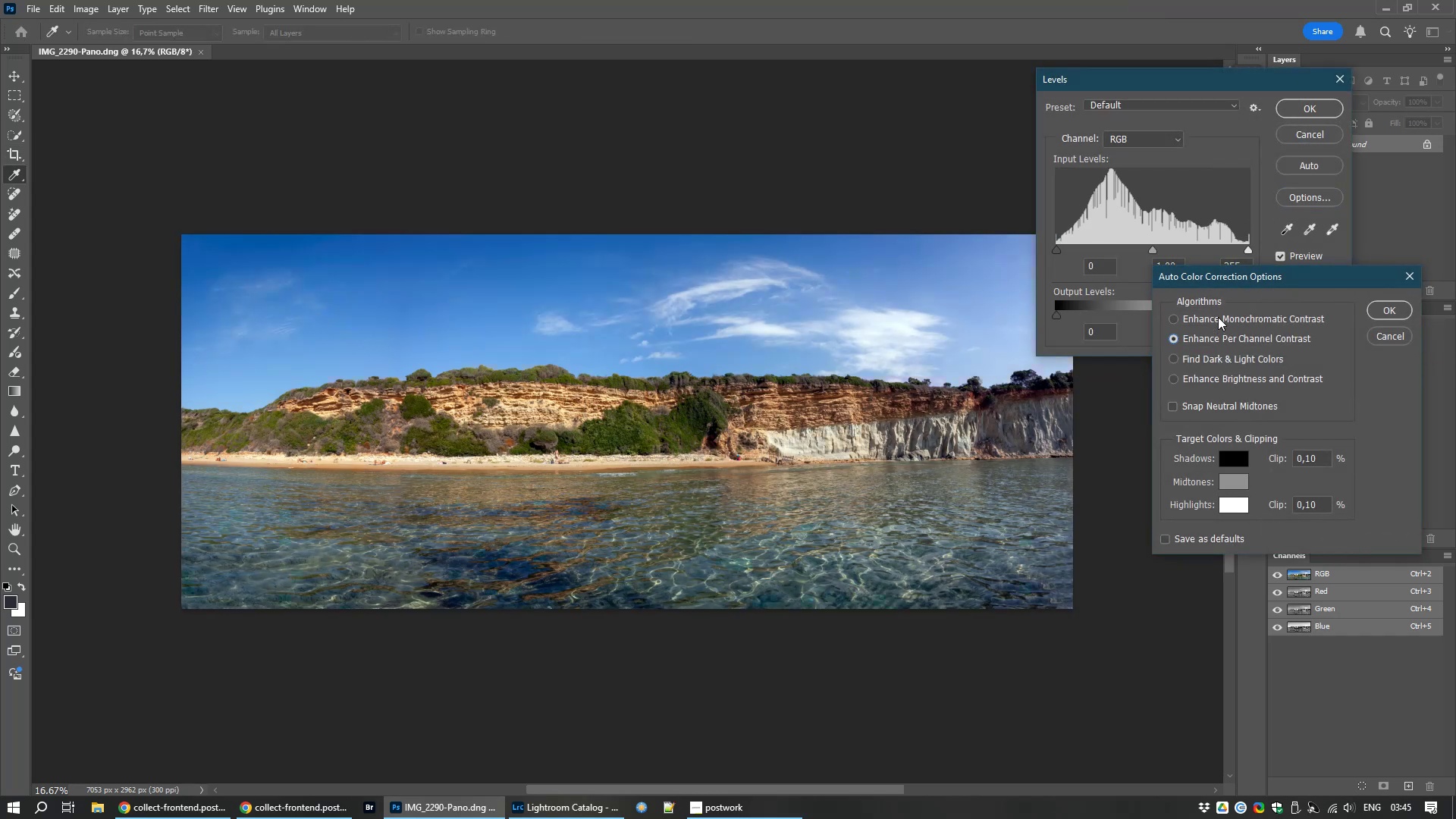 
left_click([1218, 317])
 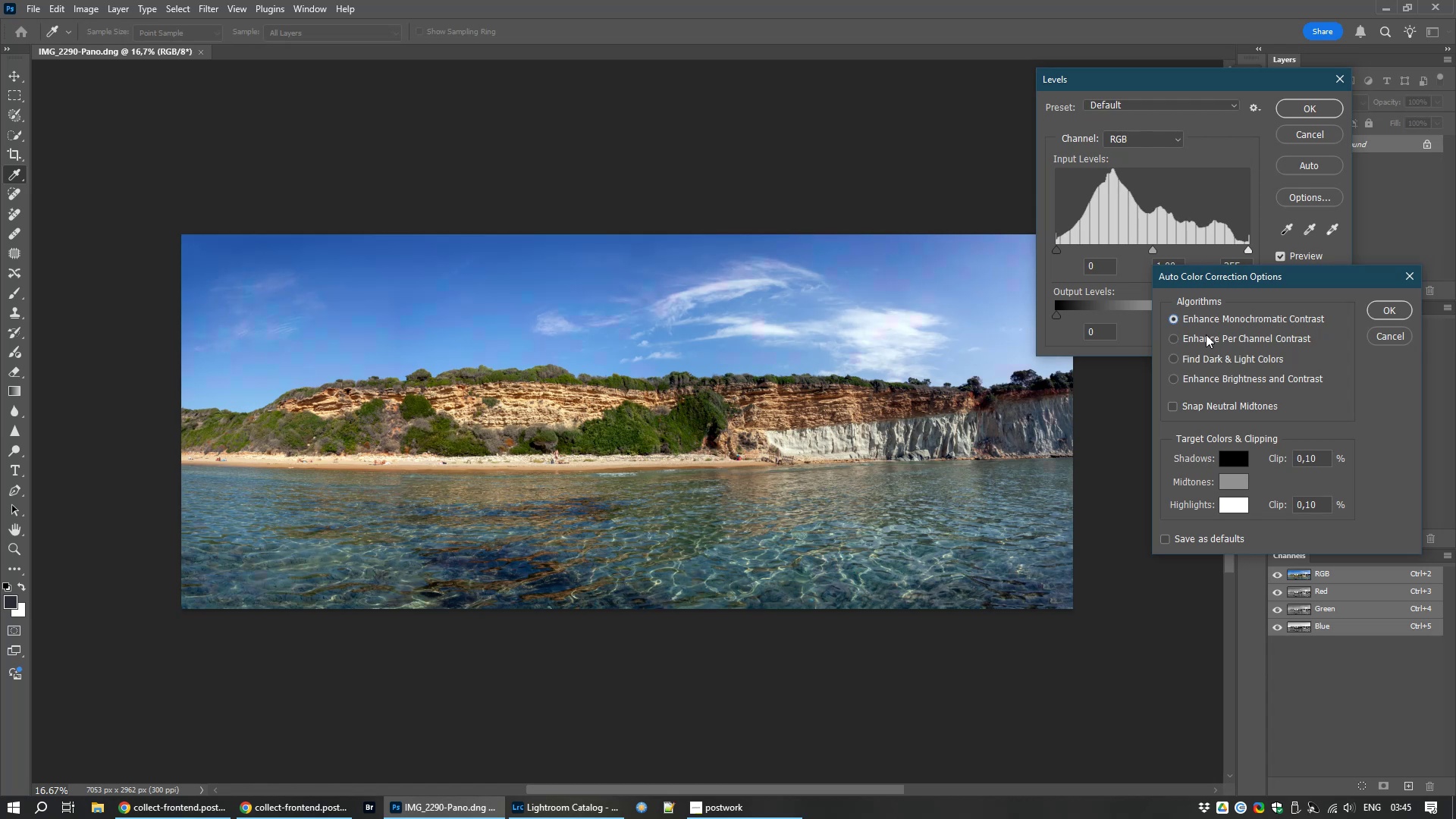 
left_click([1206, 334])
 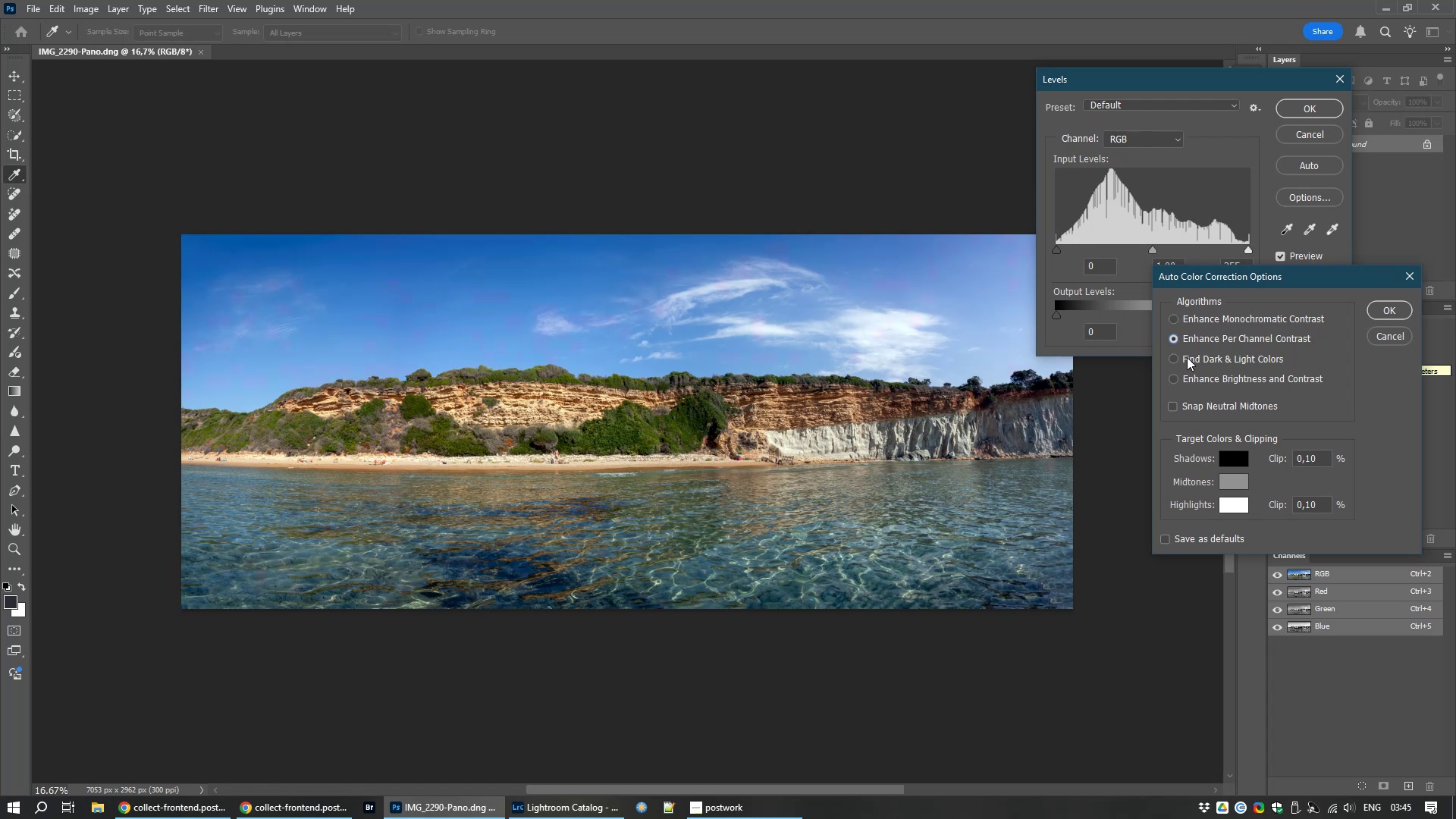 
left_click([1193, 362])
 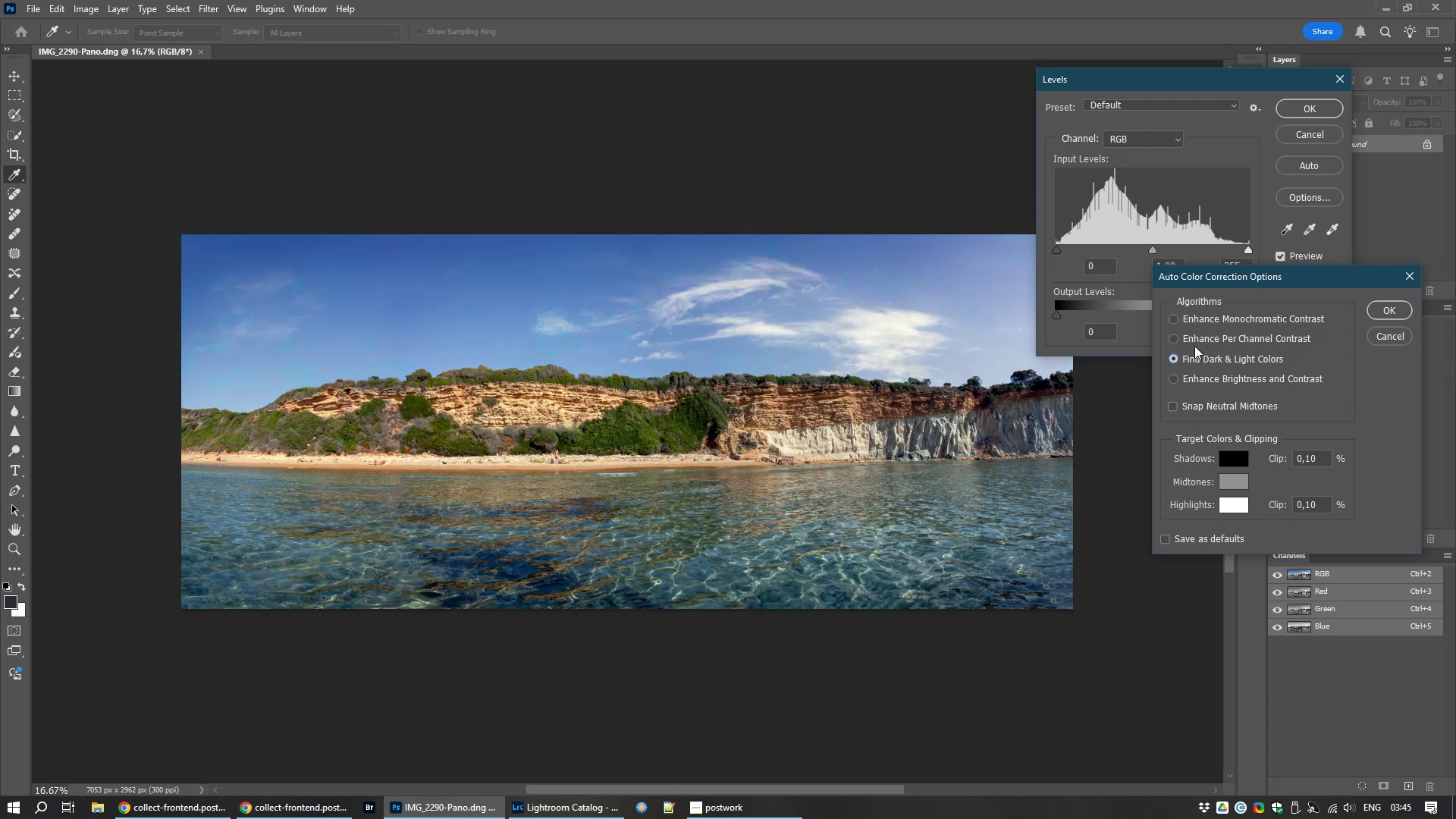 
left_click([1199, 333])
 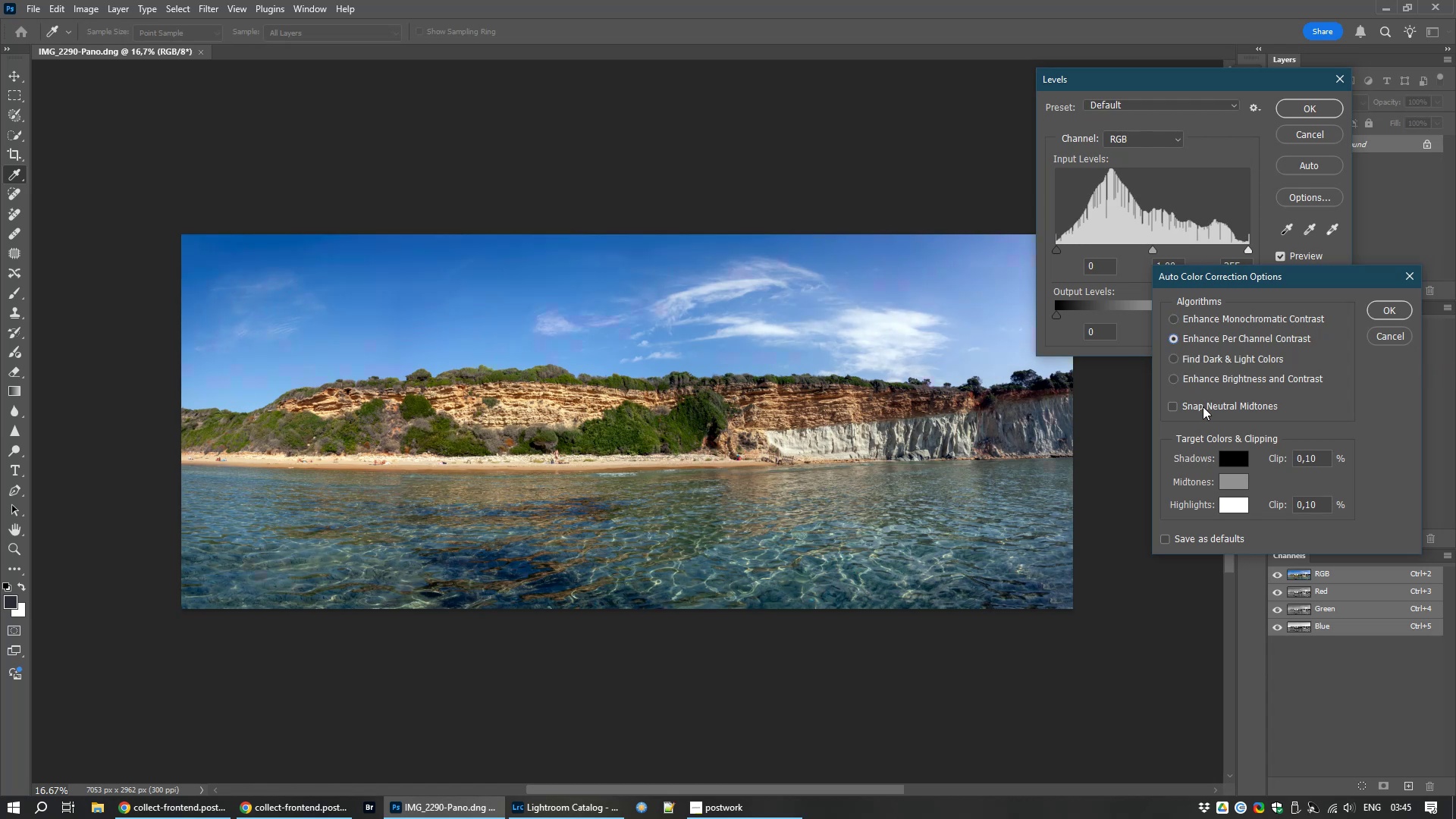 
left_click([1203, 402])
 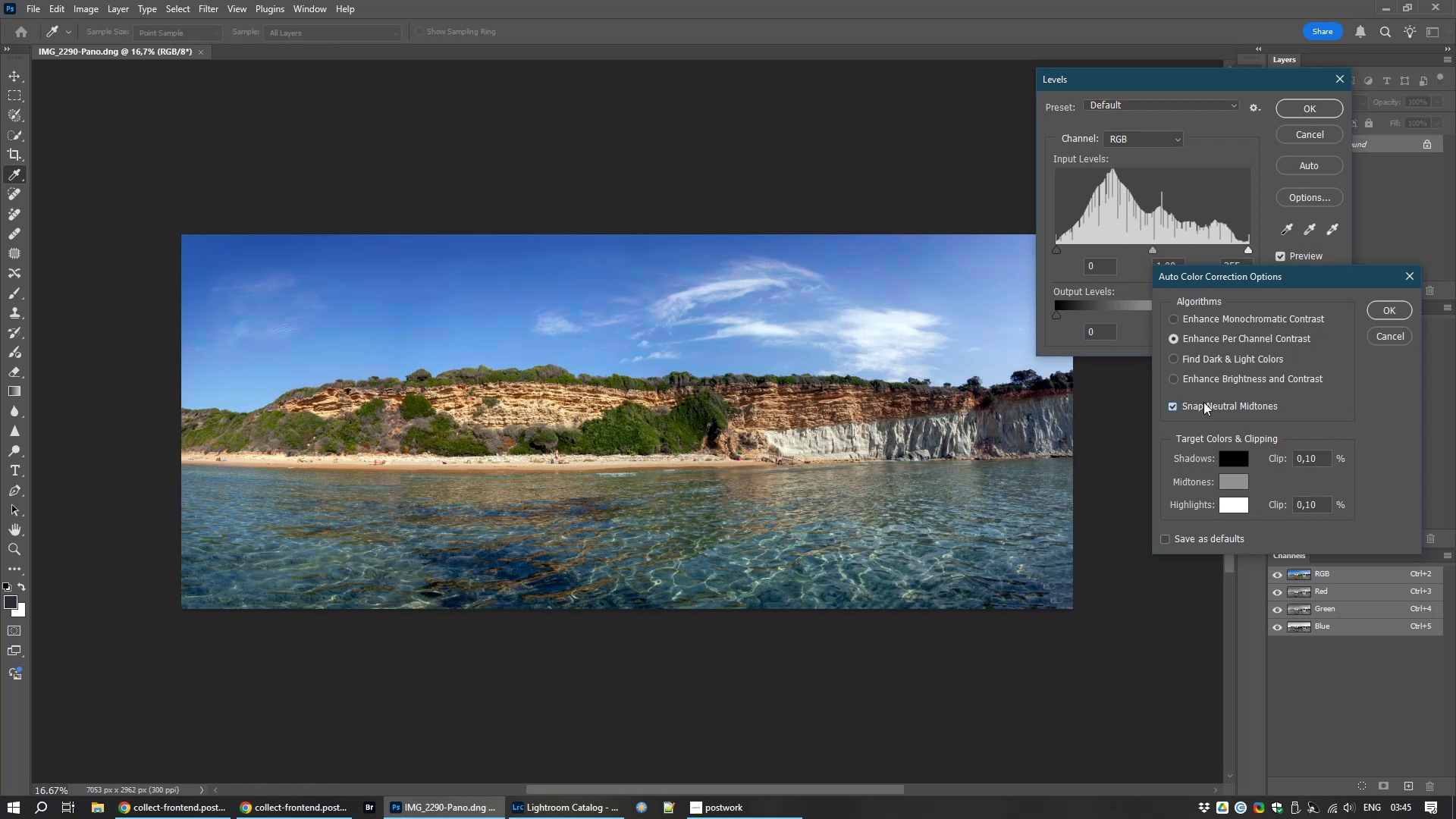 
left_click([1203, 402])
 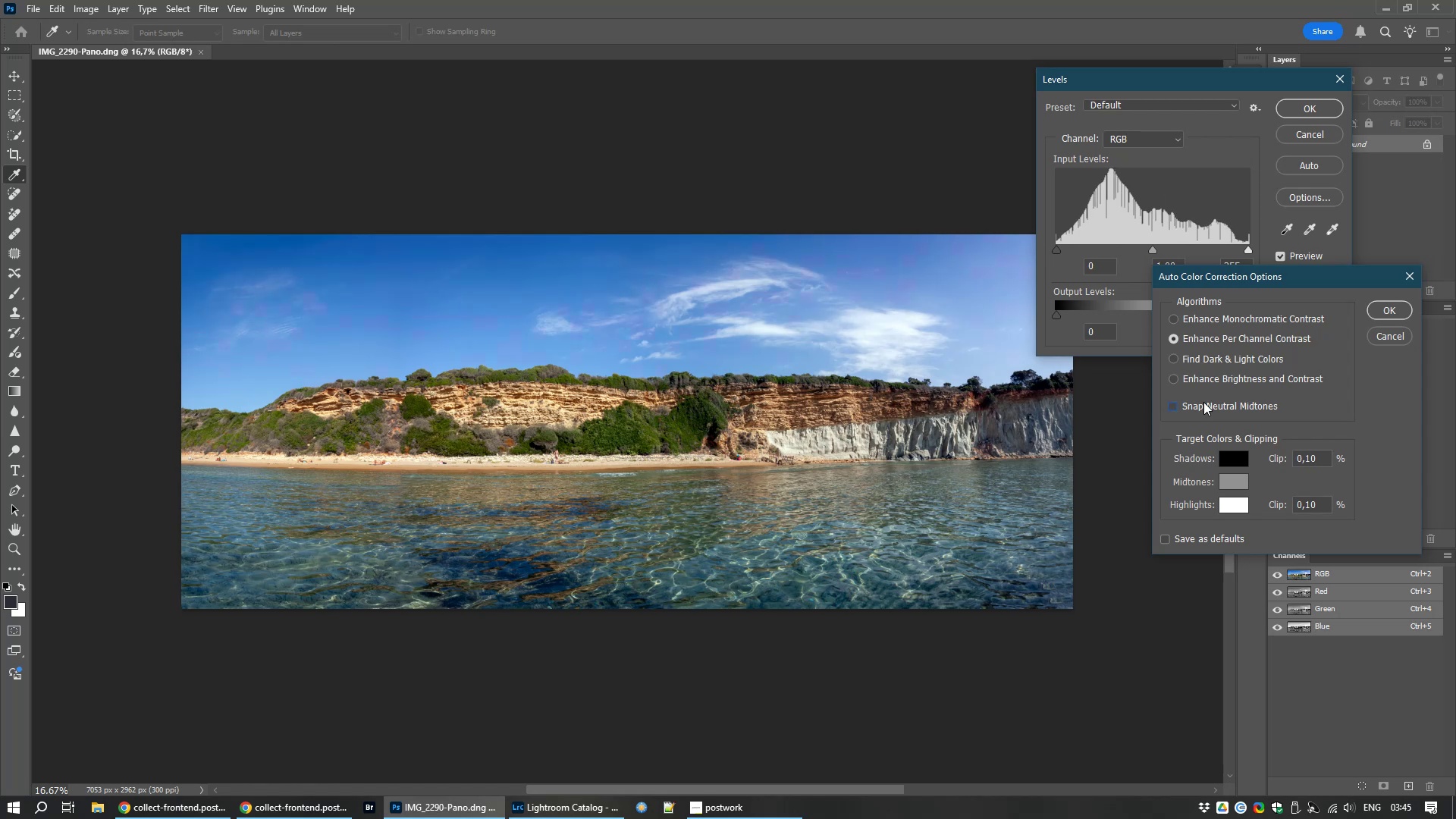 
left_click([1203, 402])
 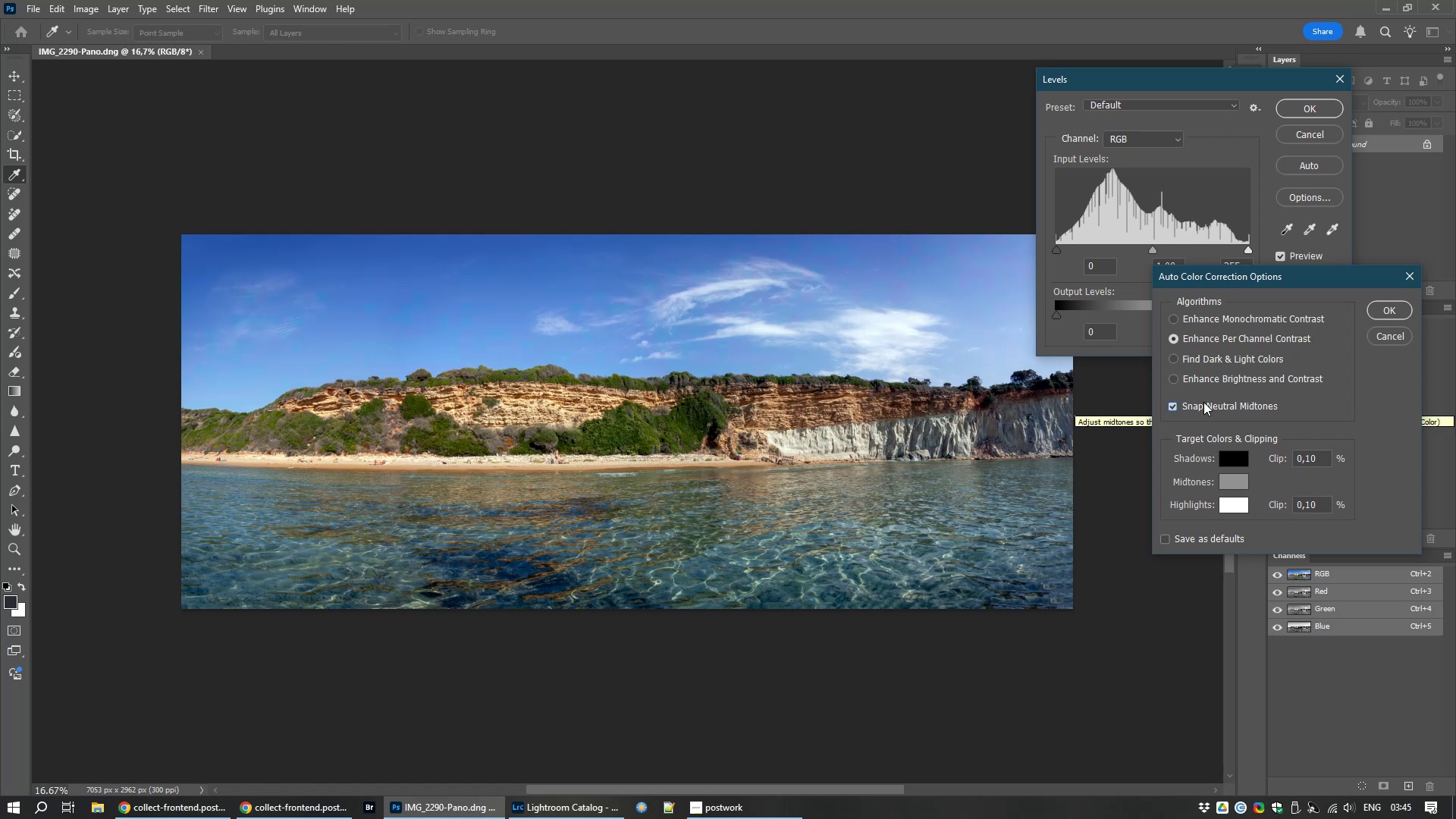 
left_click([1203, 402])
 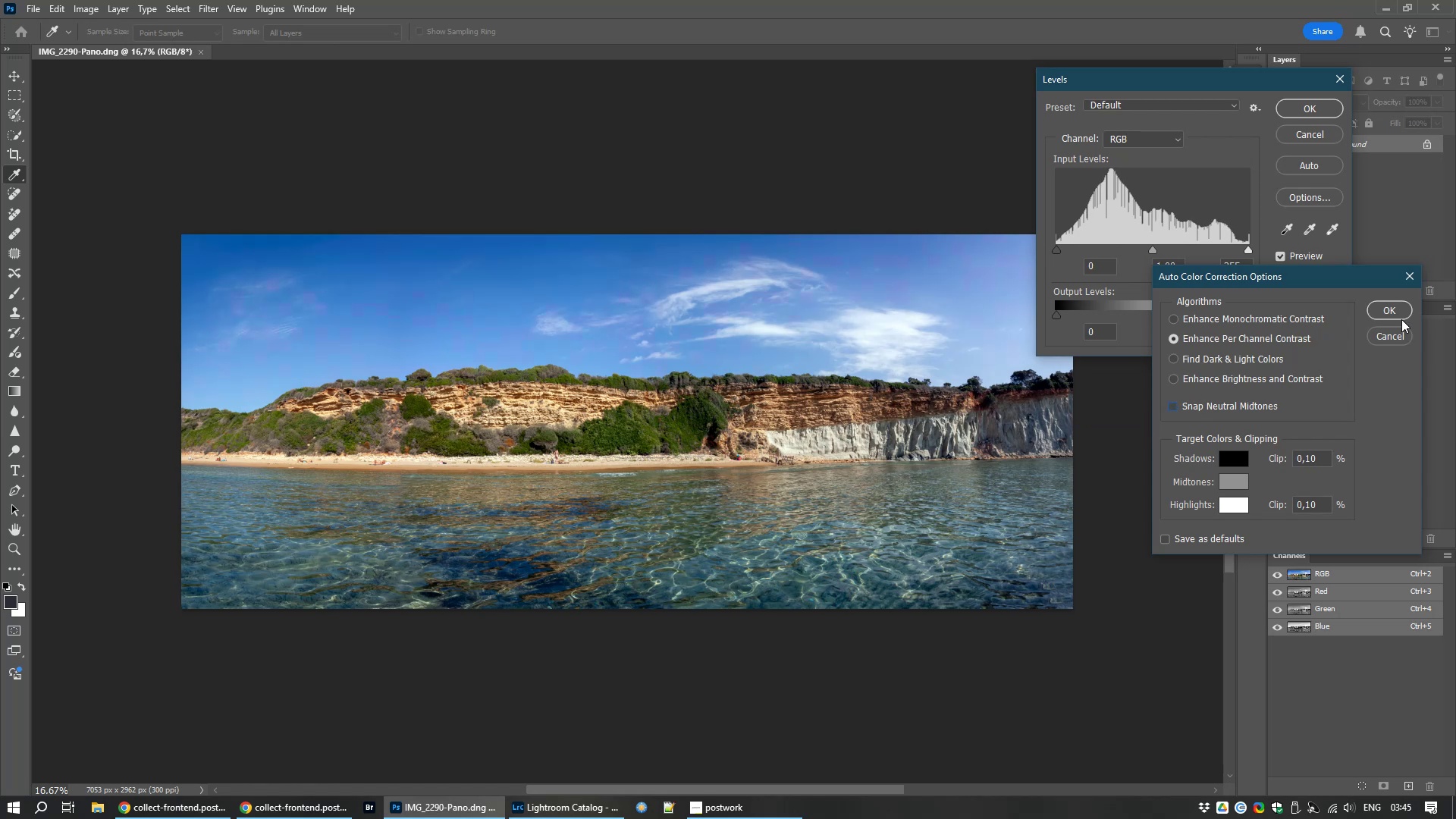 
left_click([1378, 309])
 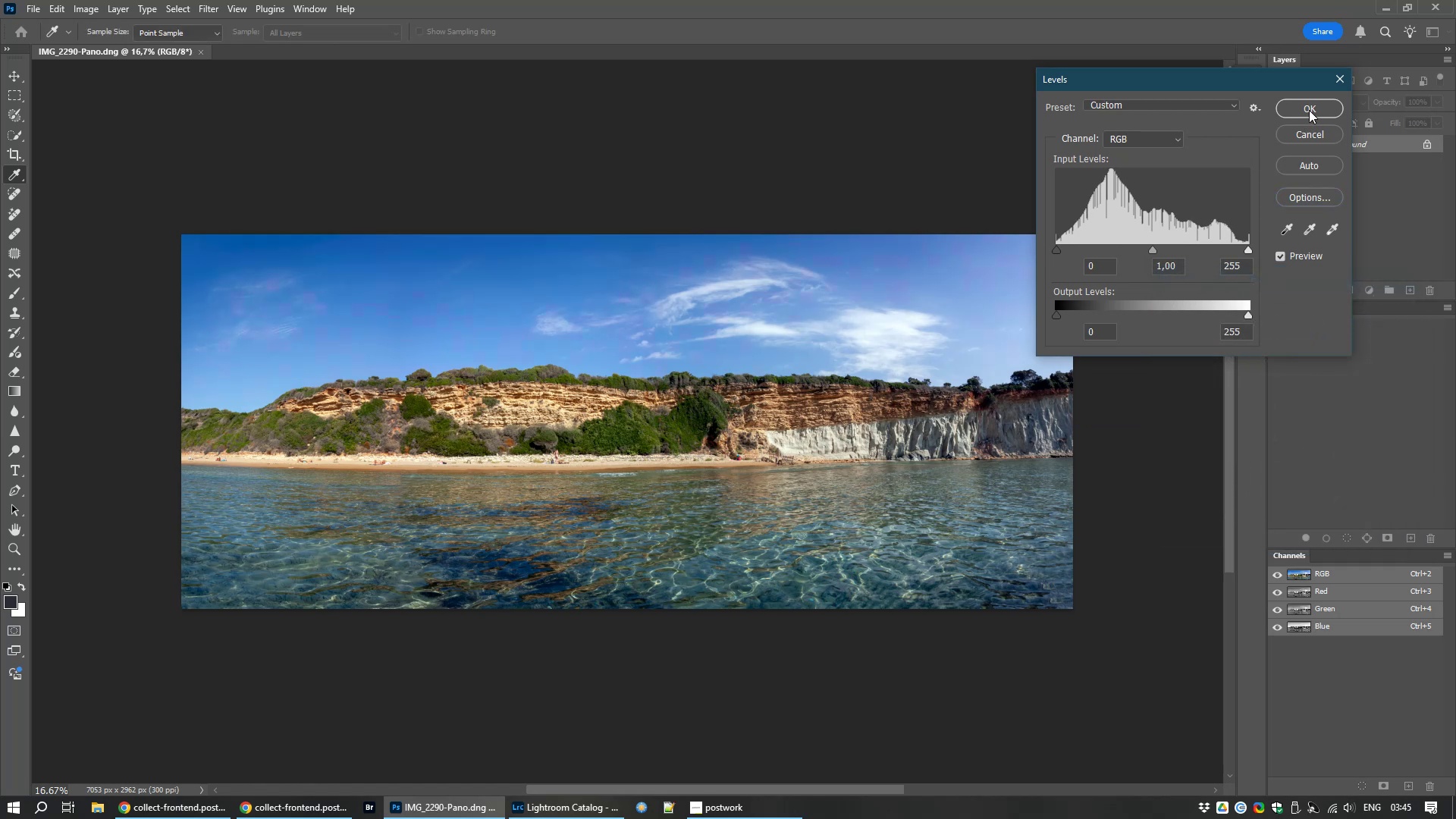 
left_click([1304, 115])
 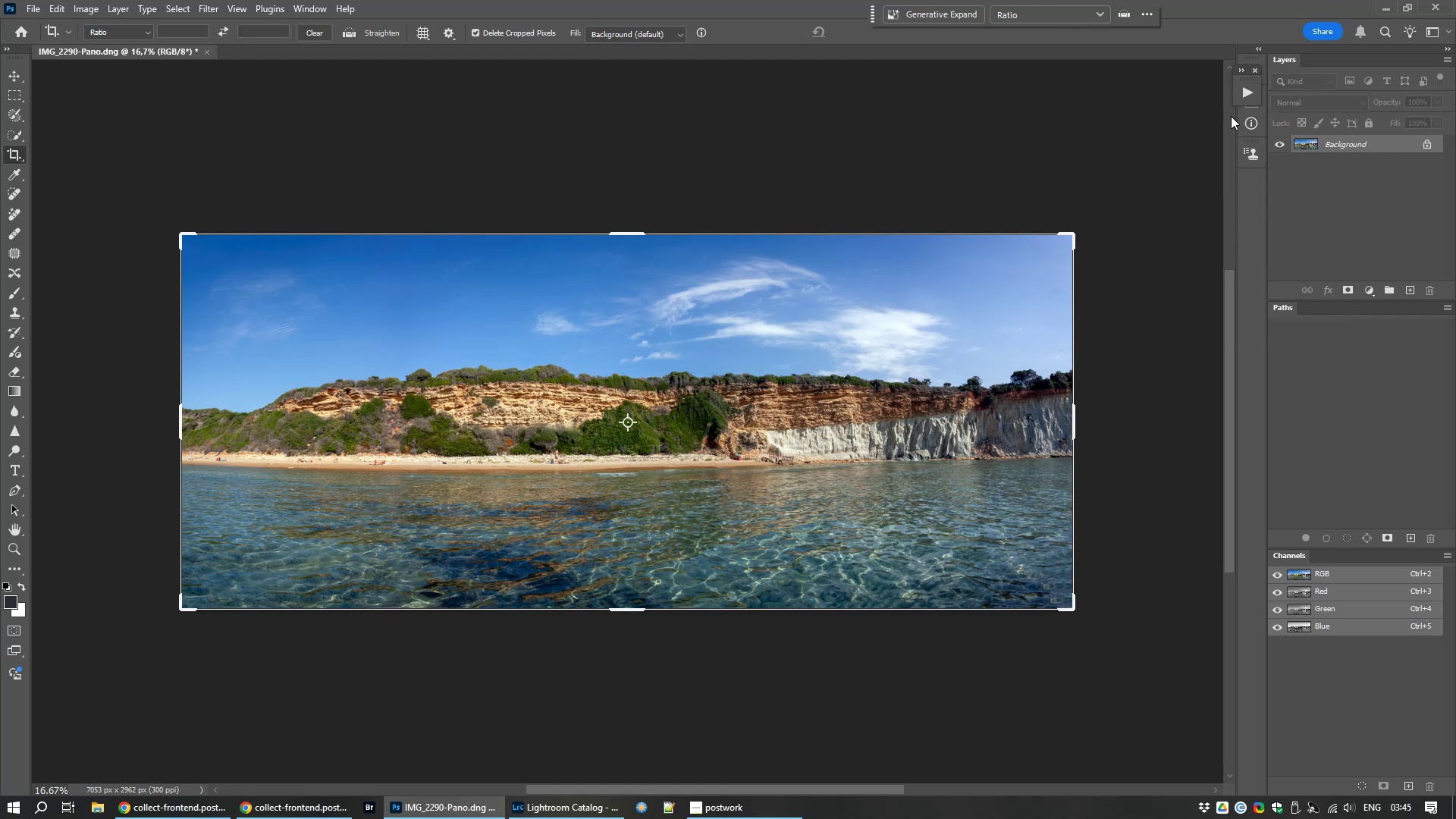 
key(Control+S)
 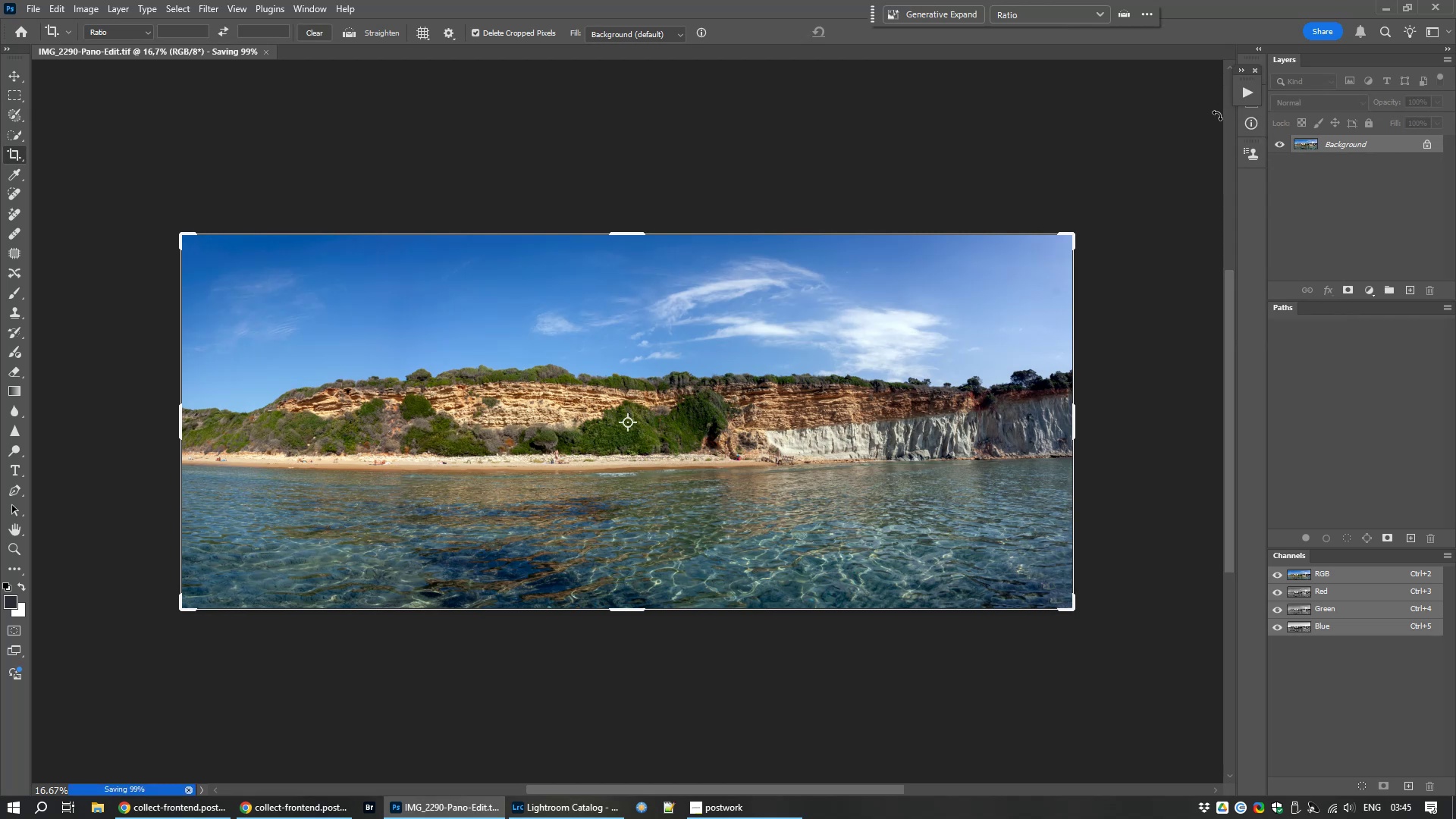 
key(Control+W)
 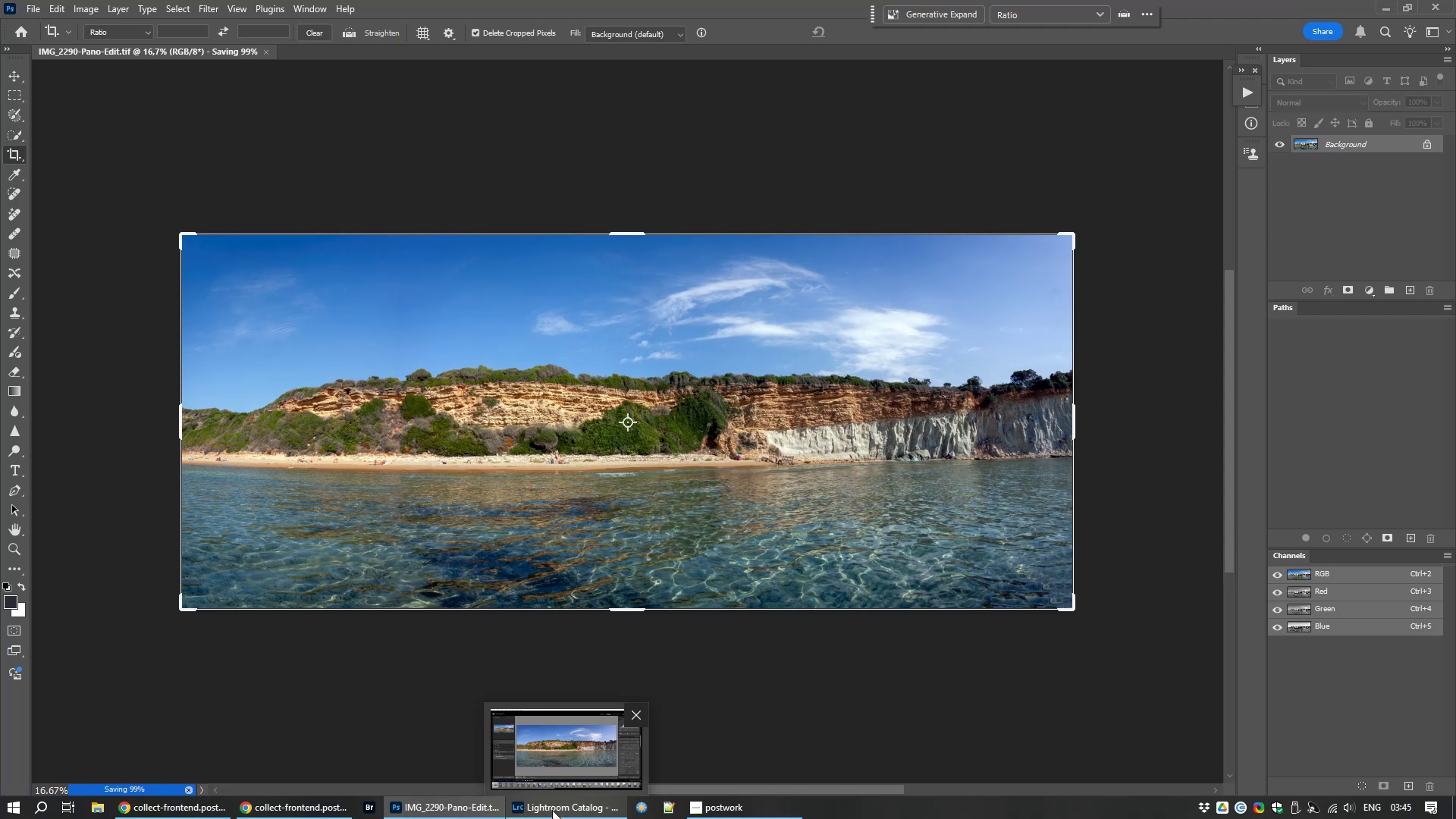 
wait(19.75)
 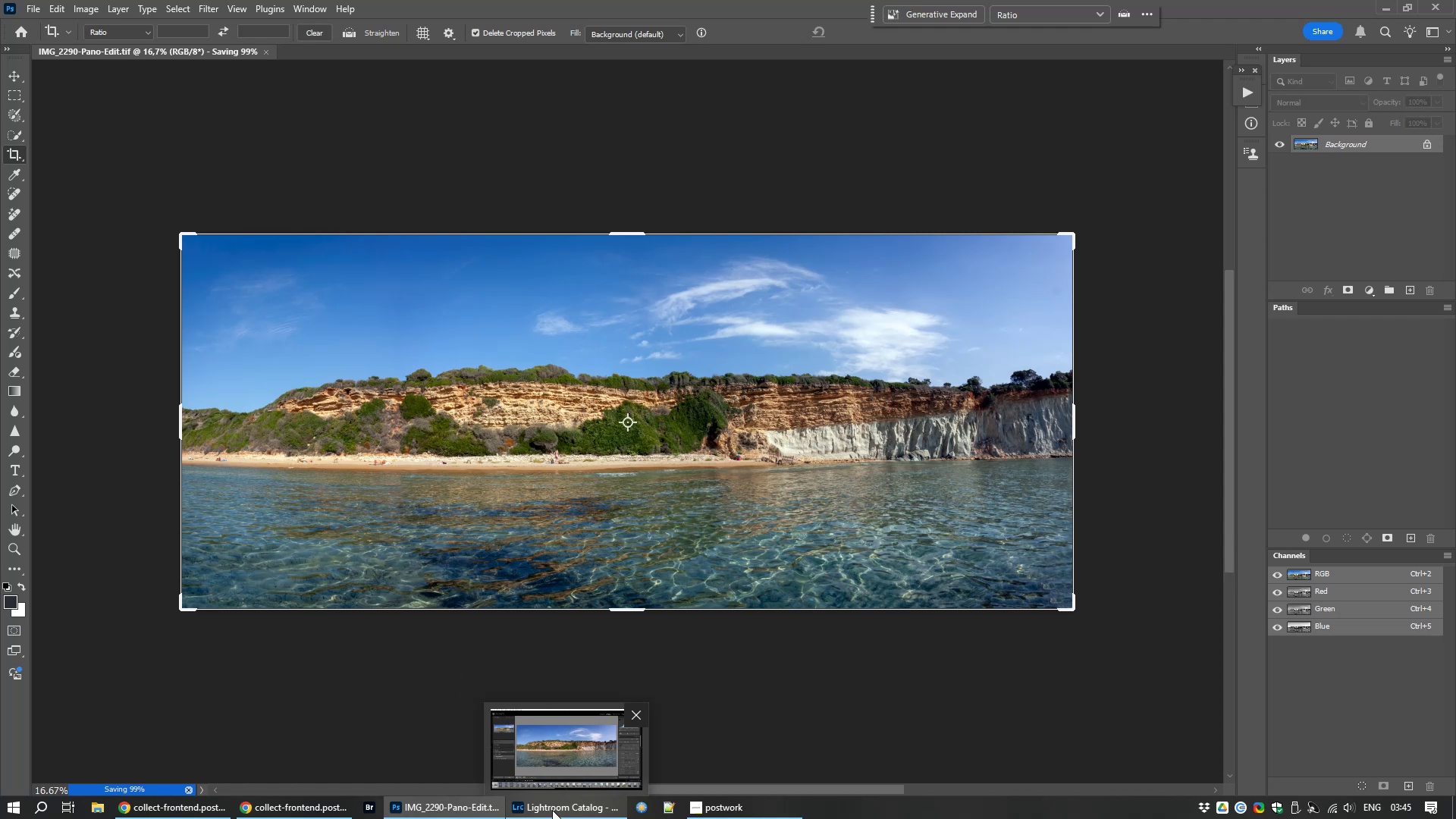 
left_click([552, 810])
 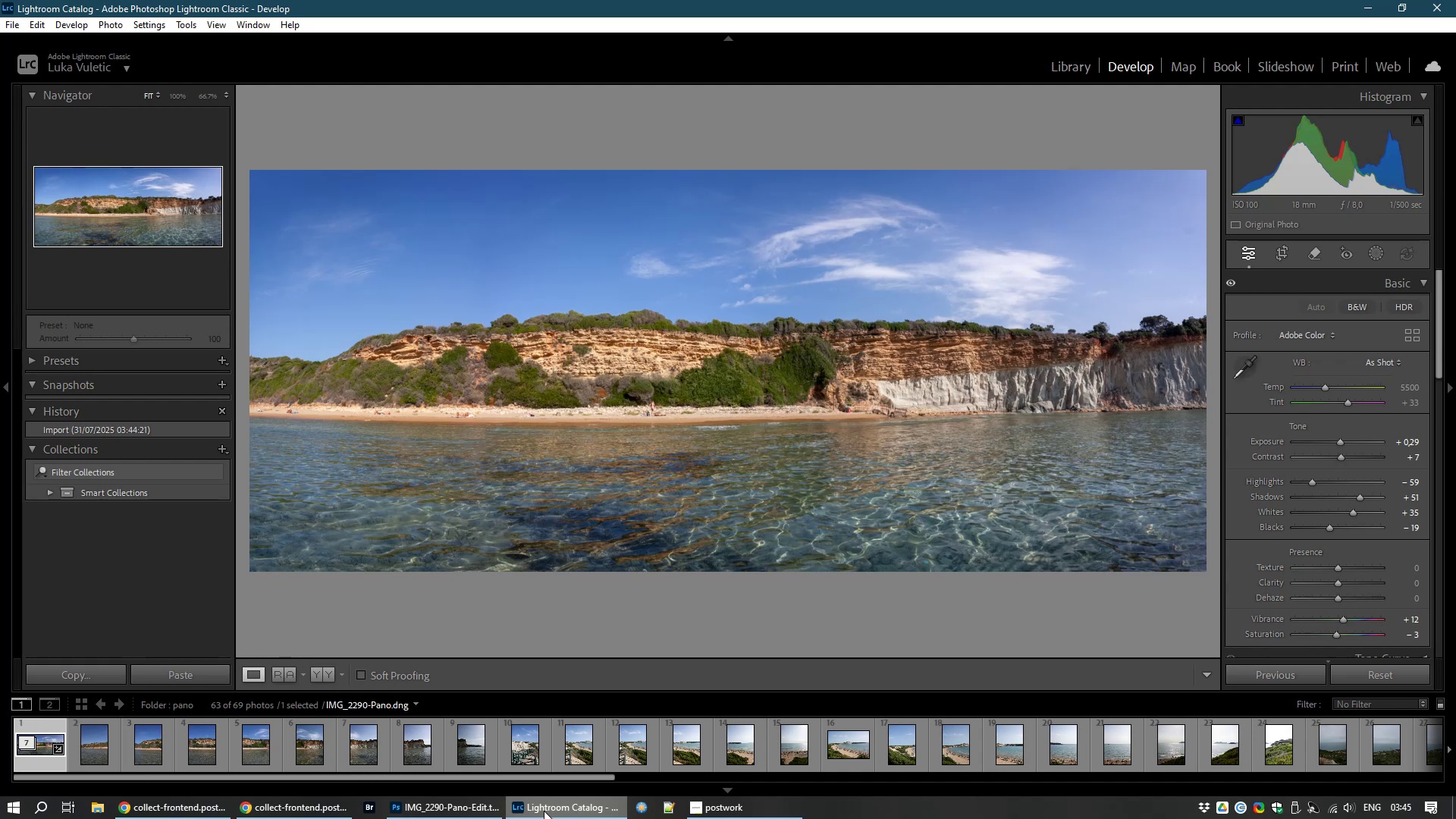 
wait(11.3)
 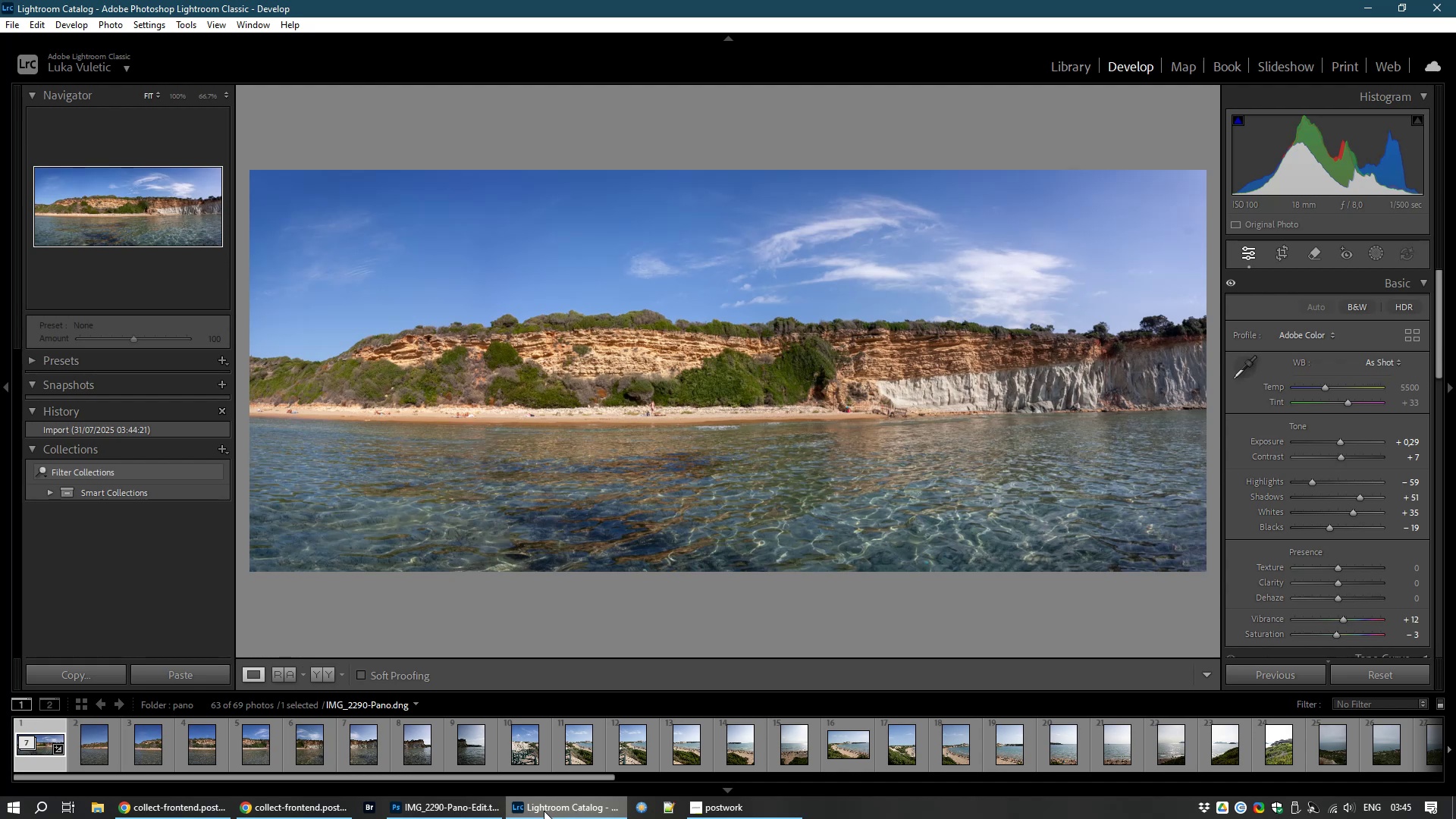 
mouse_move([50, 792])
 